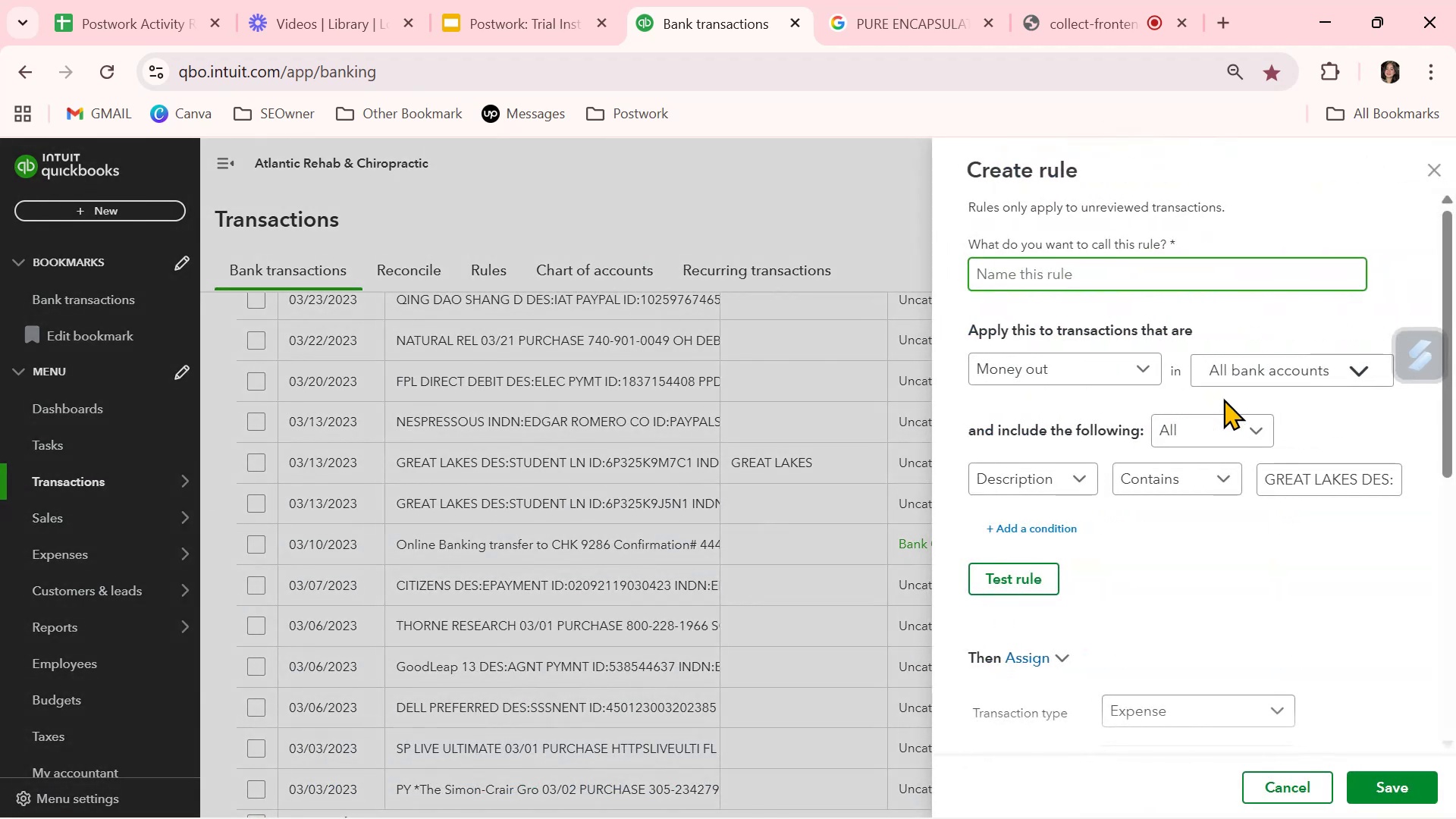 
key(Control+V)
 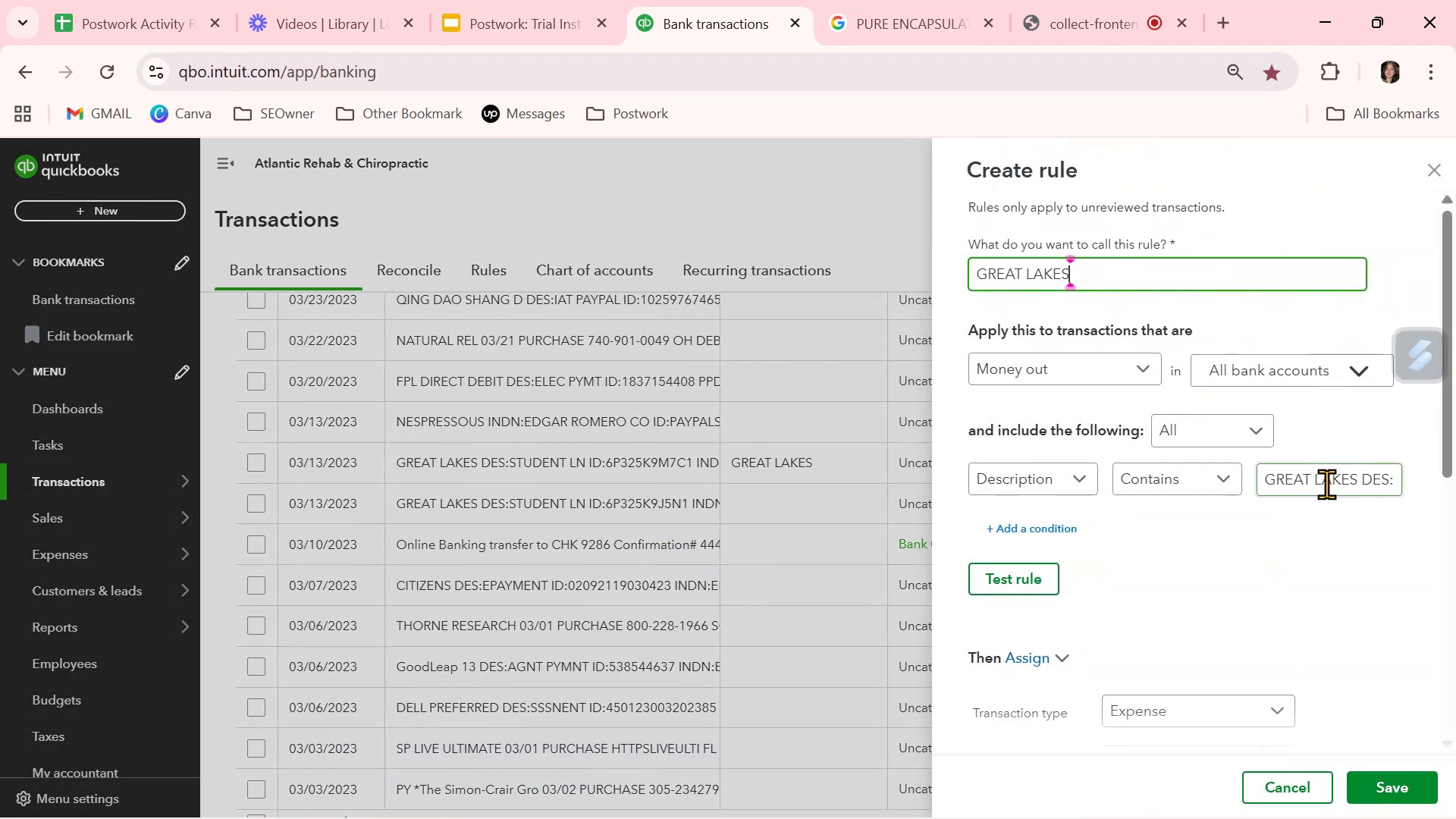 
double_click([1326, 484])
 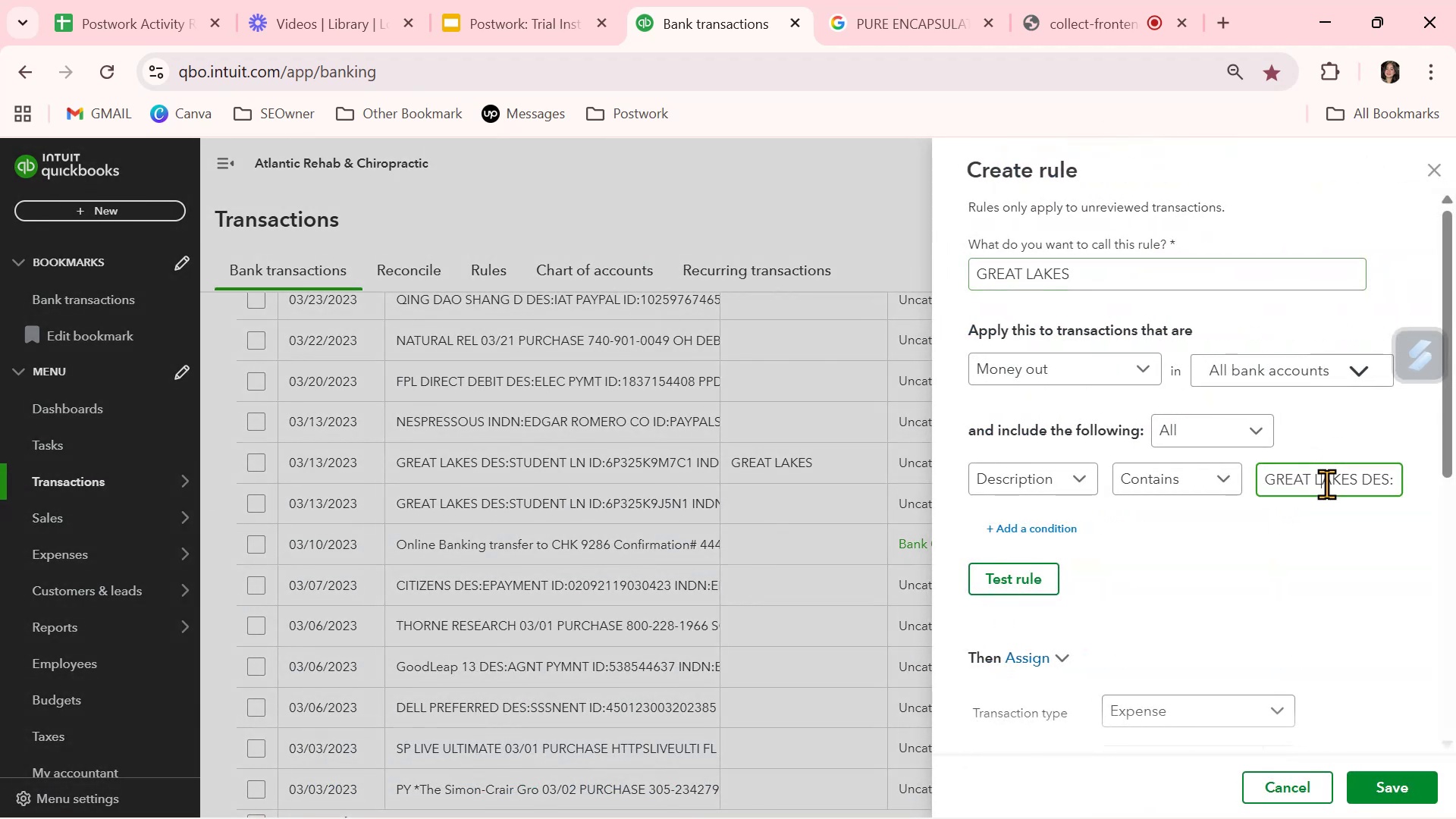 
triple_click([1326, 484])
 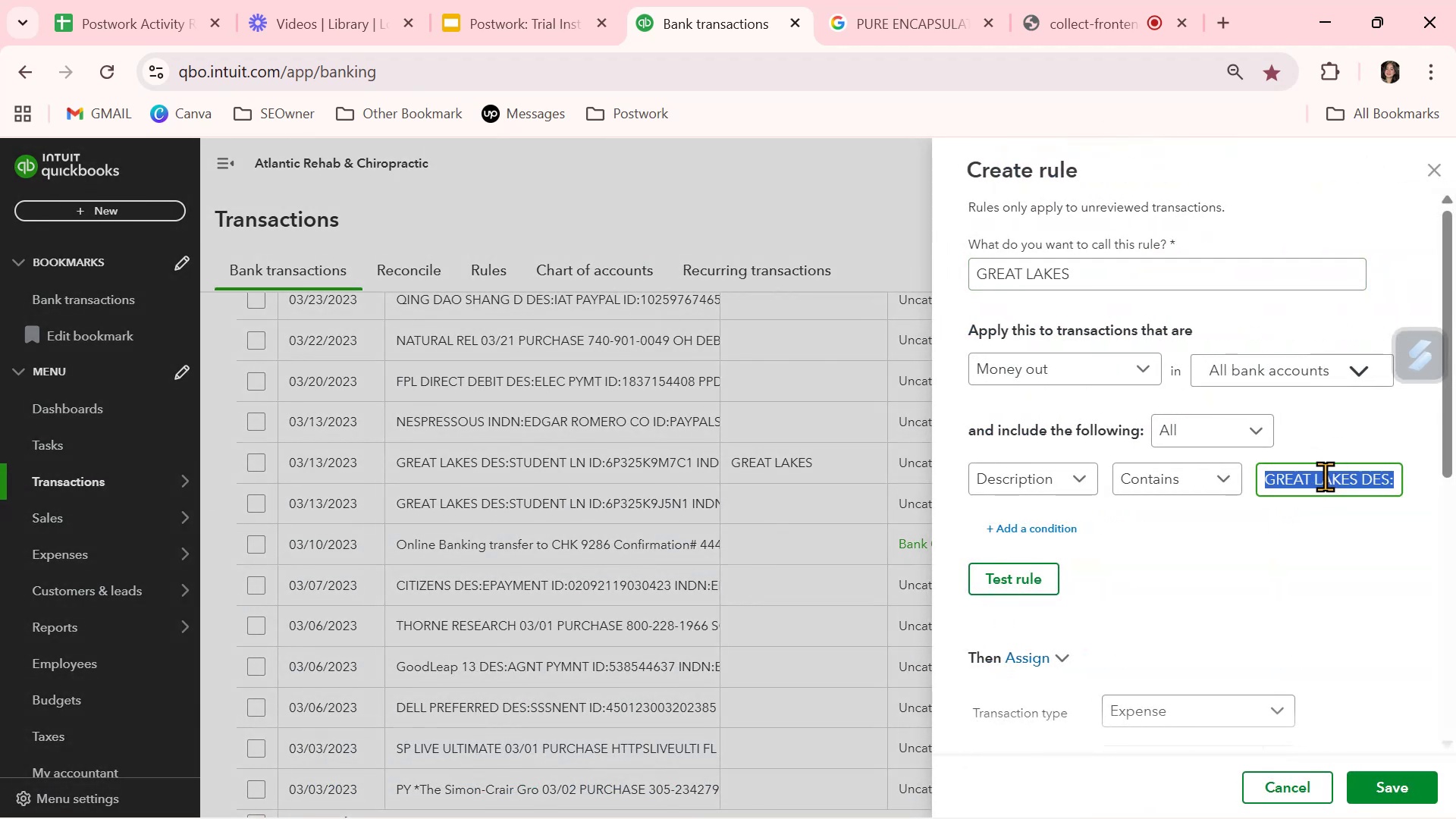 
key(Control+ControlLeft)
 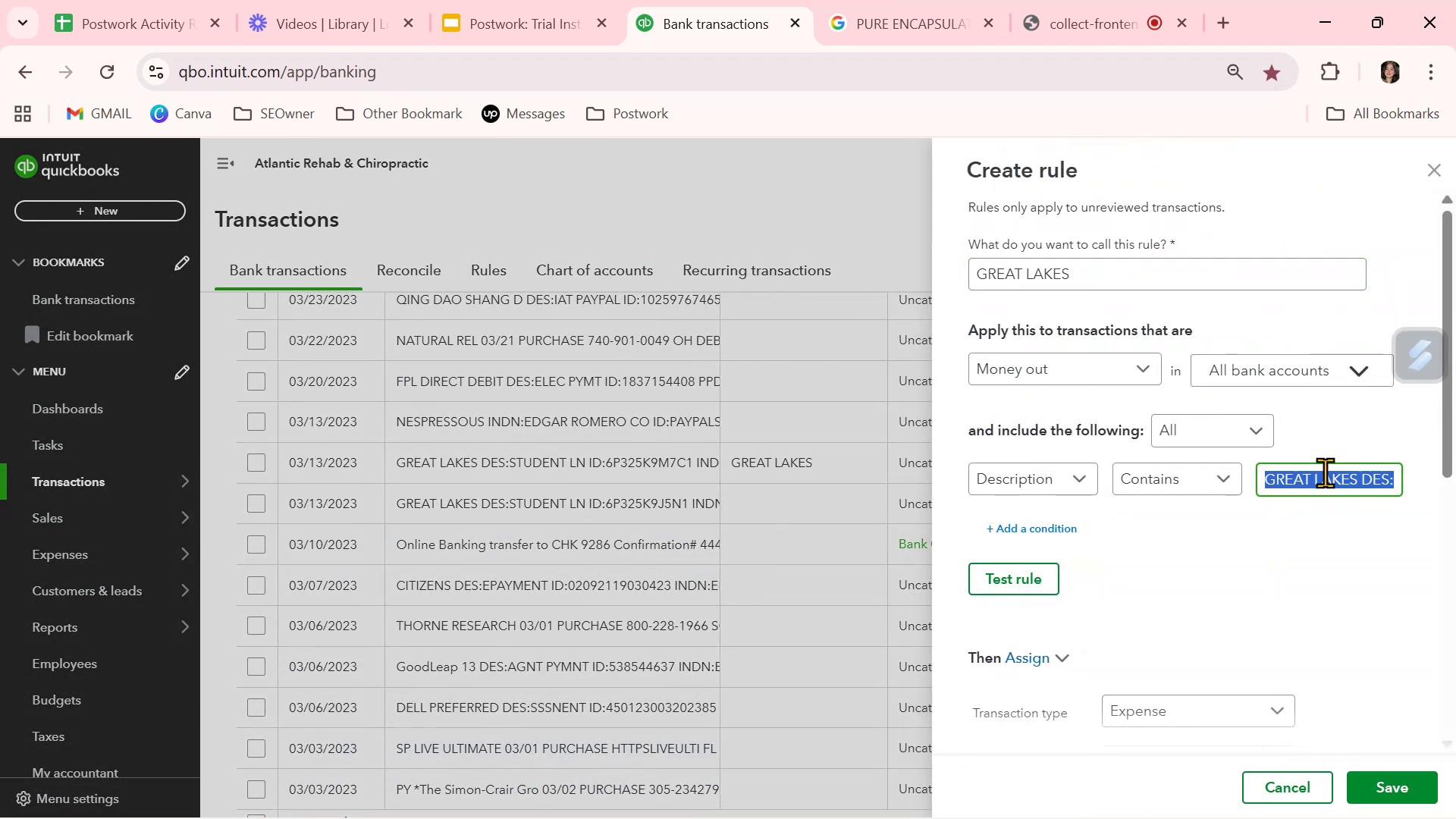 
key(Control+V)
 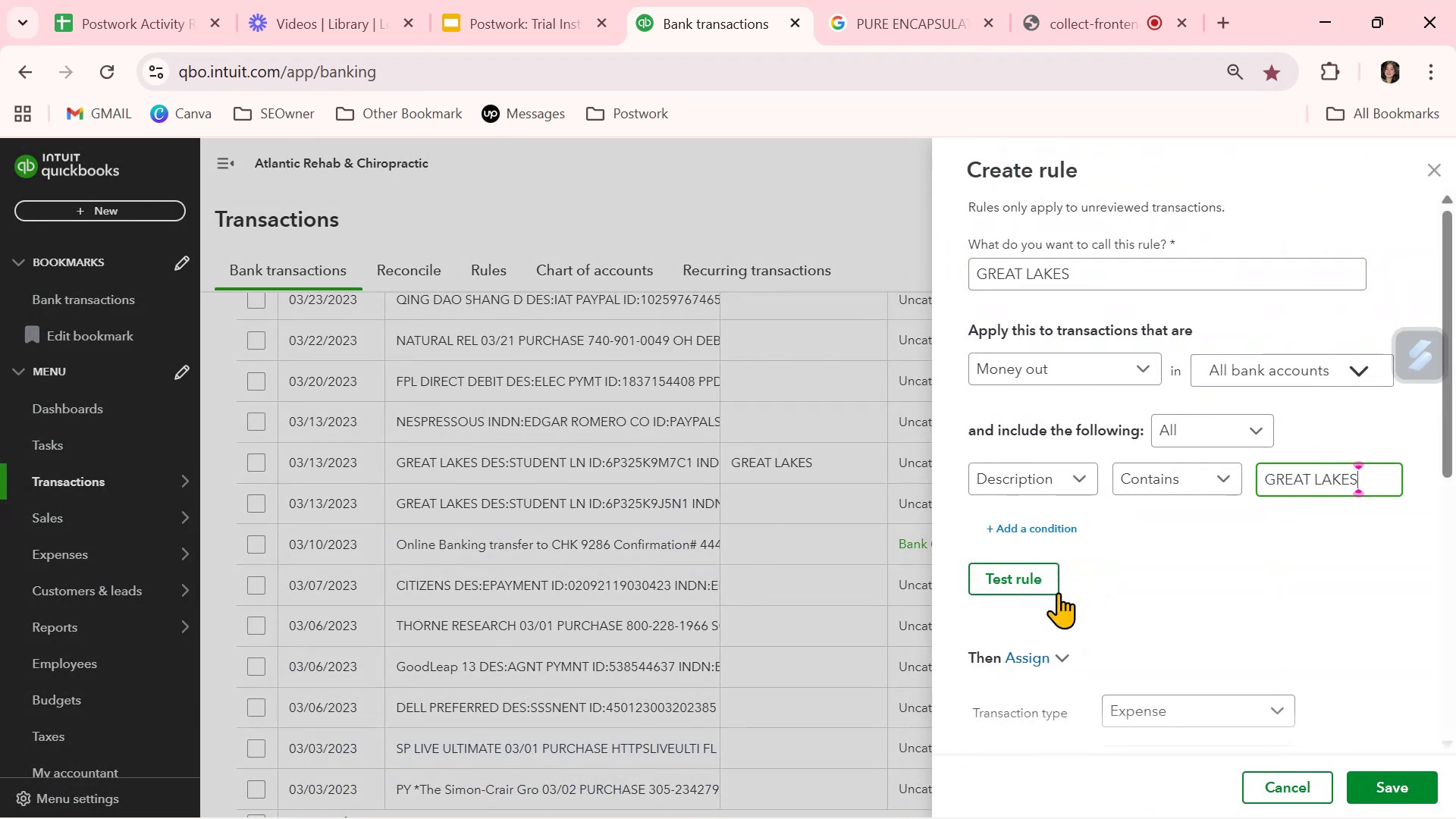 
left_click([1049, 583])
 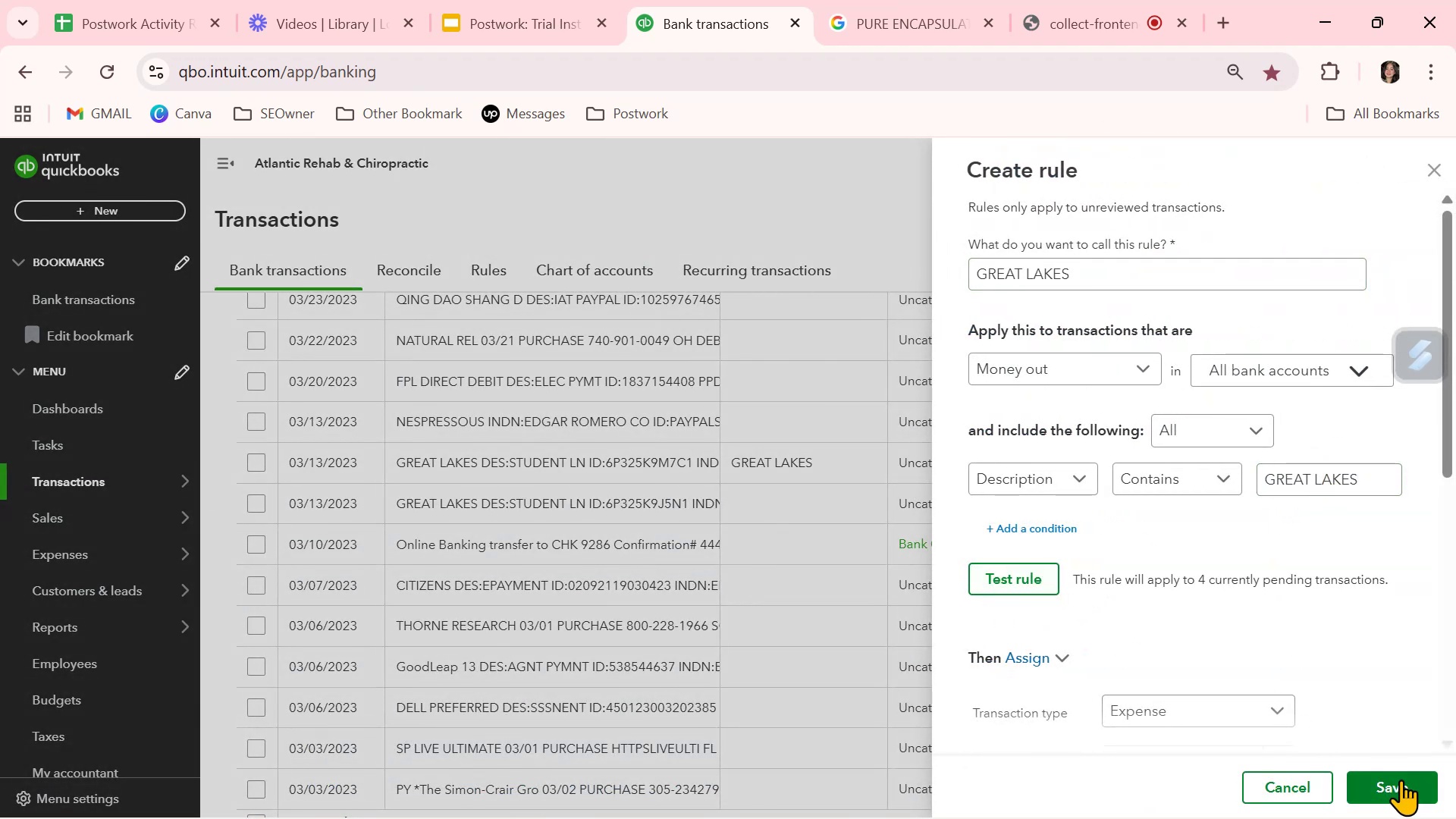 
left_click([1407, 789])
 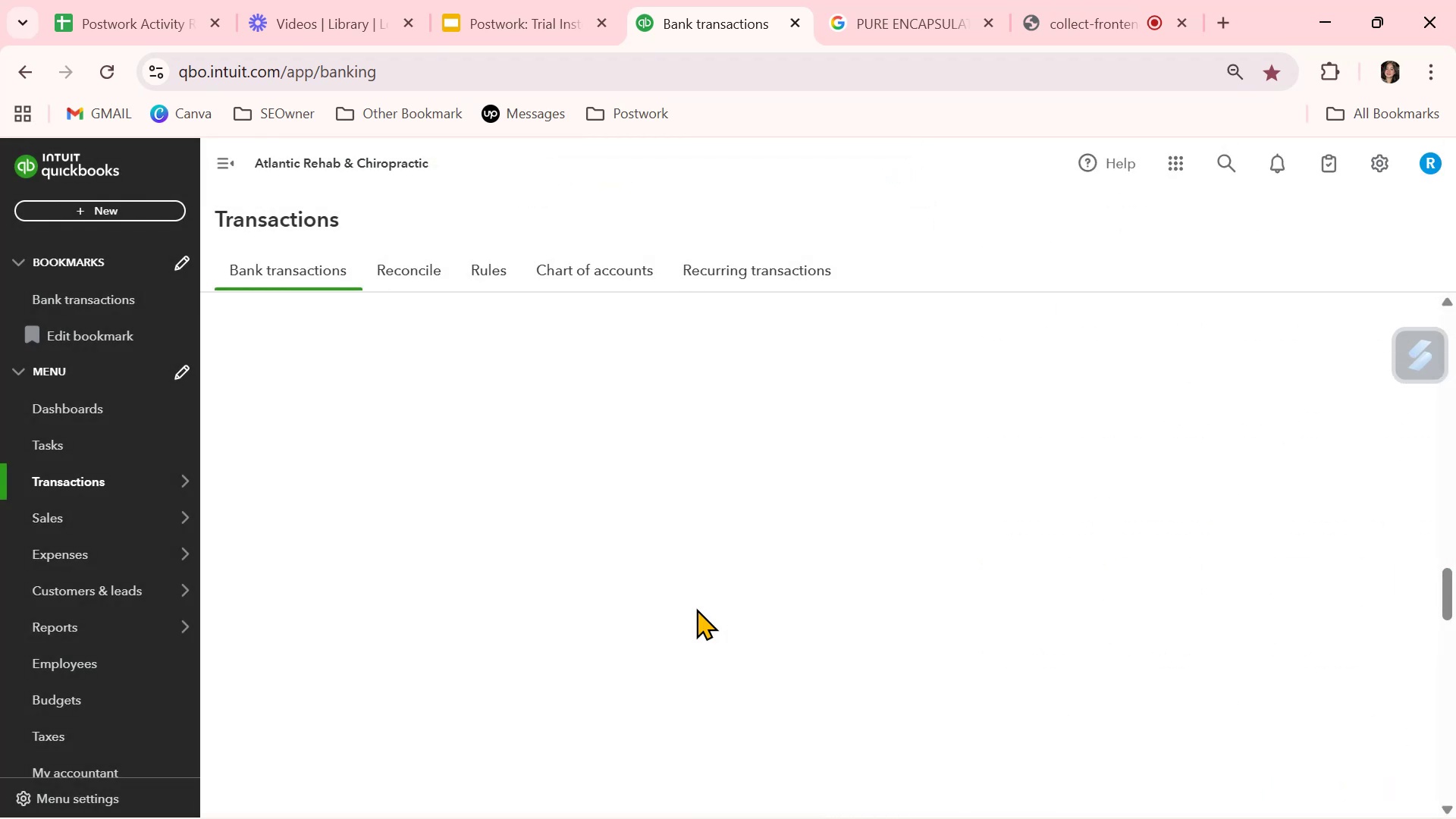 
scroll: coordinate [696, 609], scroll_direction: down, amount: 4.0
 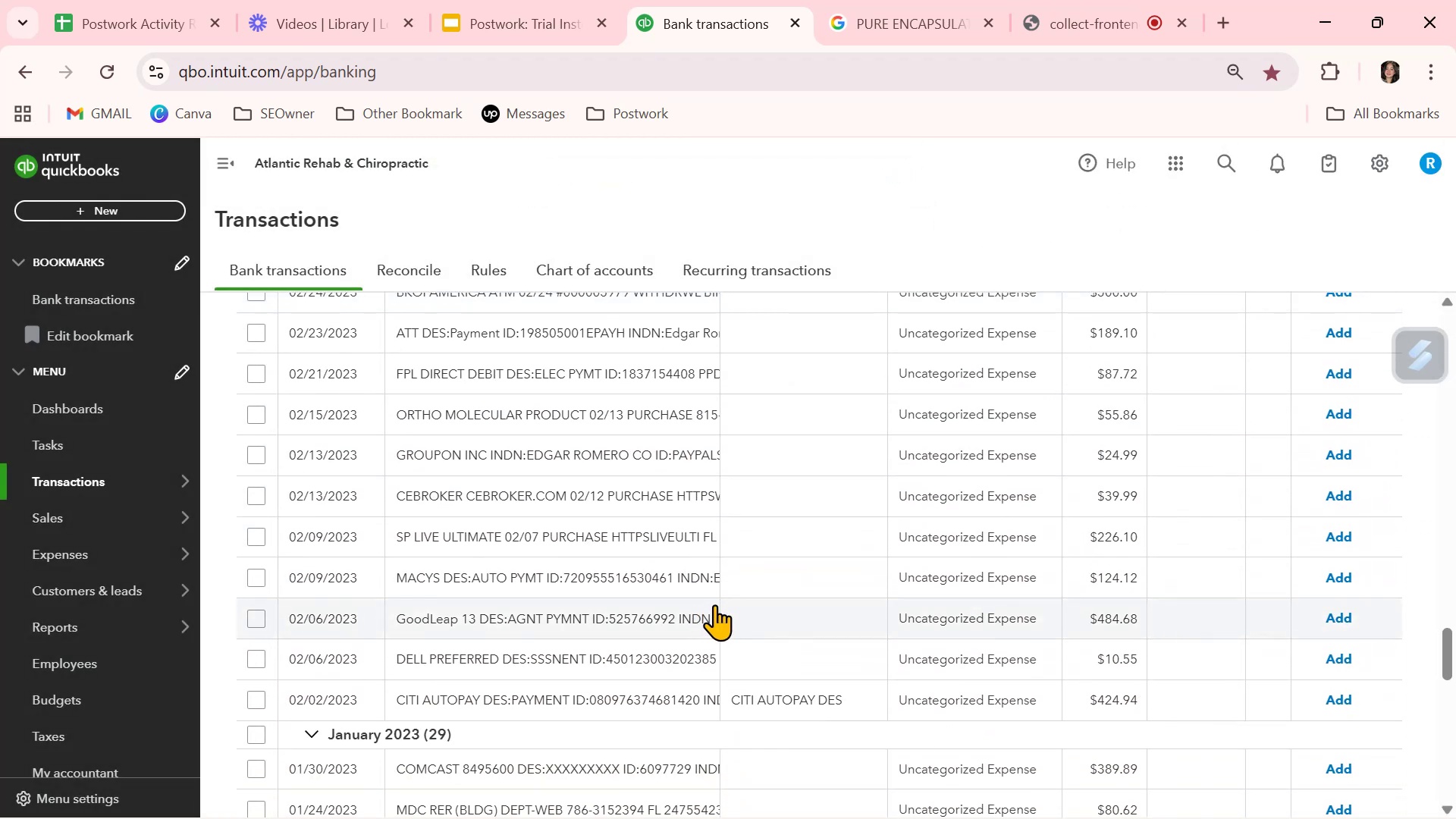 
left_click([1077, 4])
 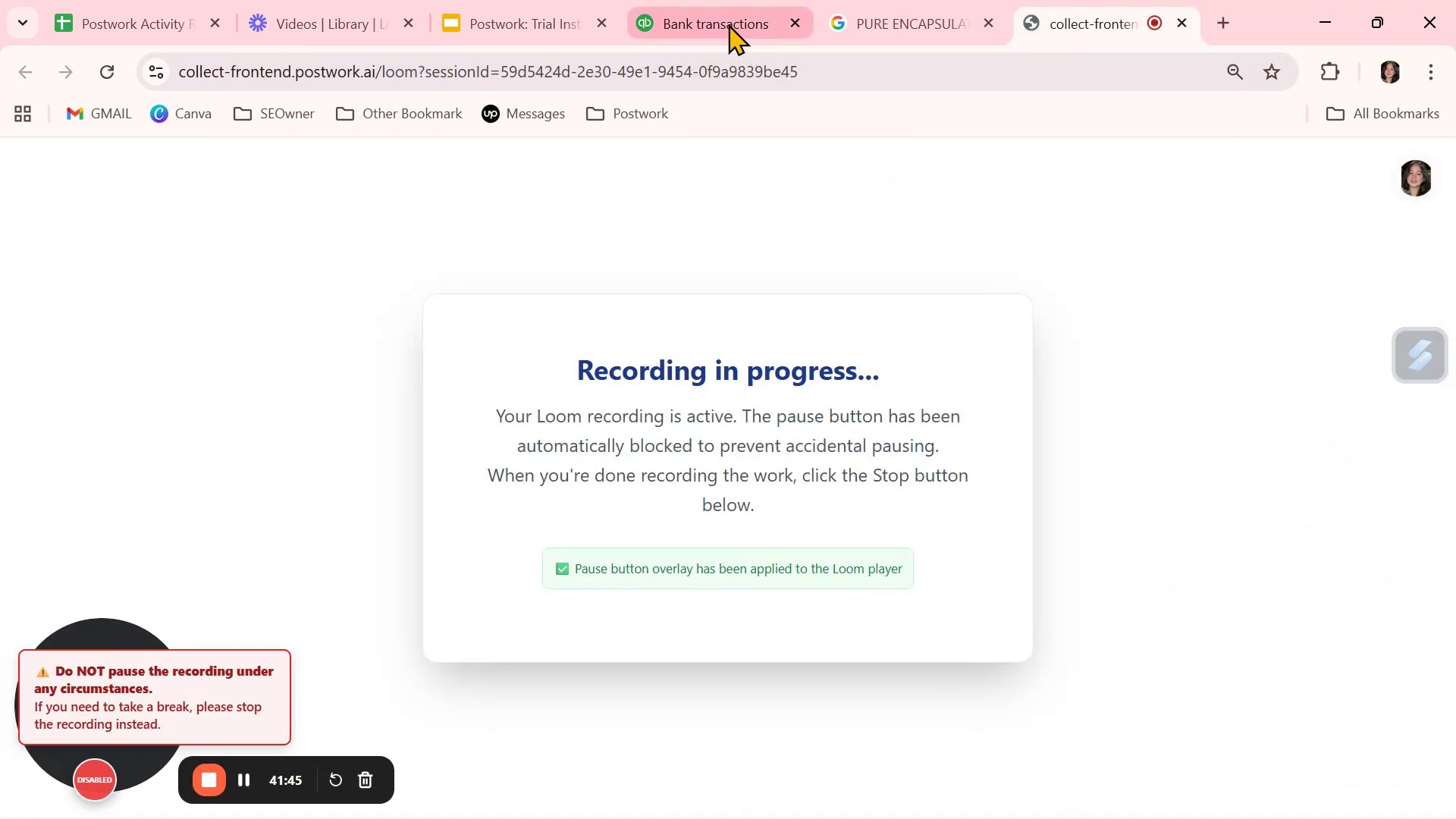 
left_click([695, 19])
 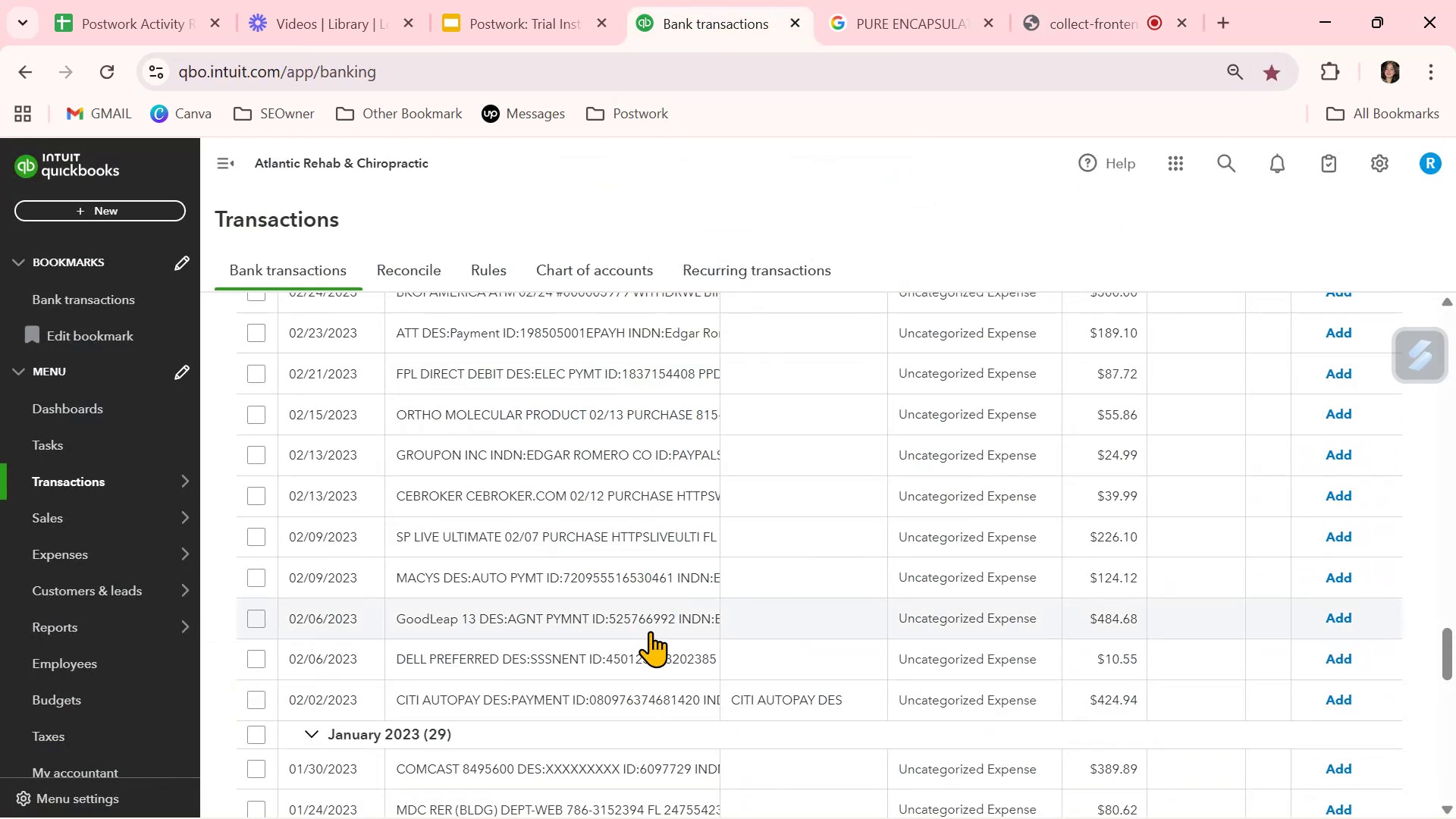 
scroll: coordinate [684, 635], scroll_direction: down, amount: 2.0
 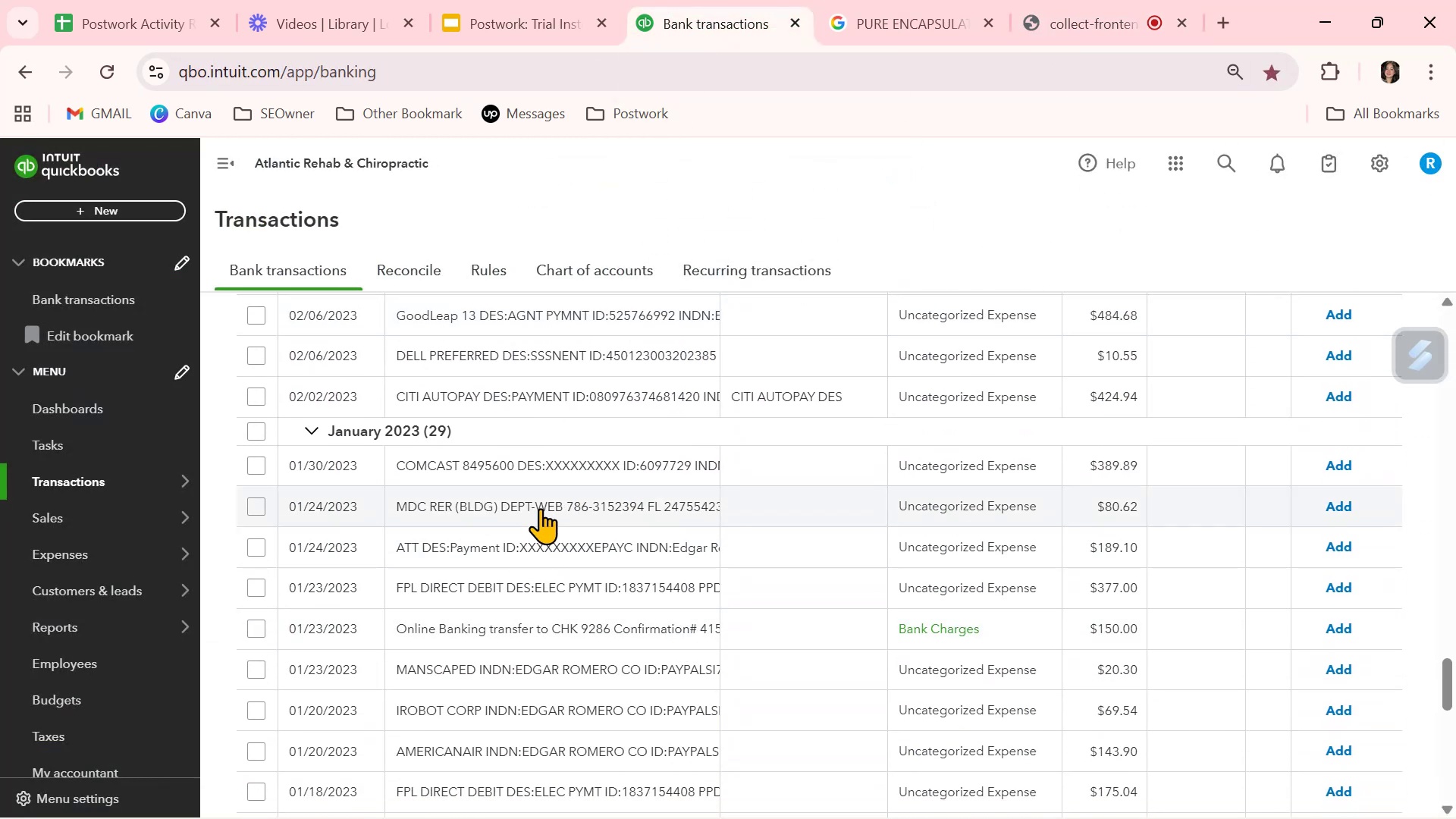 
left_click([556, 462])
 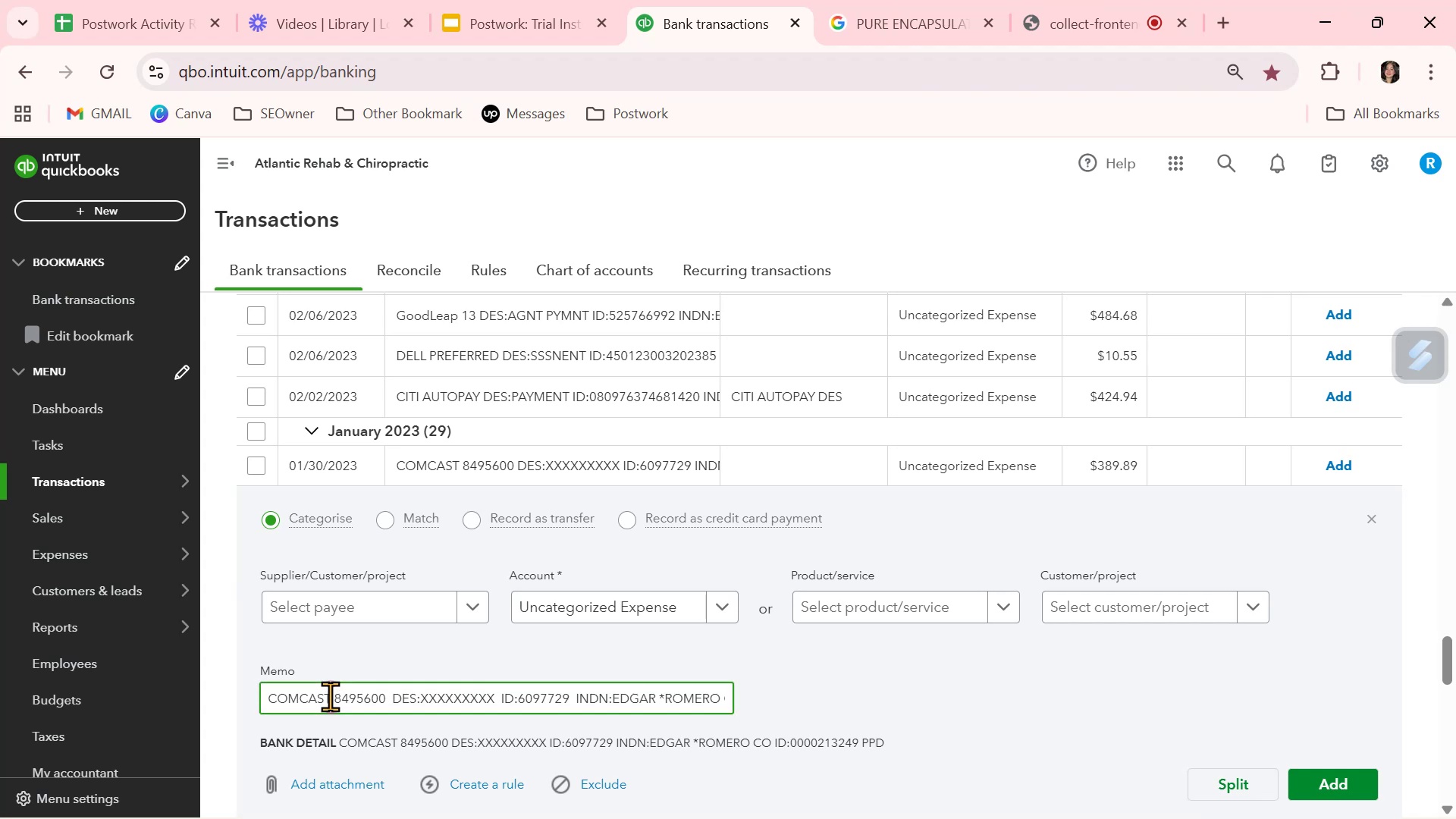 
key(Control+ControlLeft)
 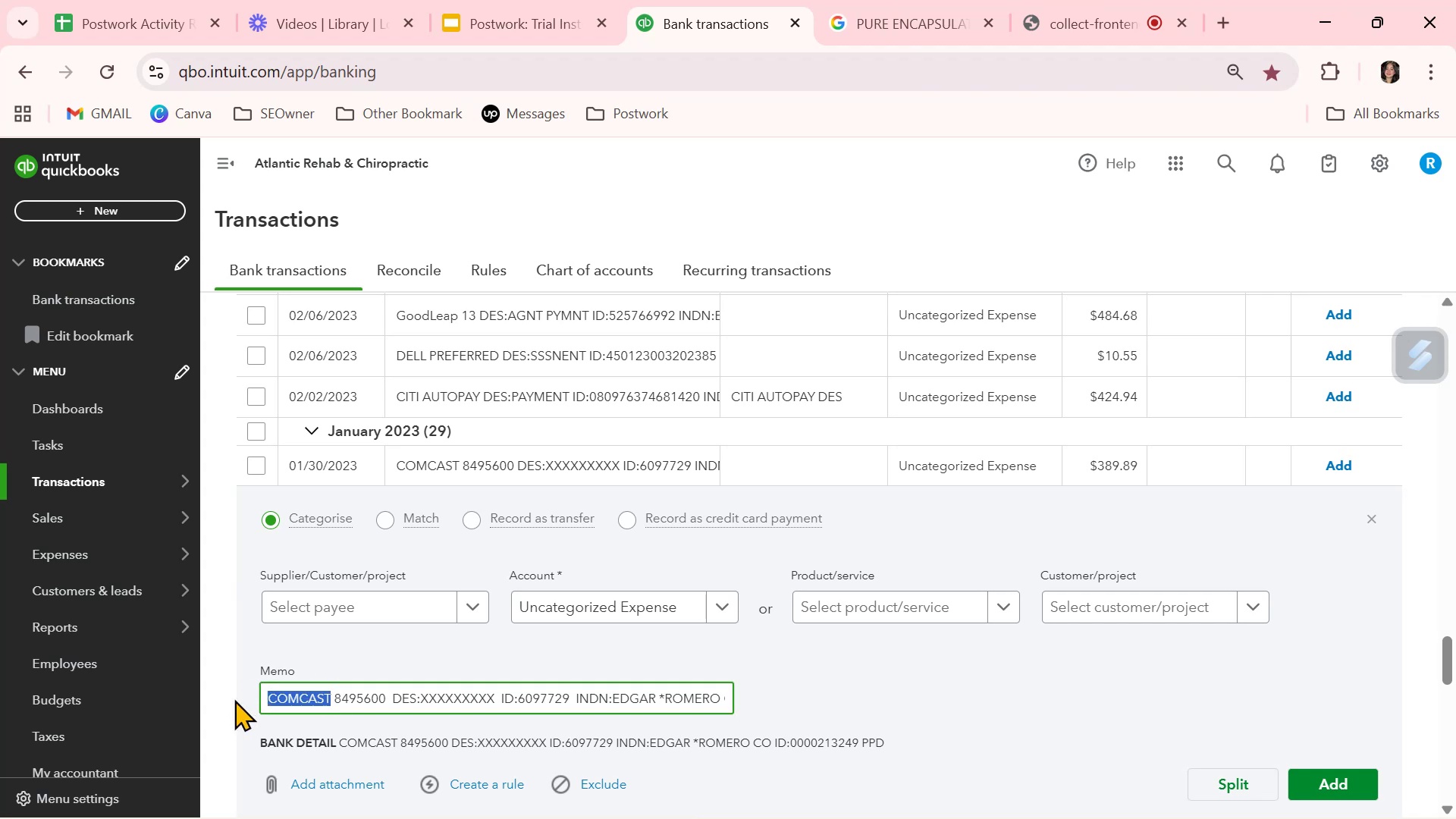 
key(Control+C)
 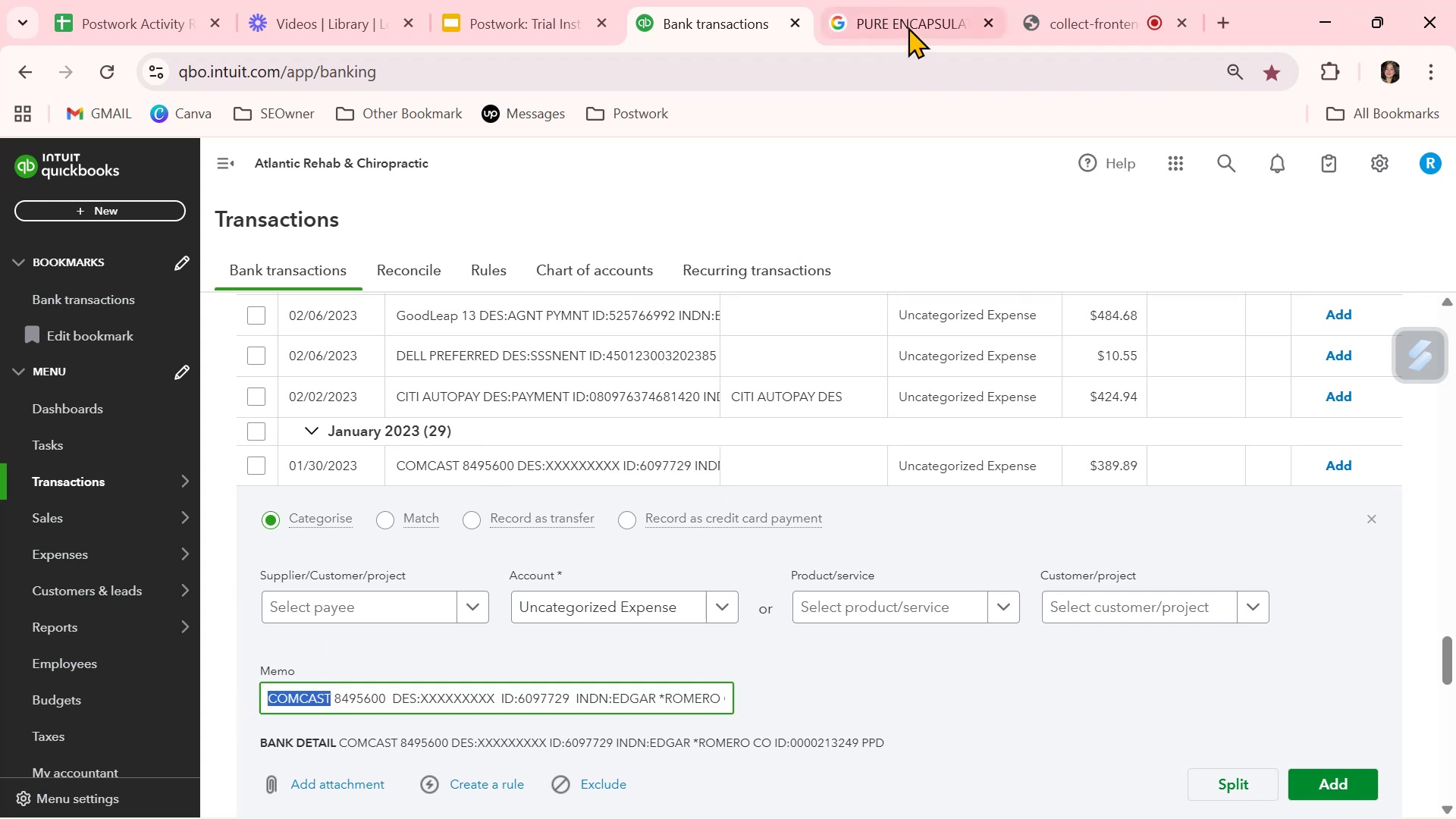 
left_click([912, 22])
 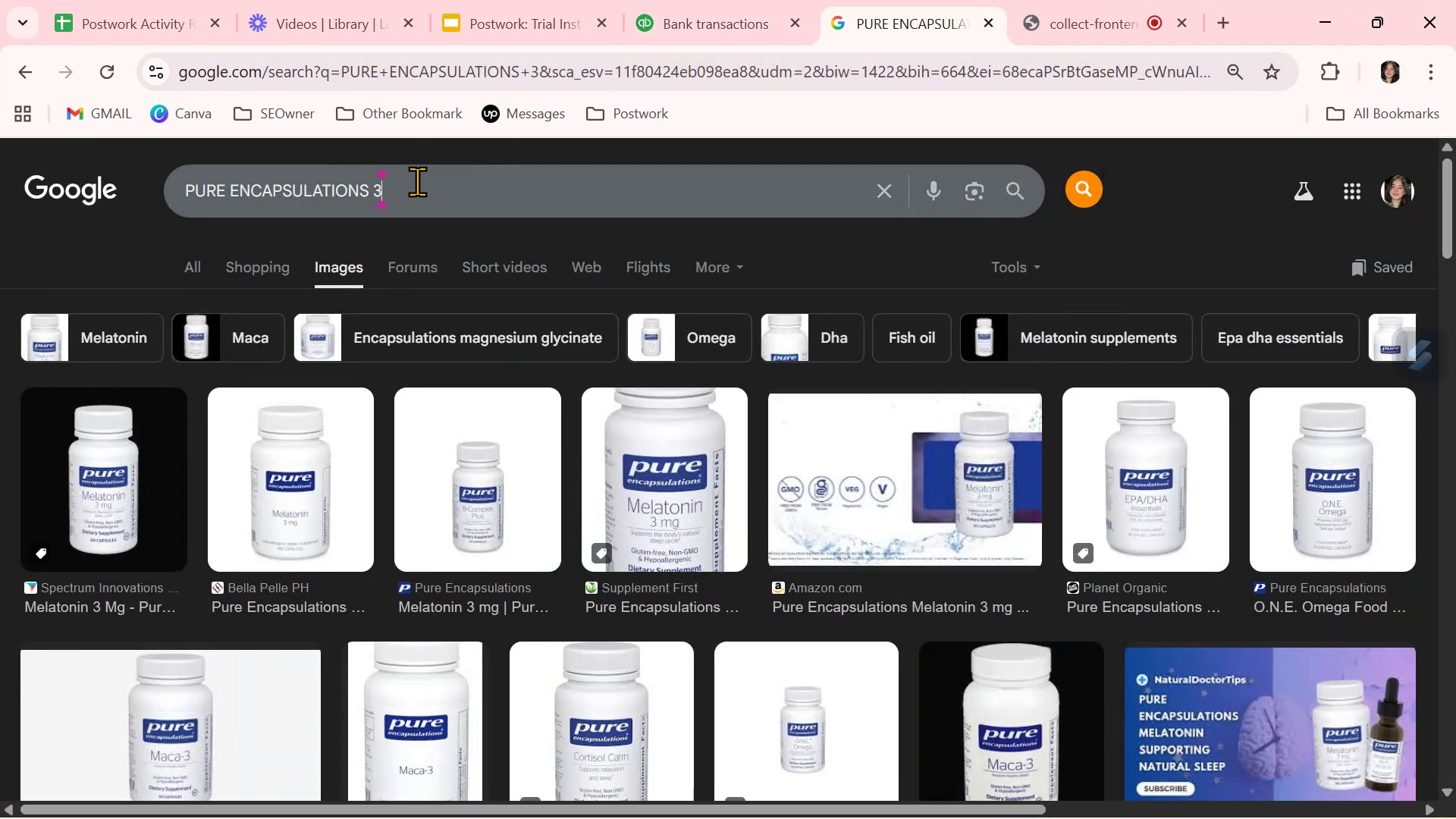 
double_click([417, 181])
 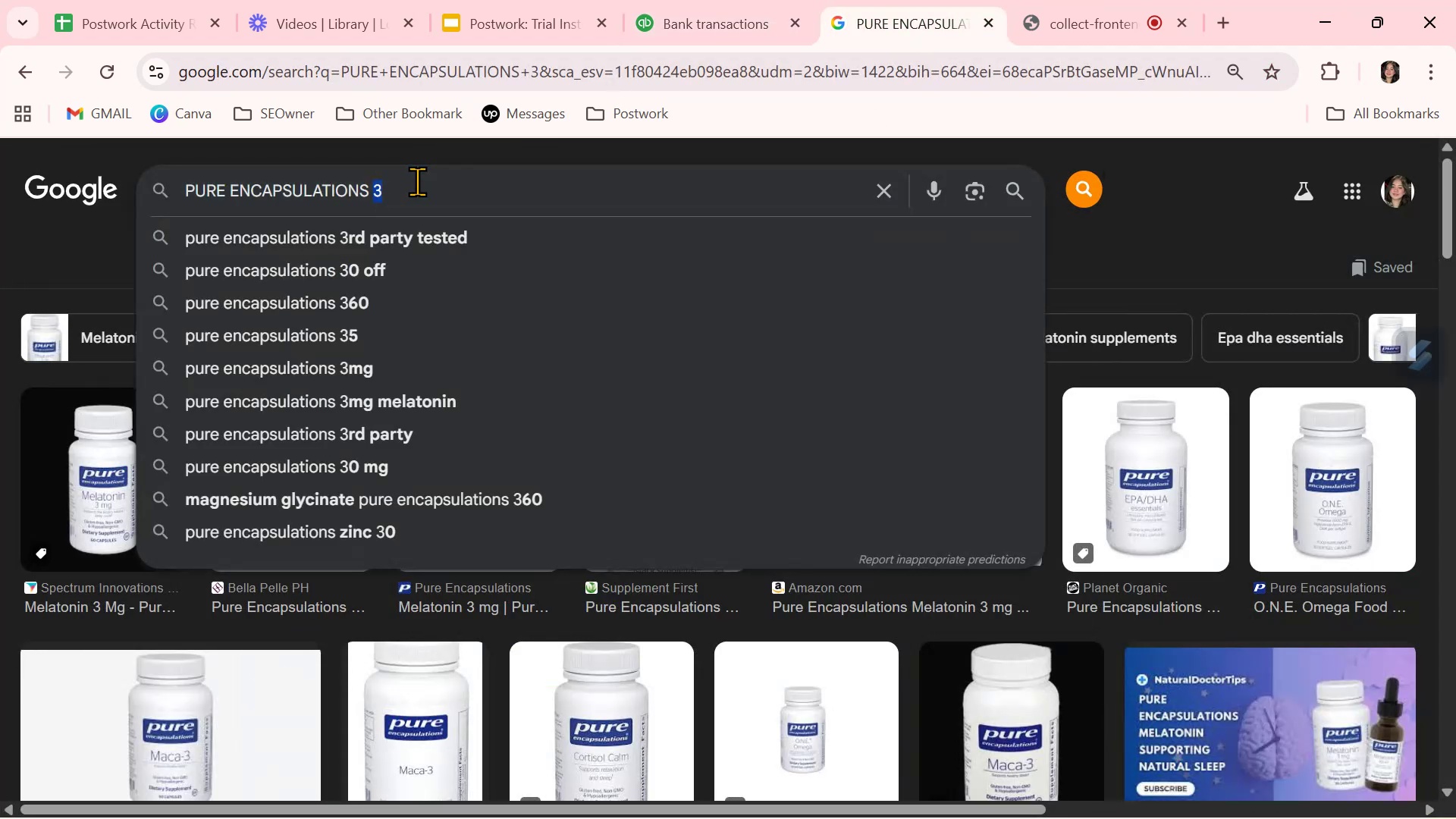 
triple_click([417, 181])
 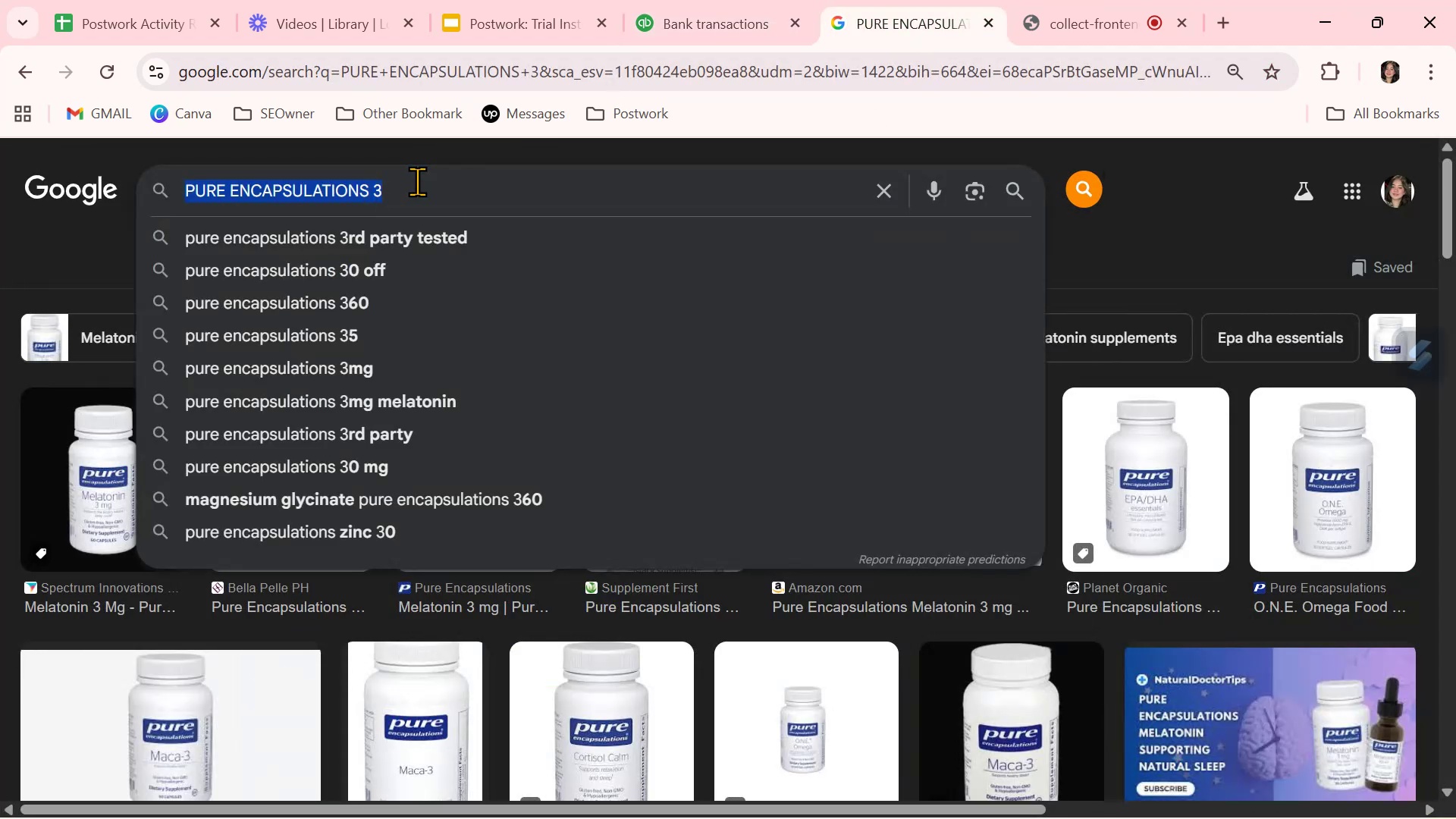 
key(Control+ControlLeft)
 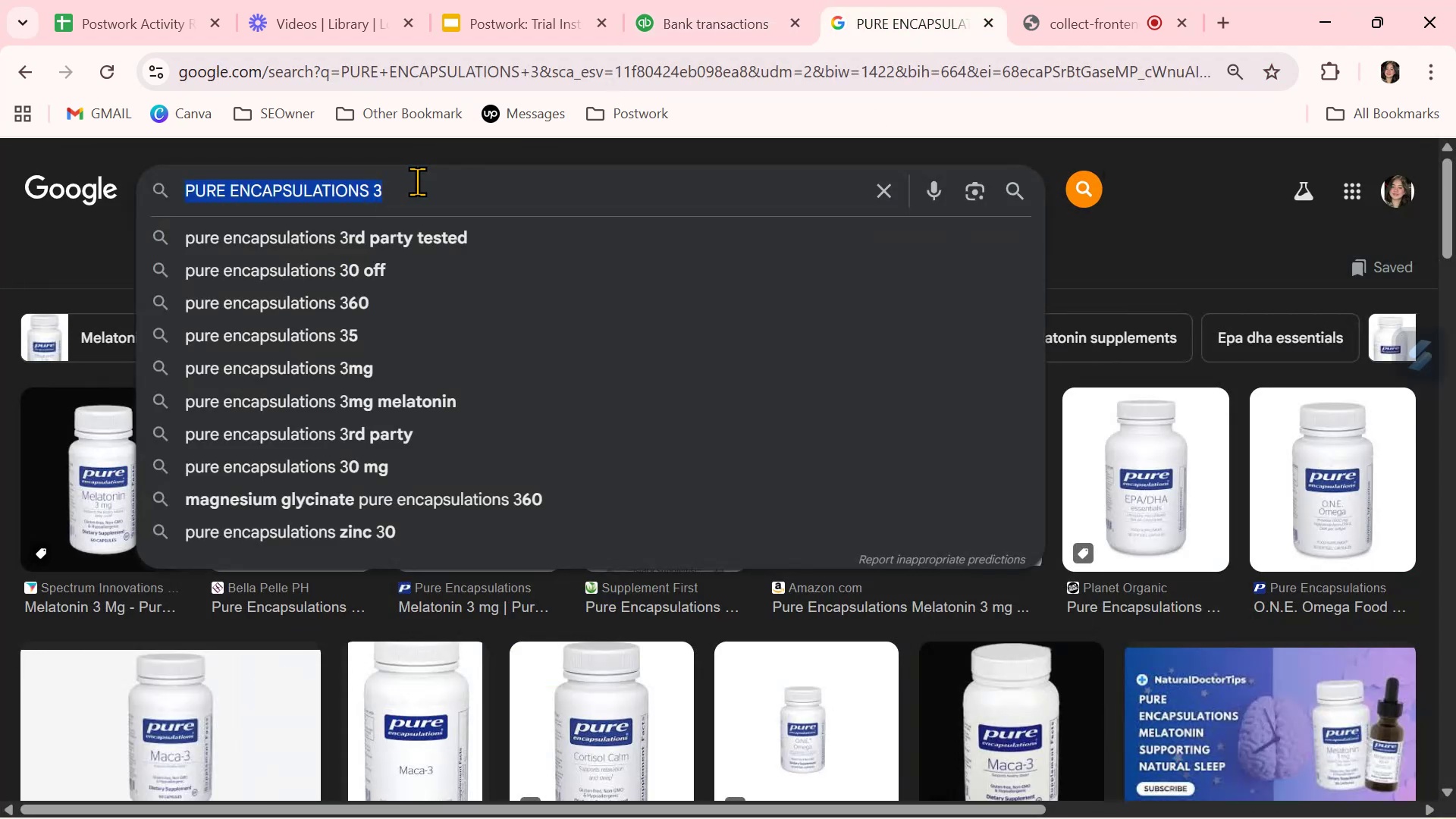 
key(Control+V)
 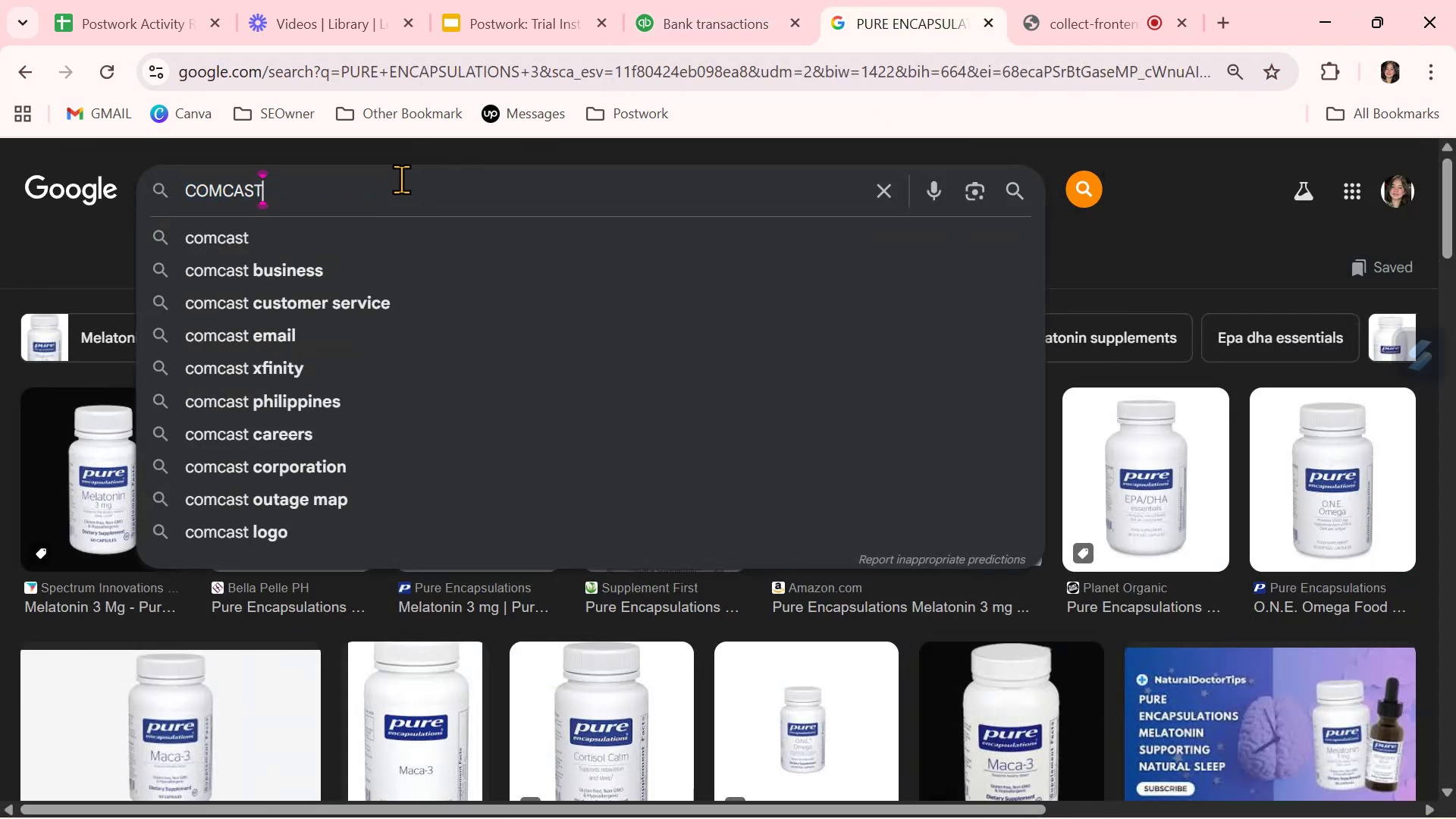 
wait(5.21)
 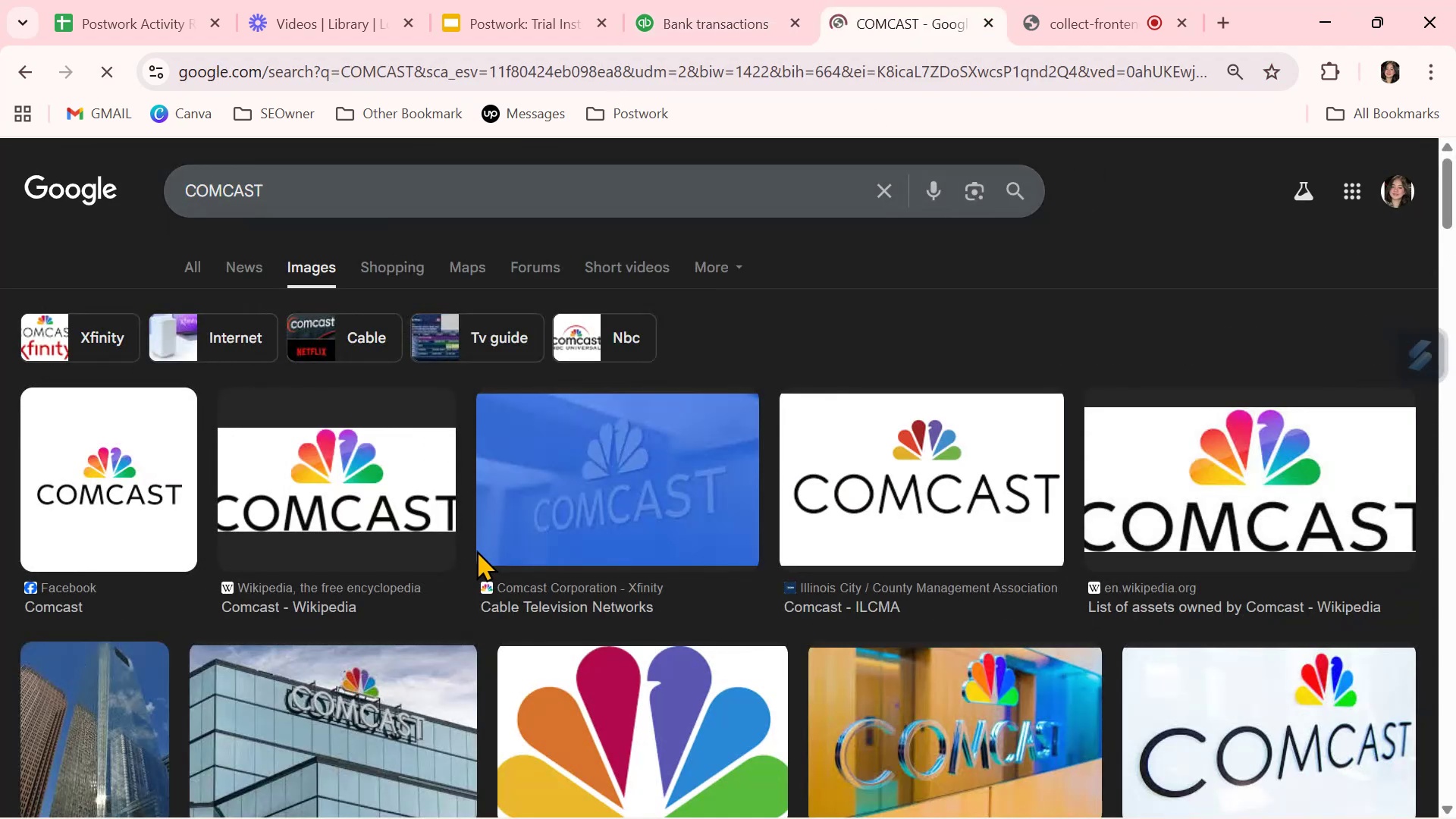 
scroll: coordinate [521, 594], scroll_direction: down, amount: 4.0
 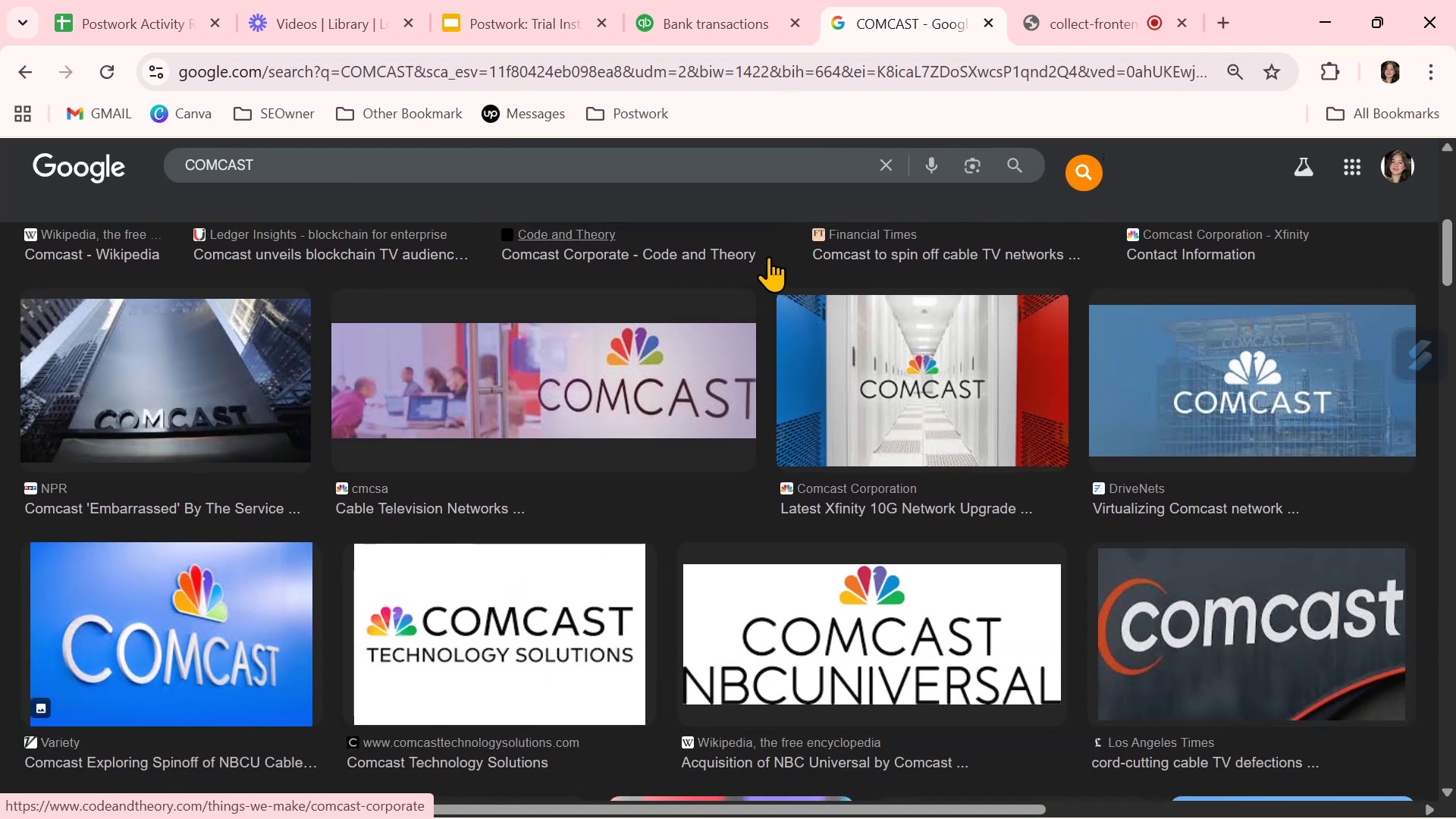 
left_click([718, 30])
 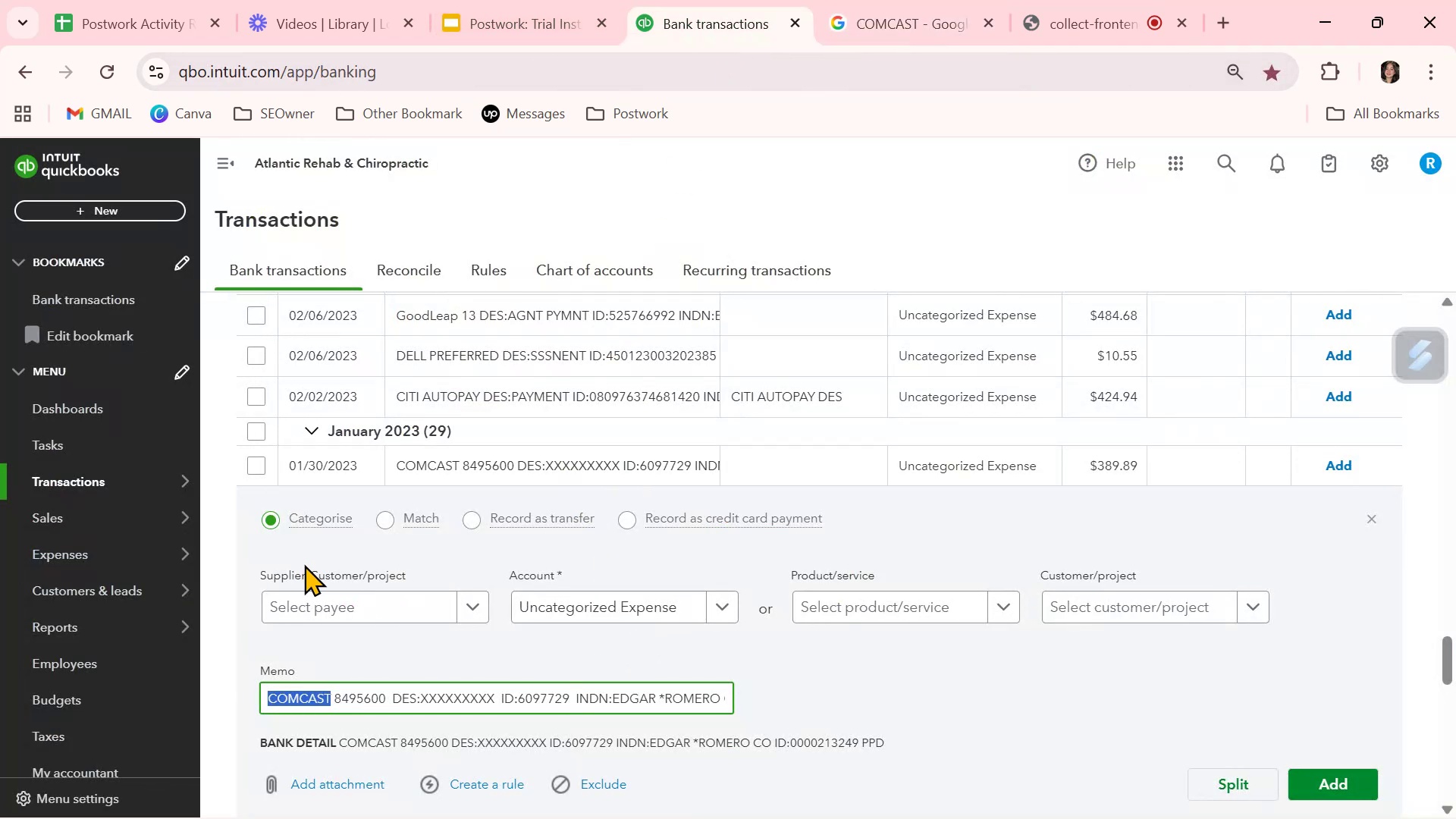 
left_click([336, 611])
 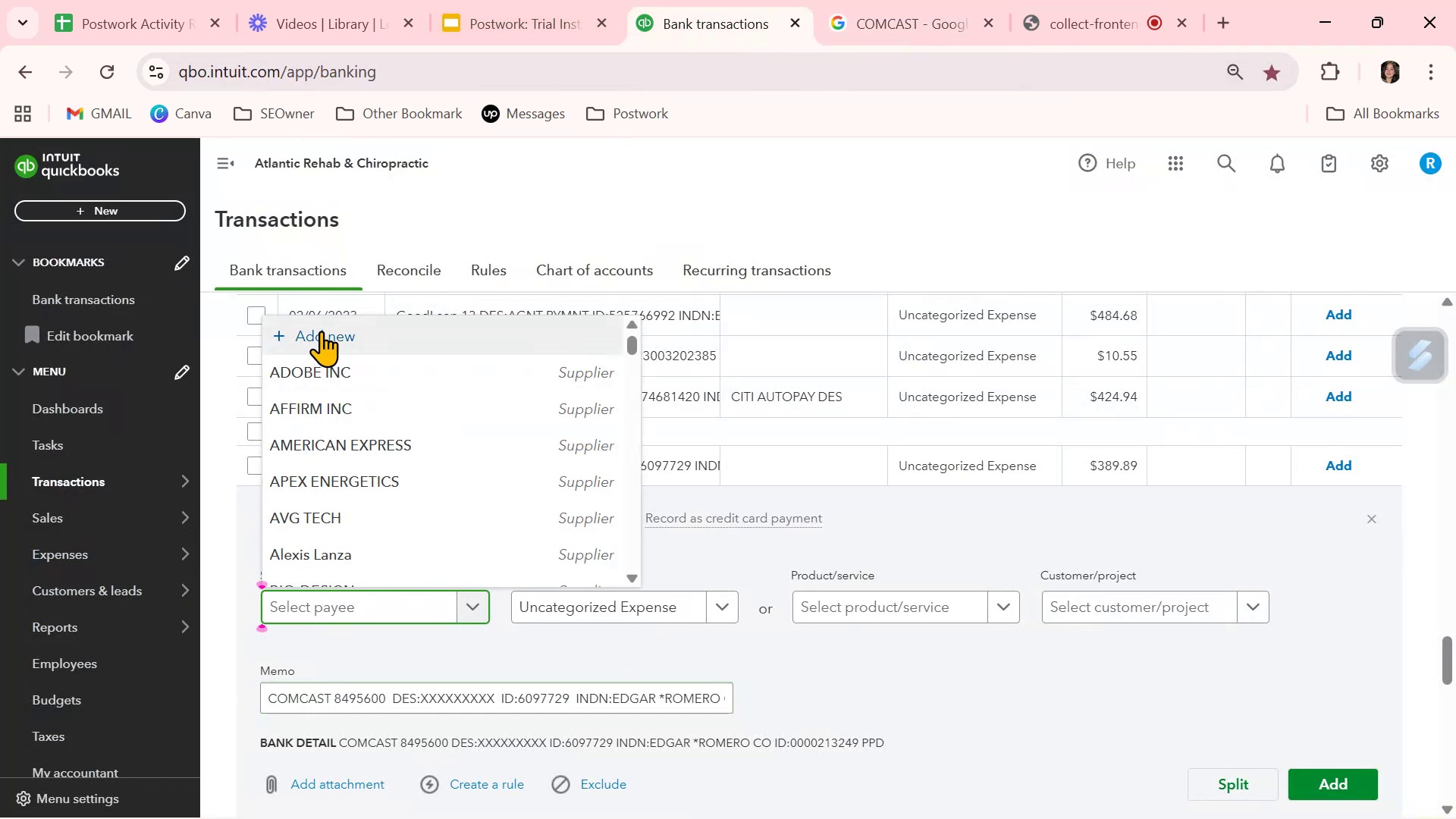 
left_click([321, 331])
 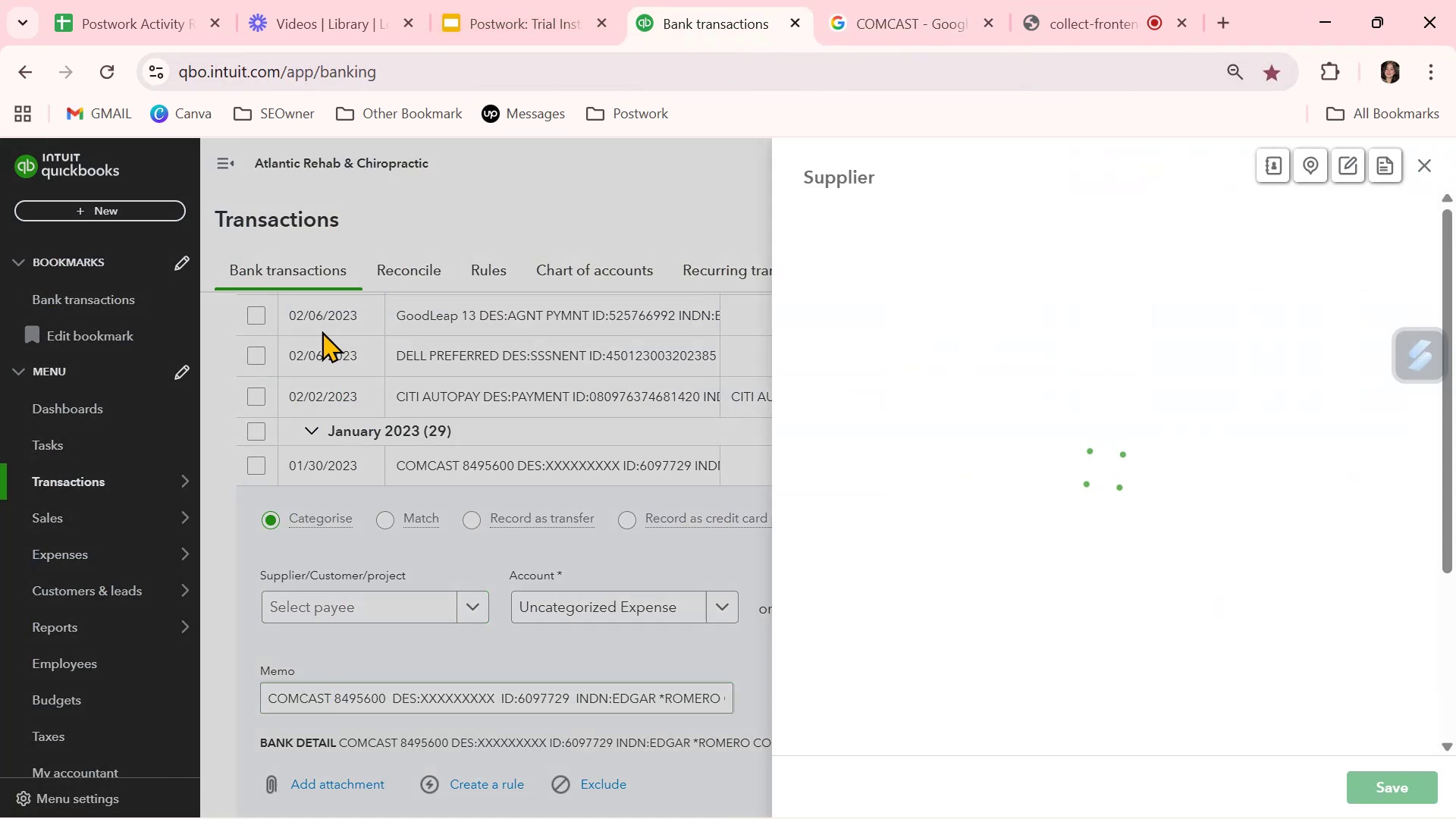 
key(Control+ControlLeft)
 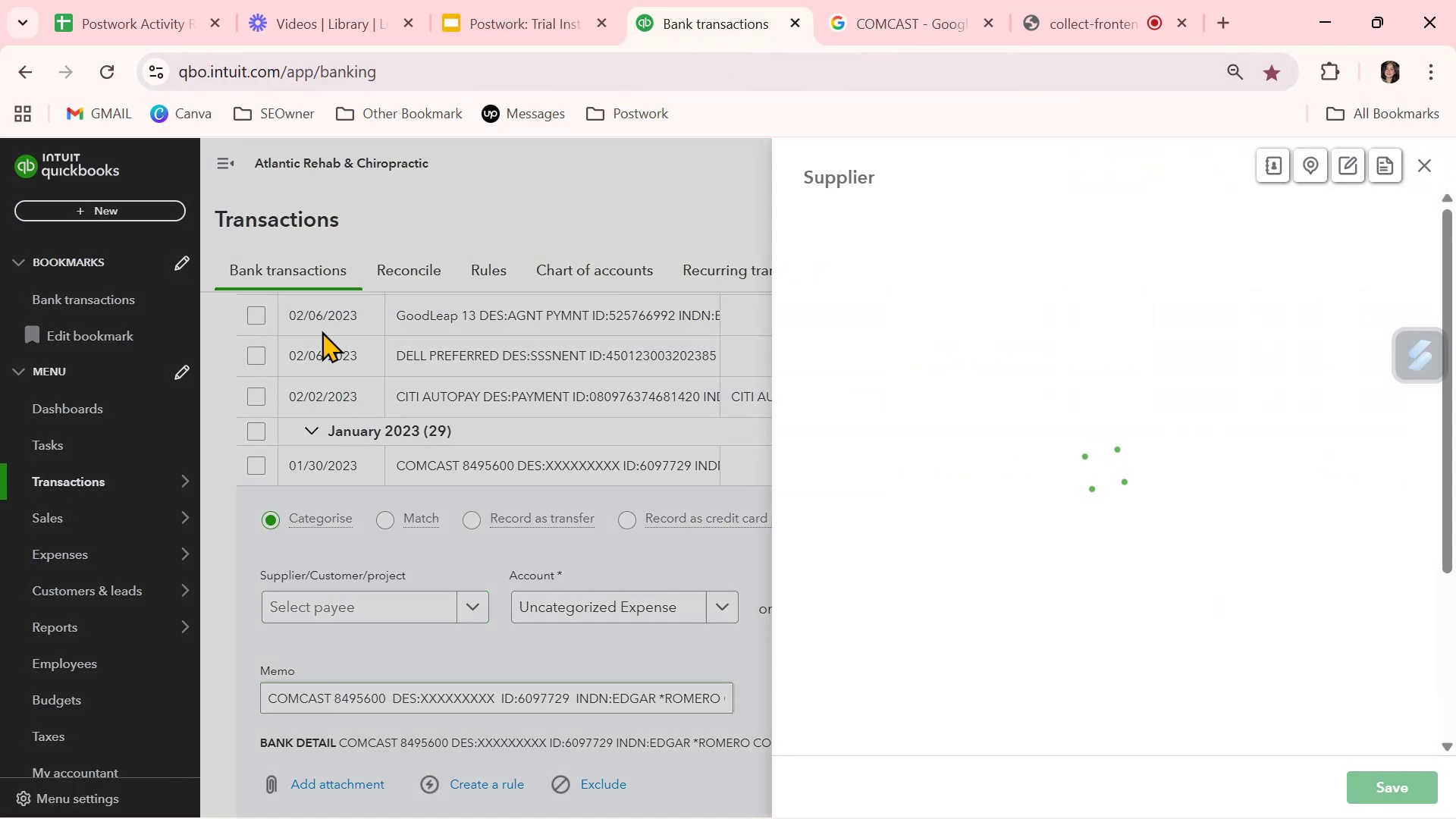 
key(Control+V)
 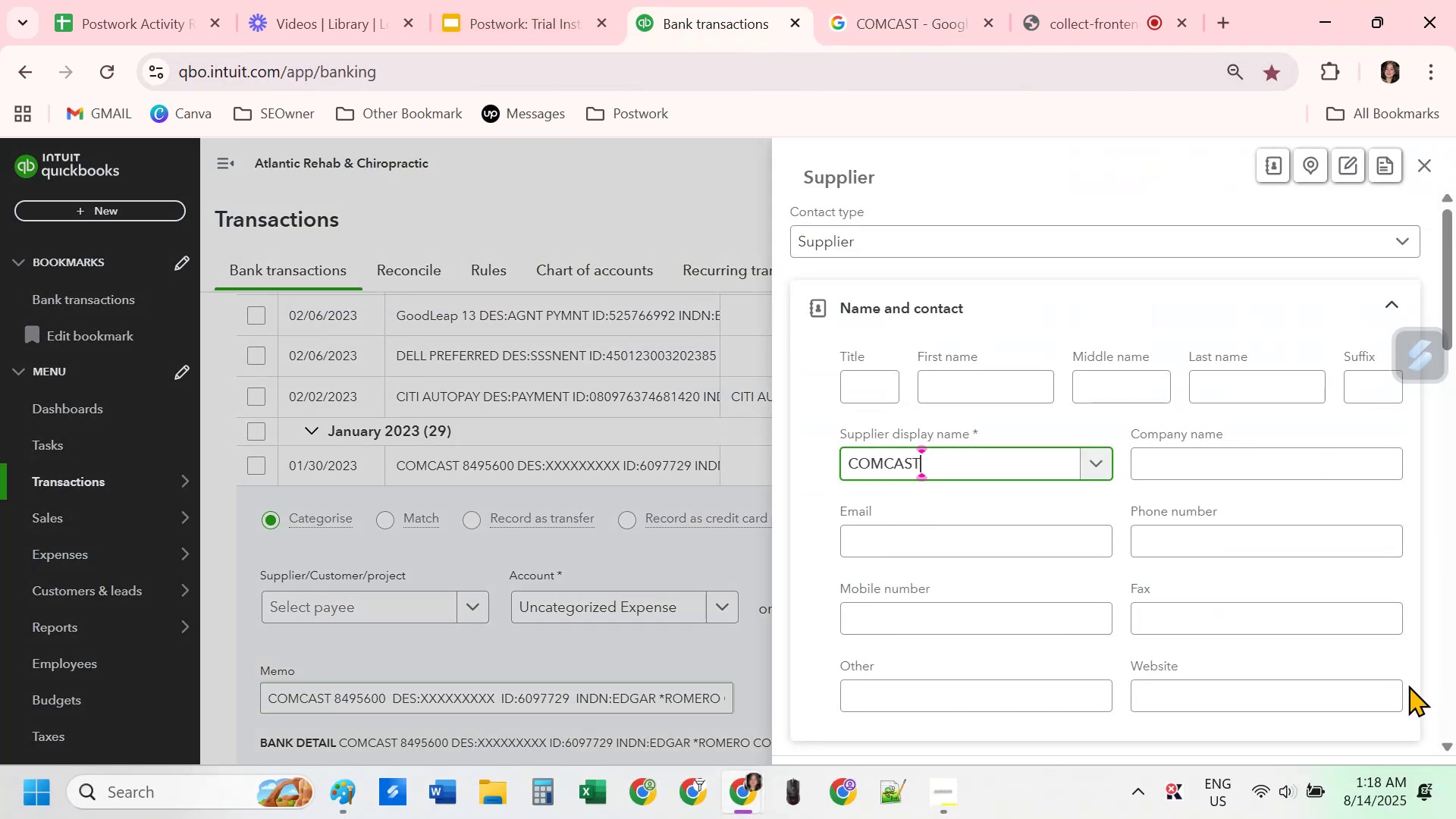 
left_click([1402, 783])
 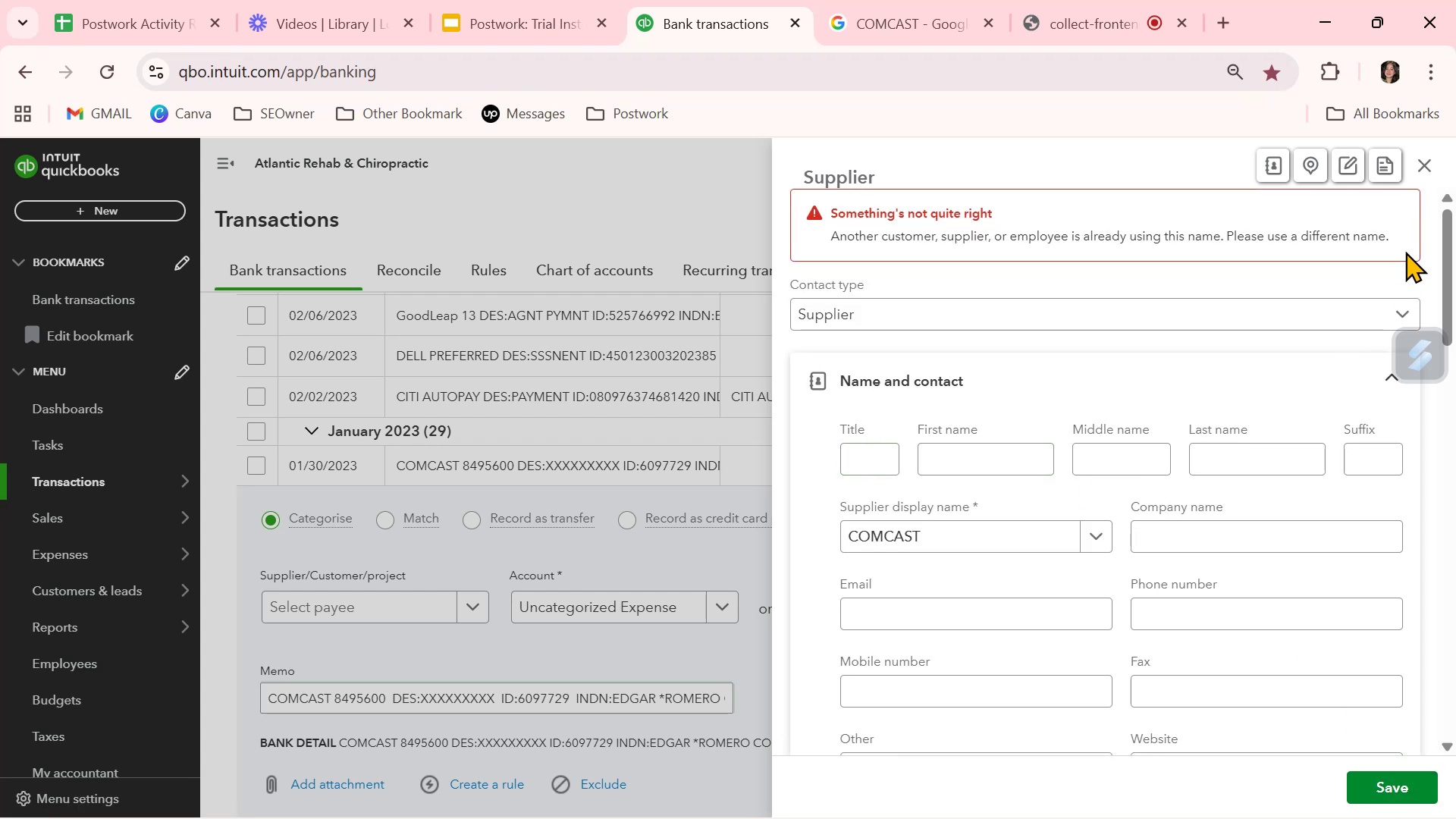 
left_click([1431, 169])
 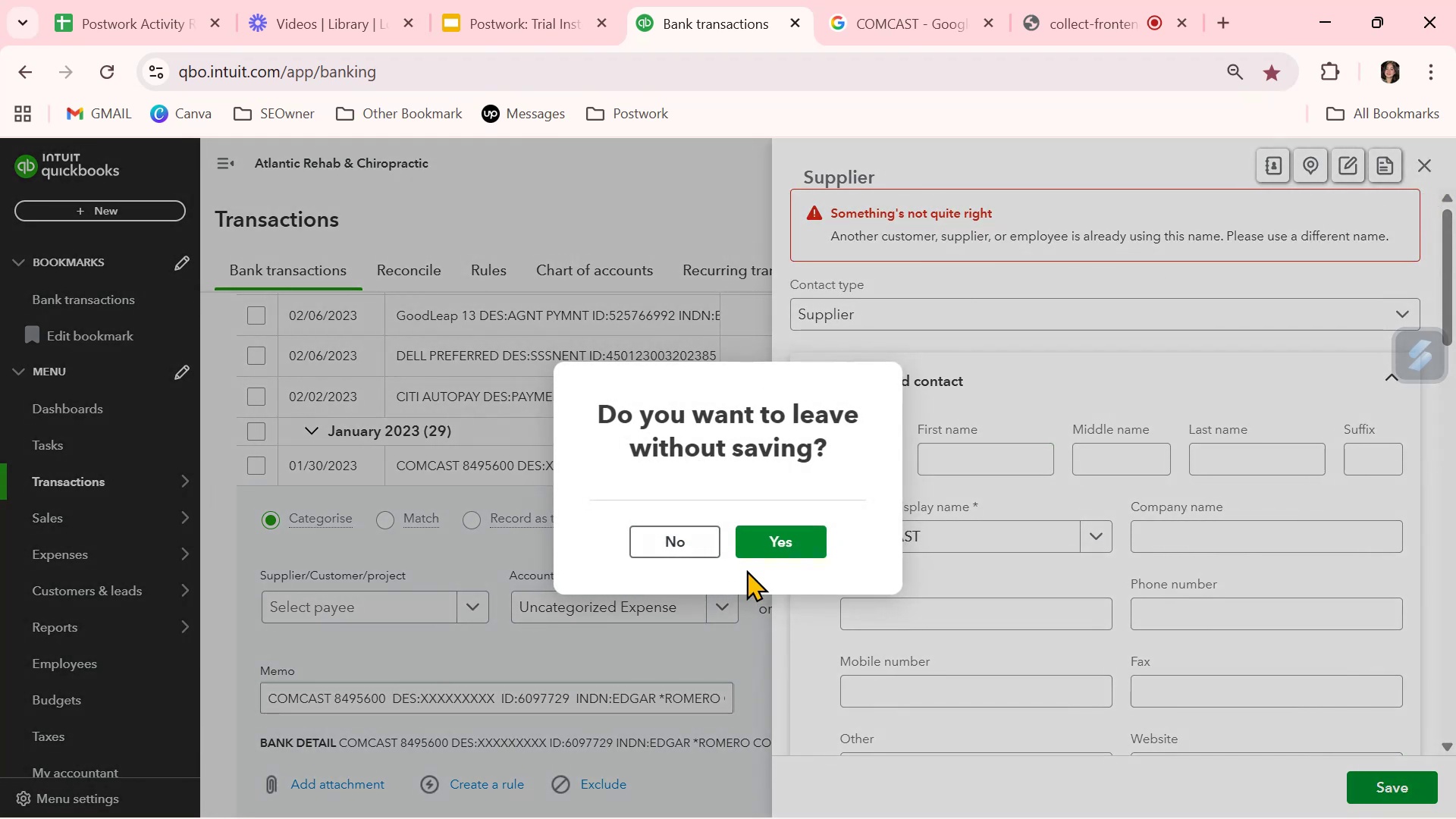 
left_click([780, 548])
 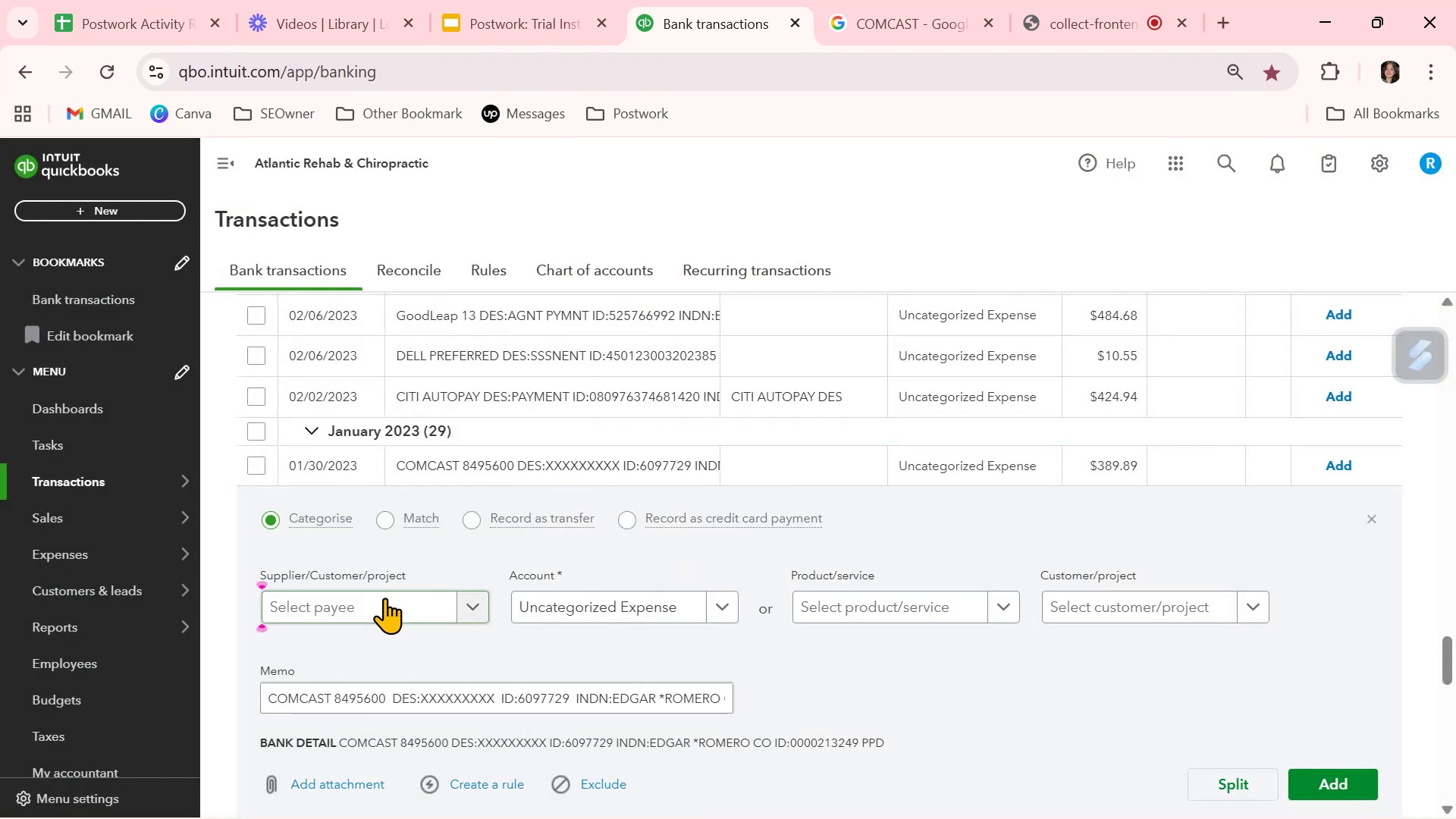 
left_click([385, 599])
 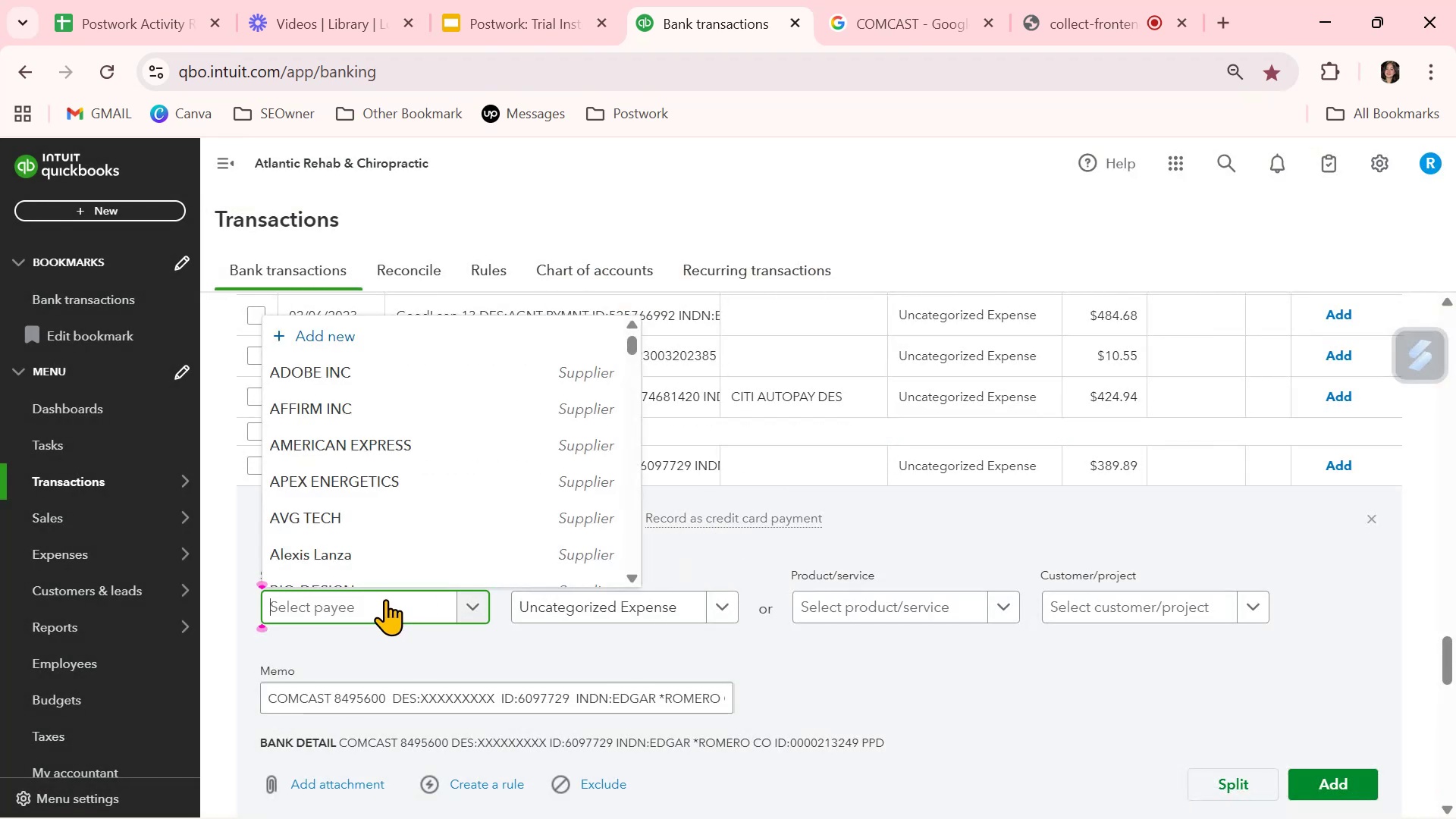 
key(Control+ControlLeft)
 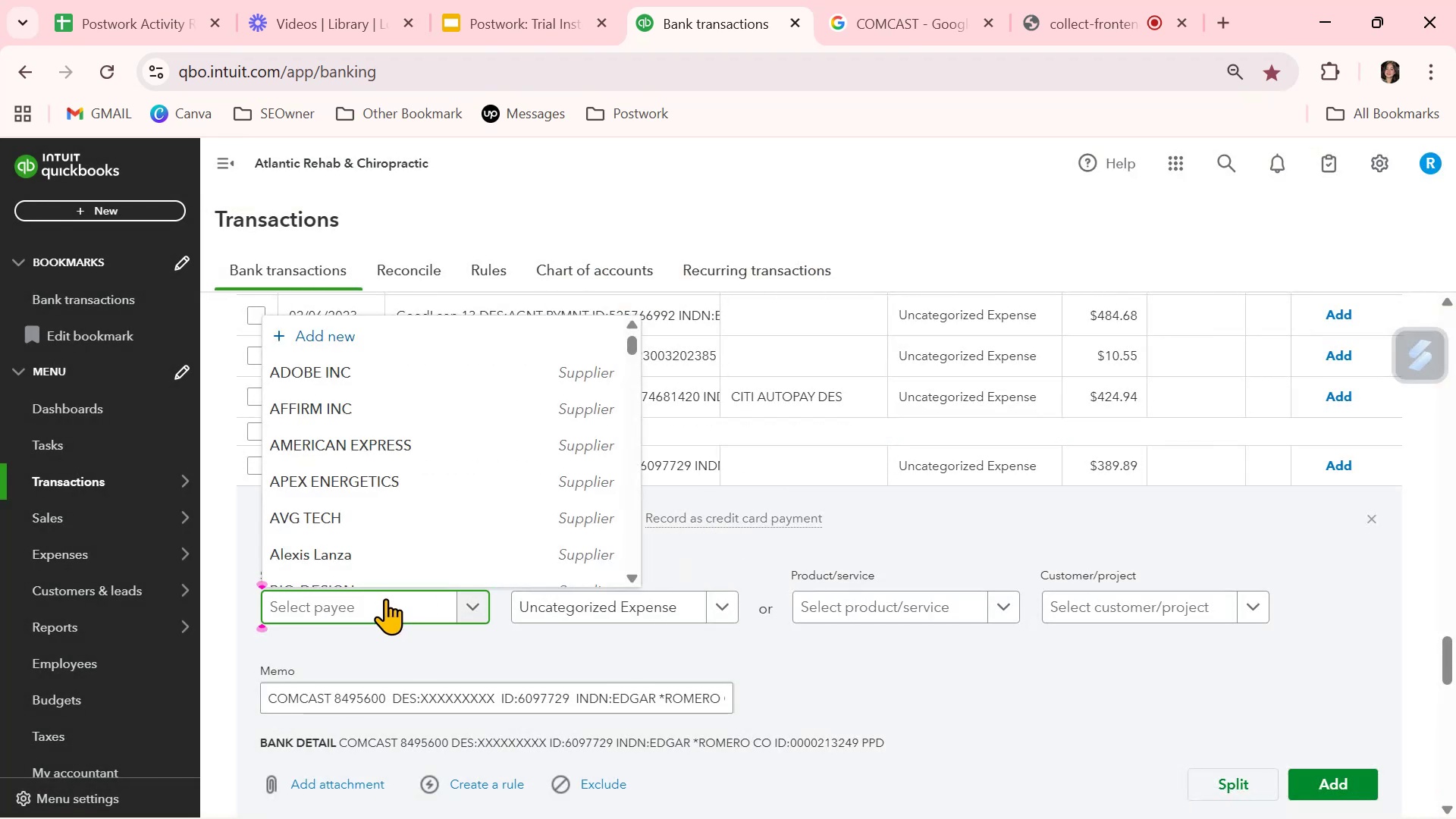 
key(Control+V)
 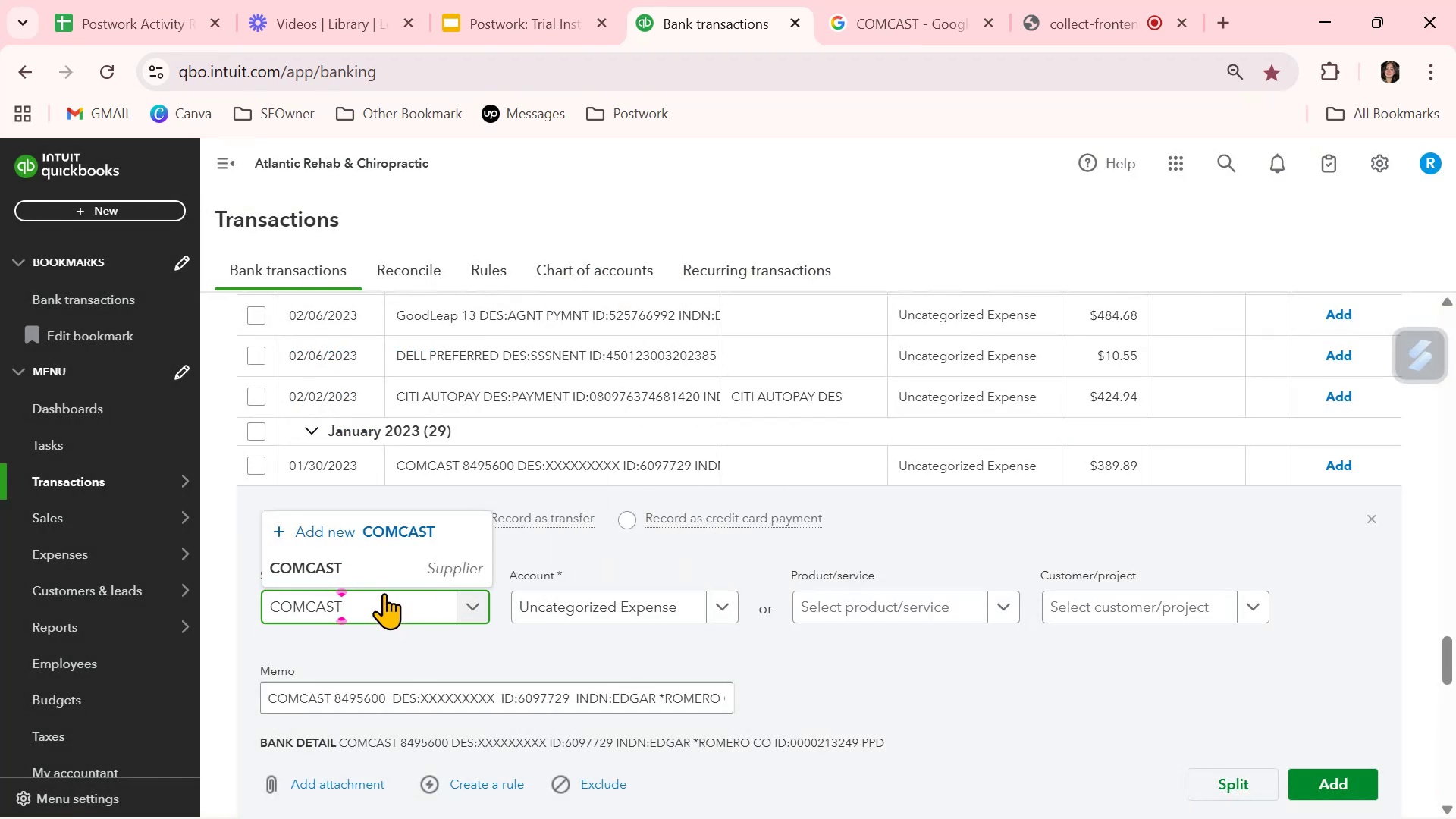 
left_click([393, 565])
 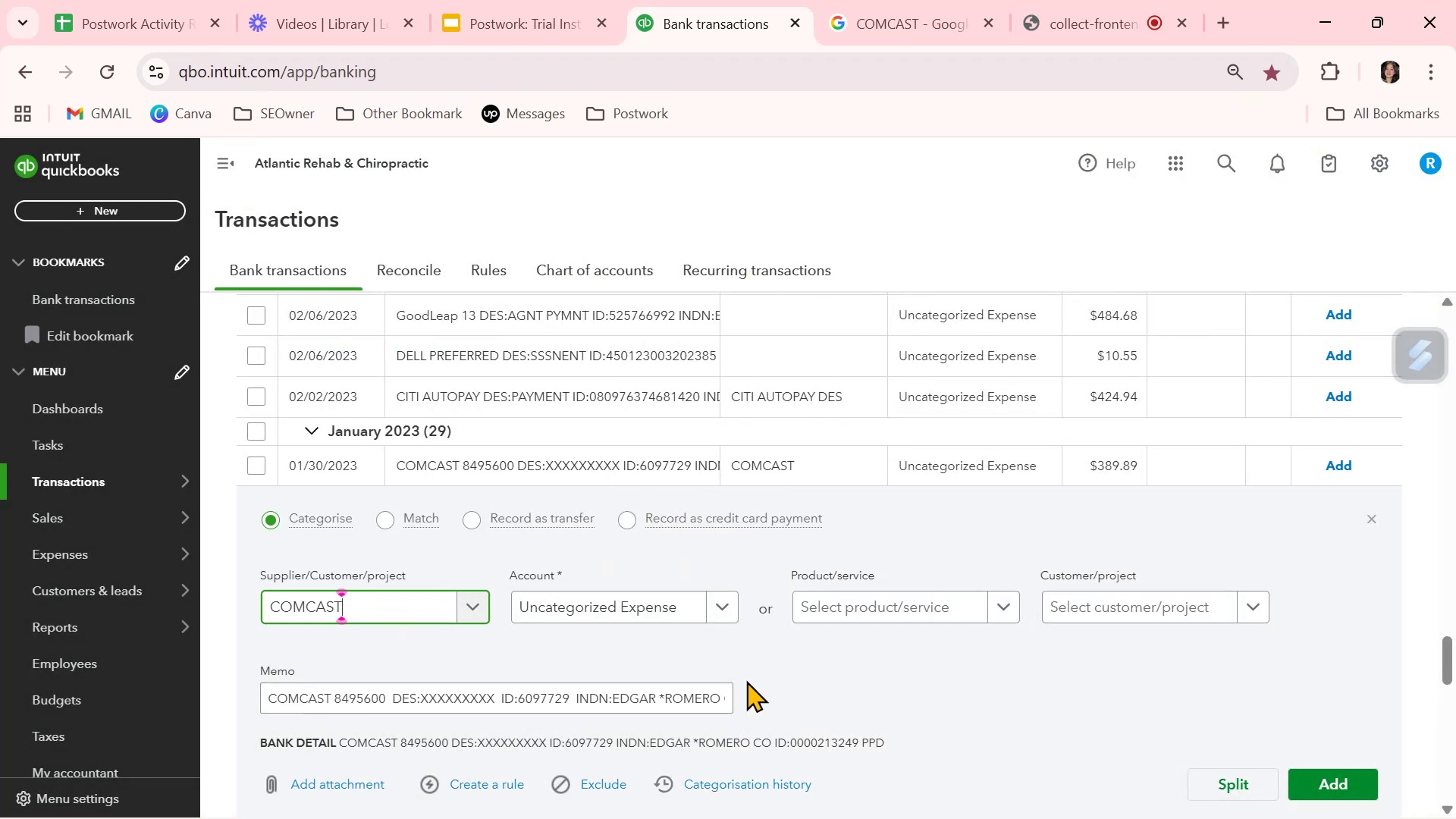 
left_click([810, 690])
 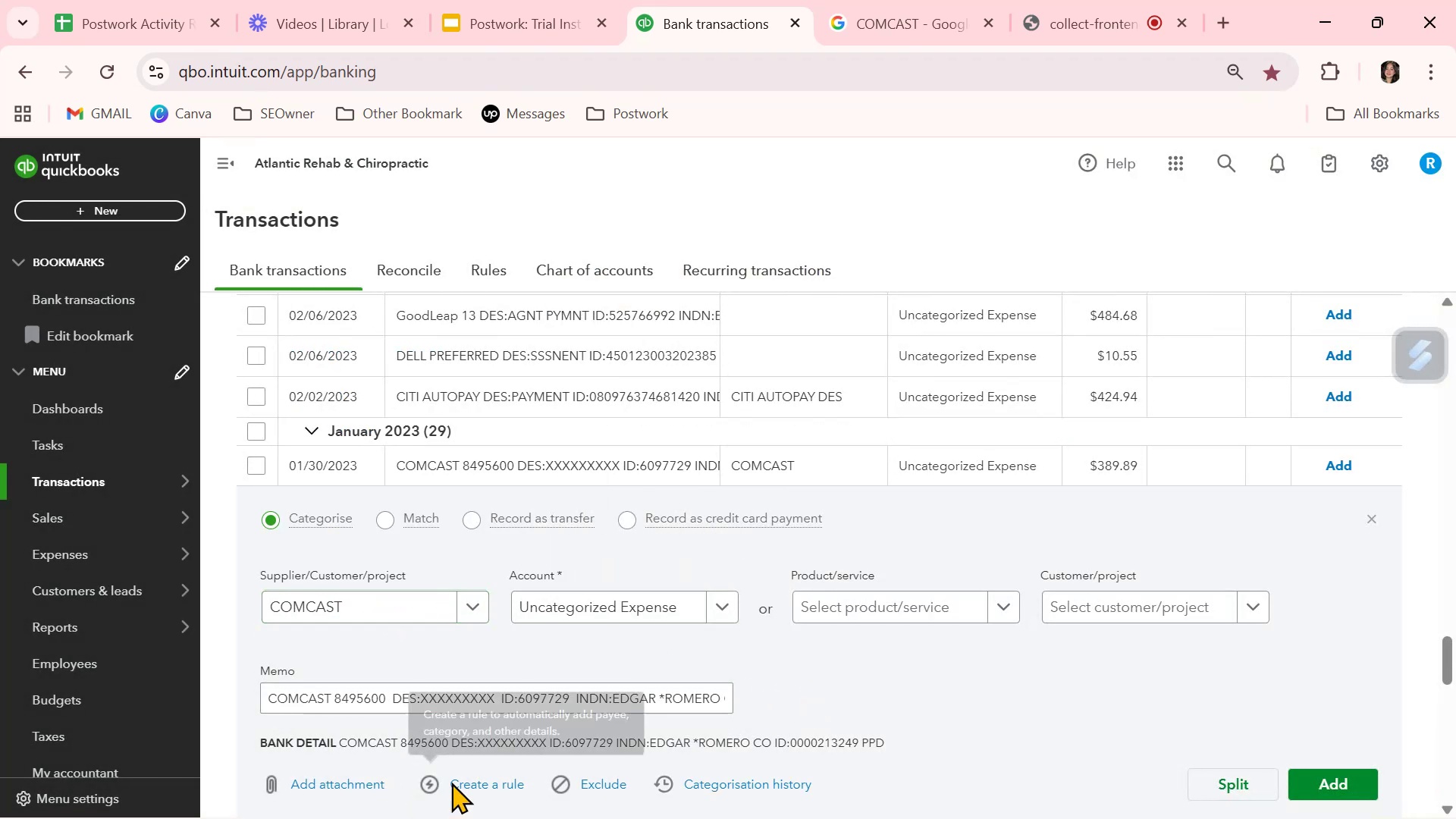 
left_click([462, 778])
 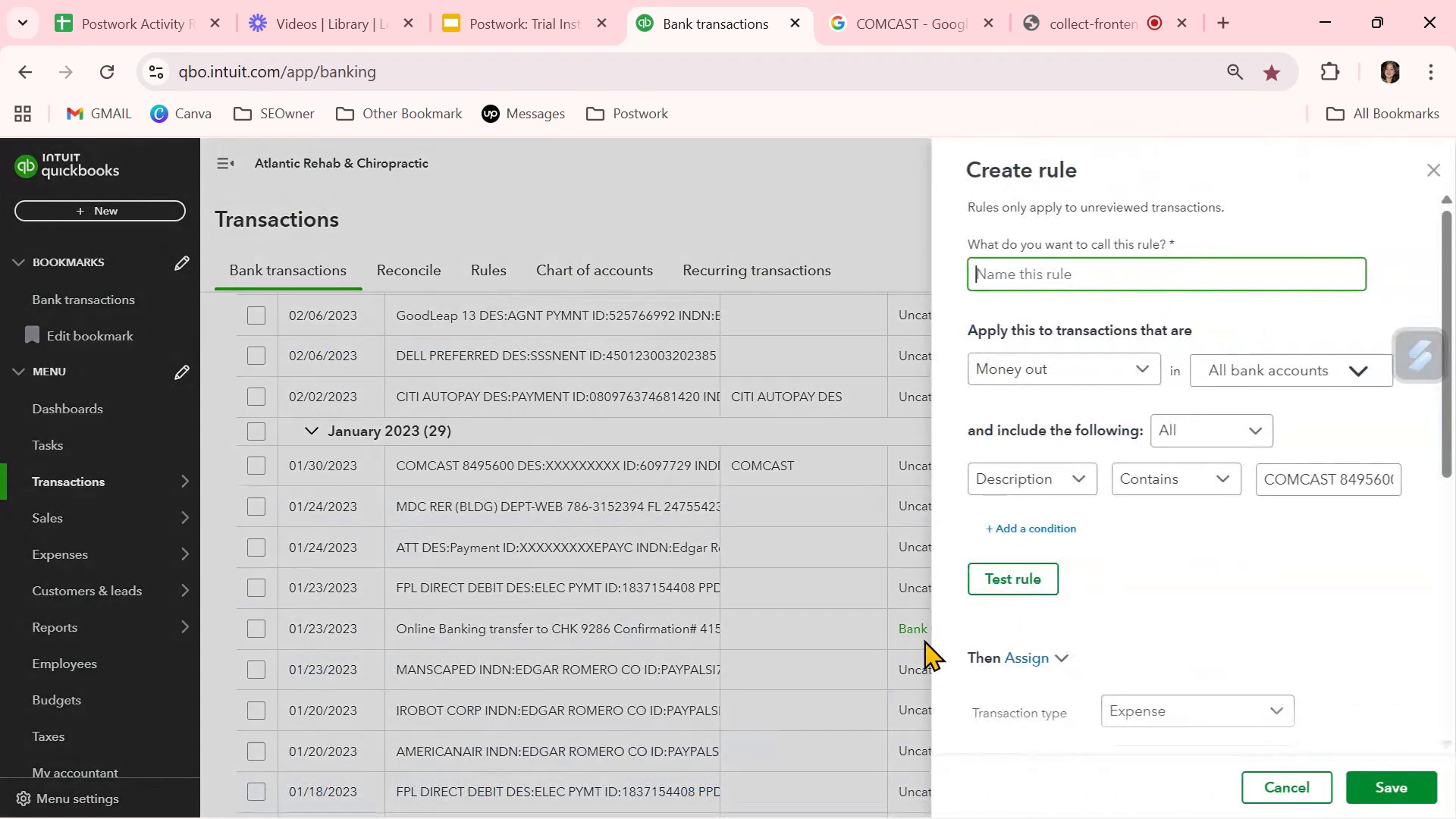 
key(Control+ControlLeft)
 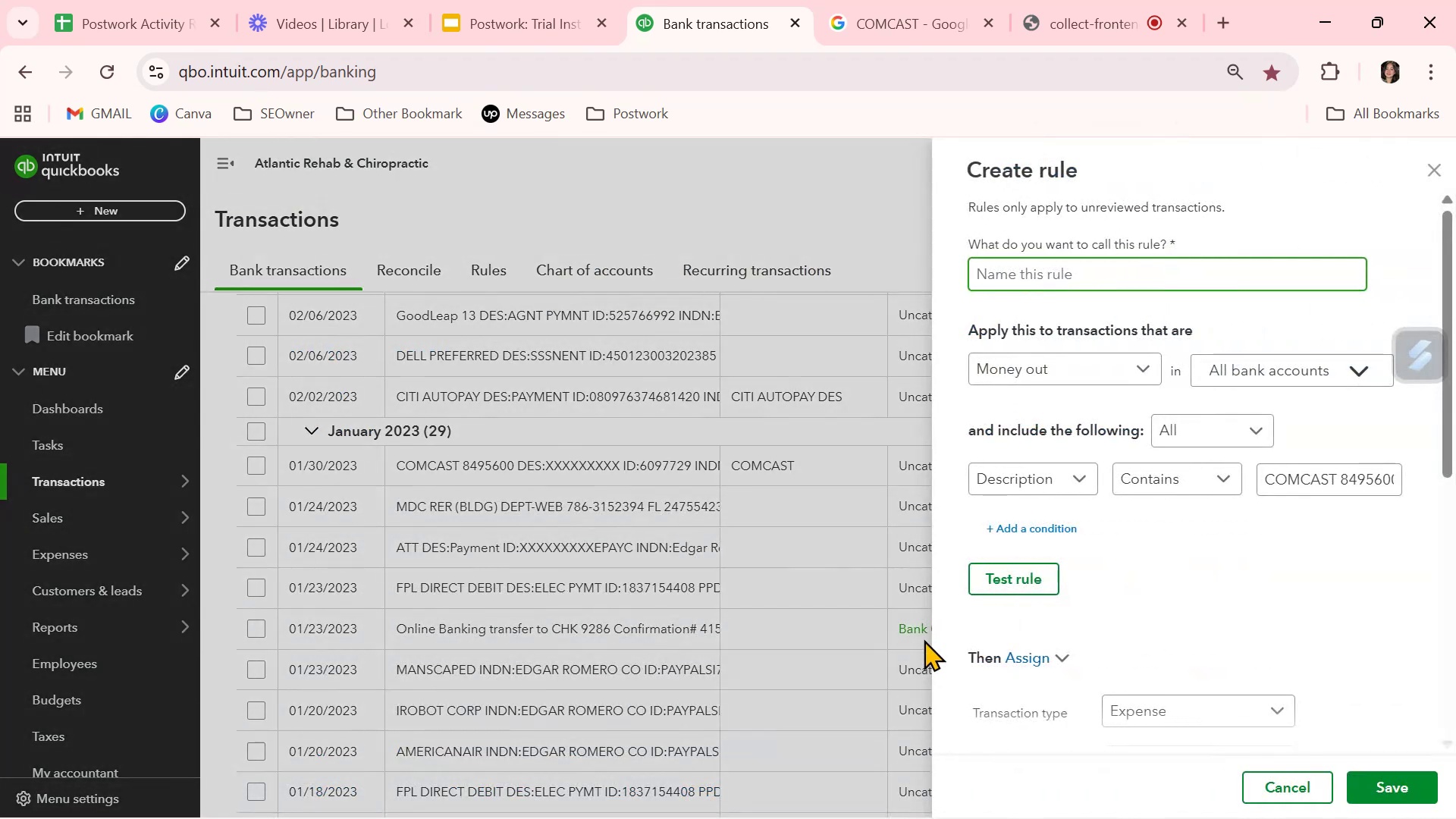 
key(Control+V)
 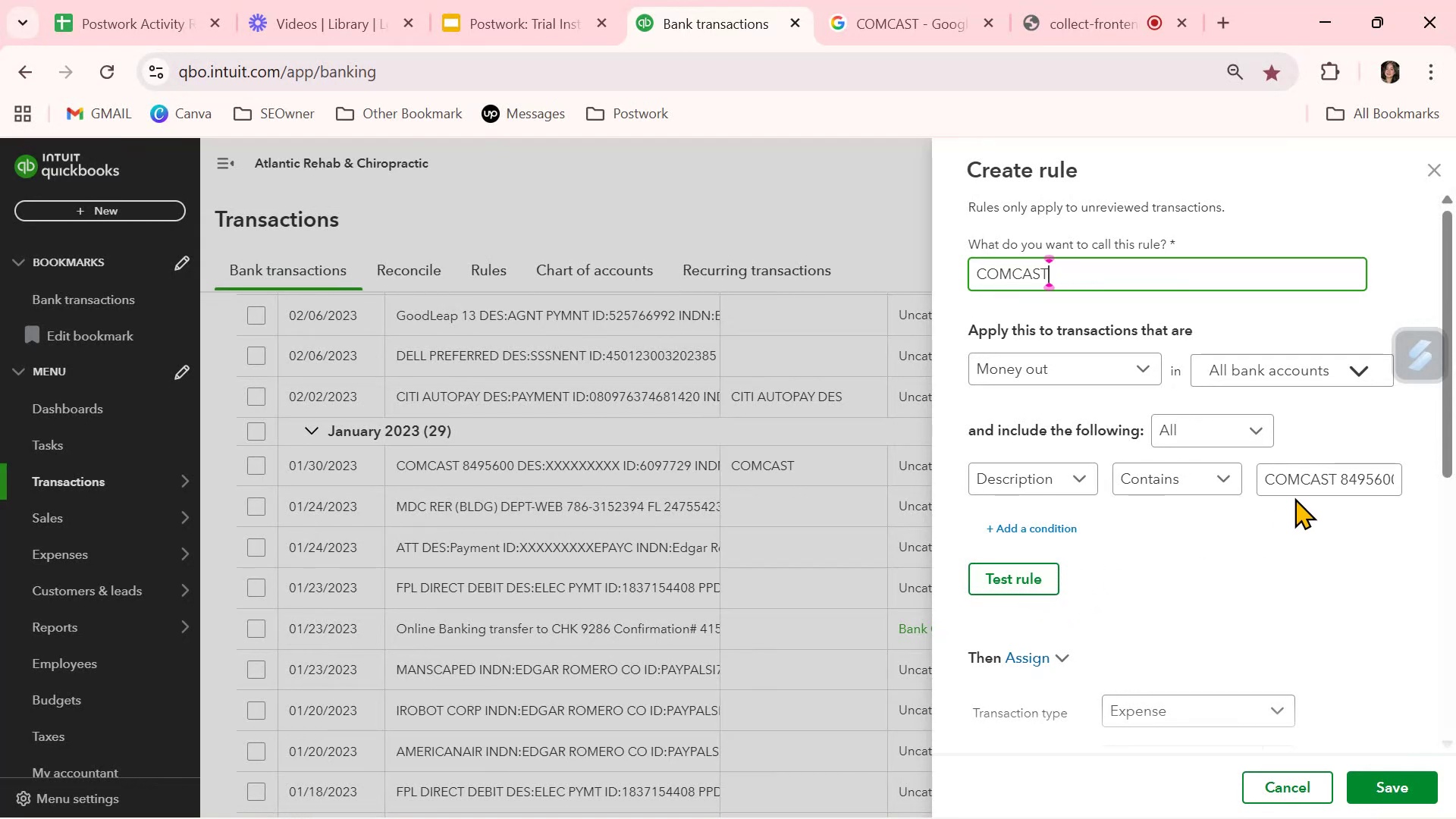 
double_click([1314, 484])
 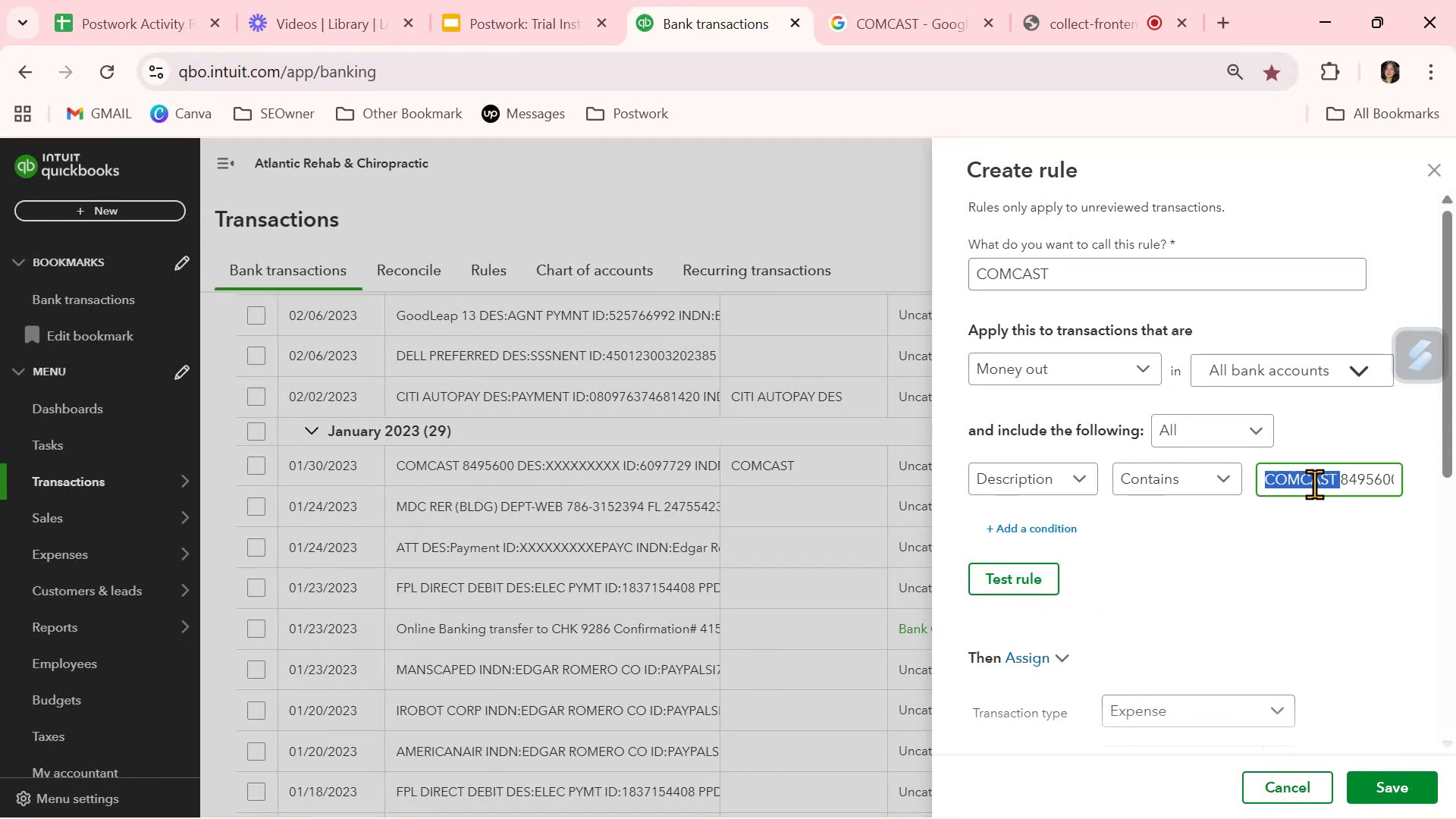 
triple_click([1314, 484])
 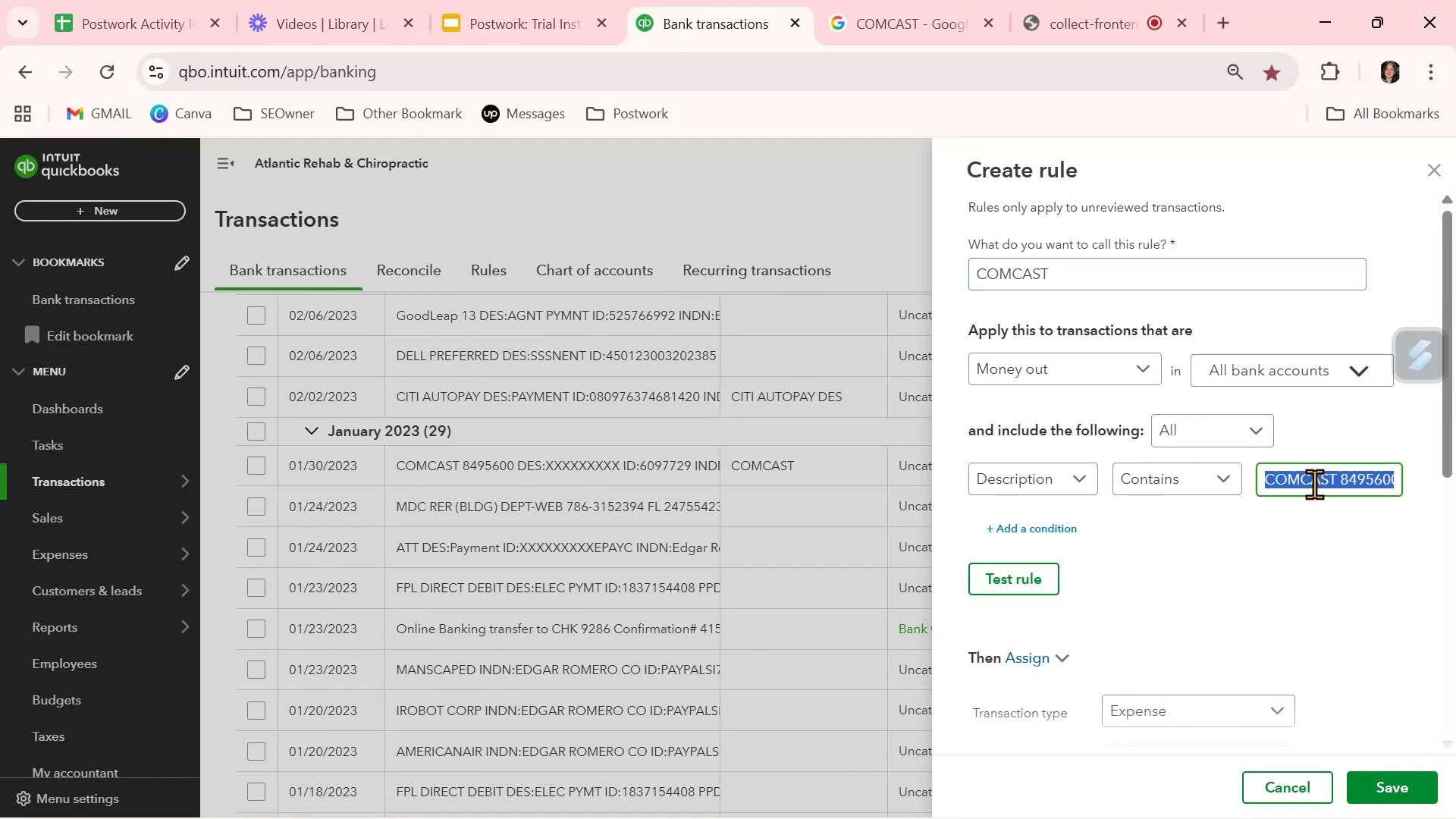 
key(Control+ControlLeft)
 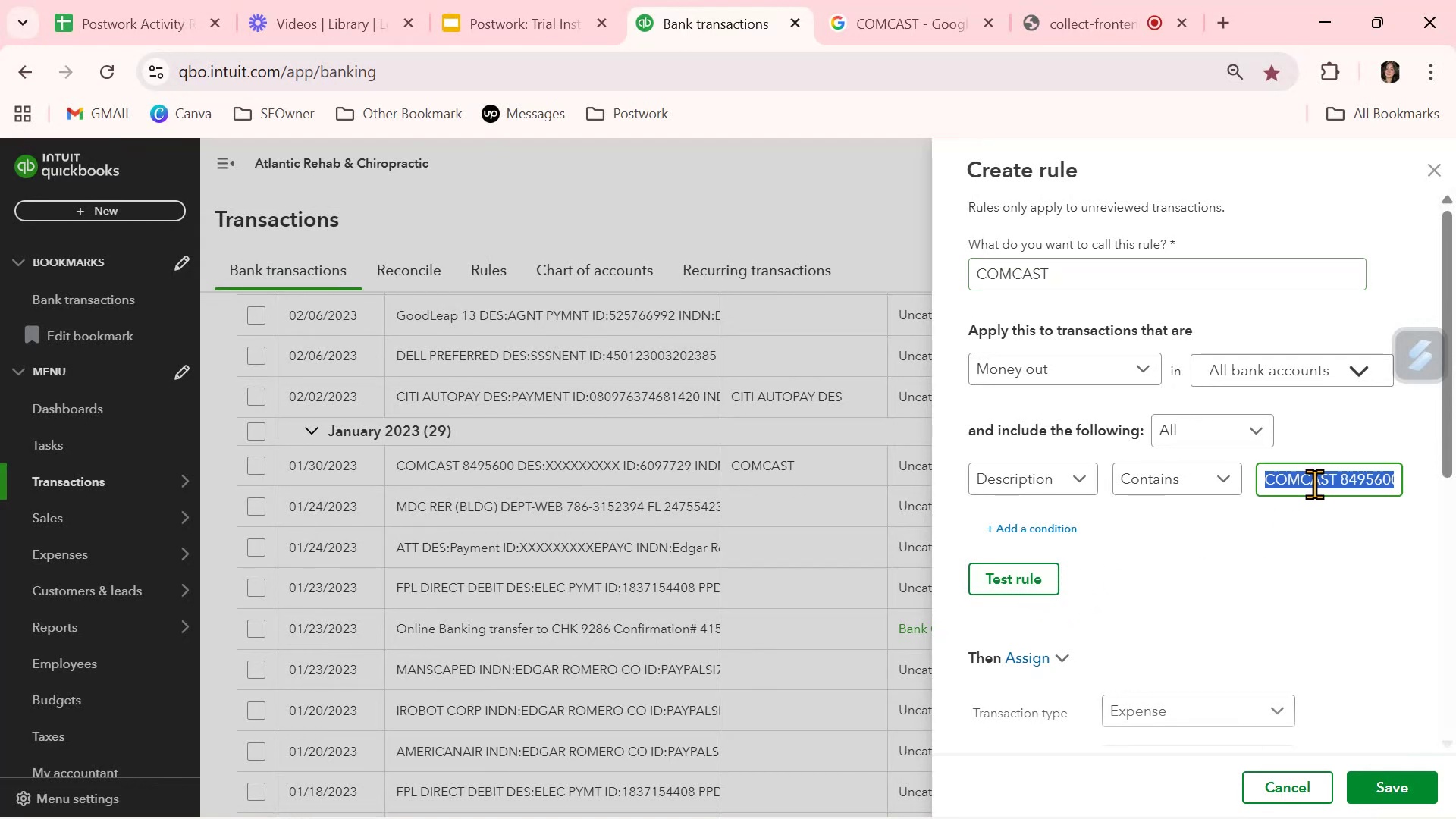 
key(Control+V)
 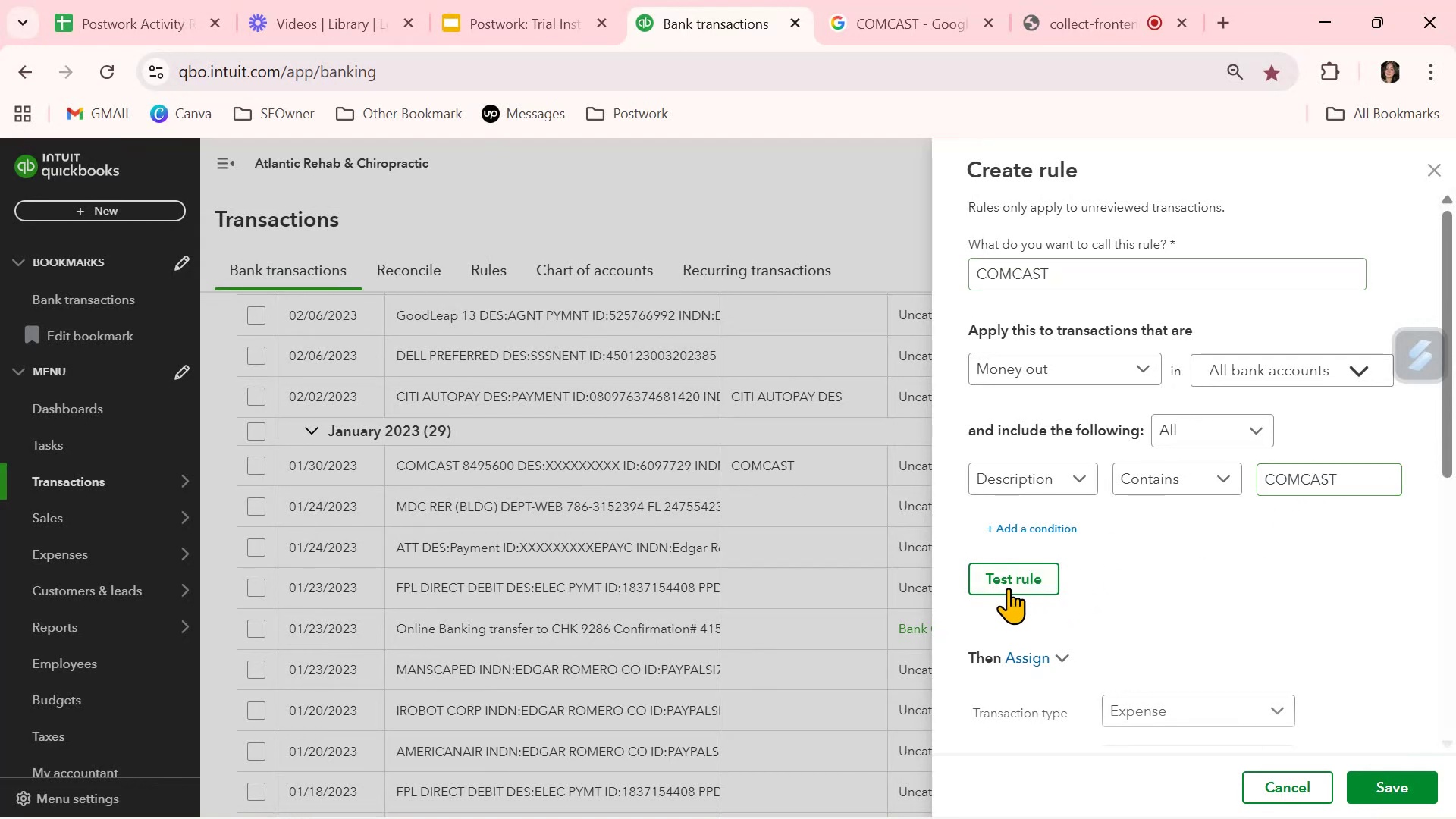 
double_click([1011, 584])
 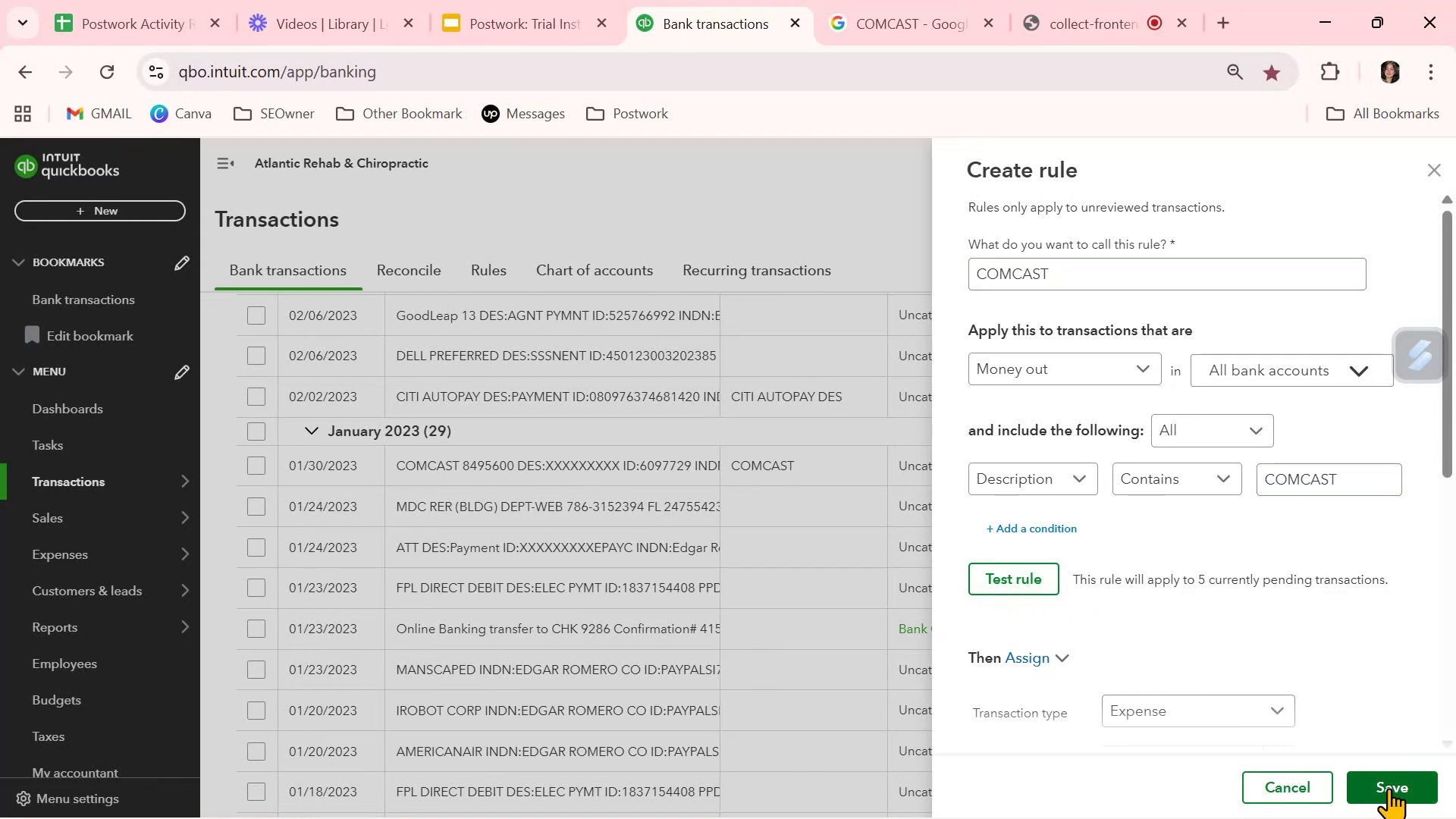 
left_click([1390, 788])
 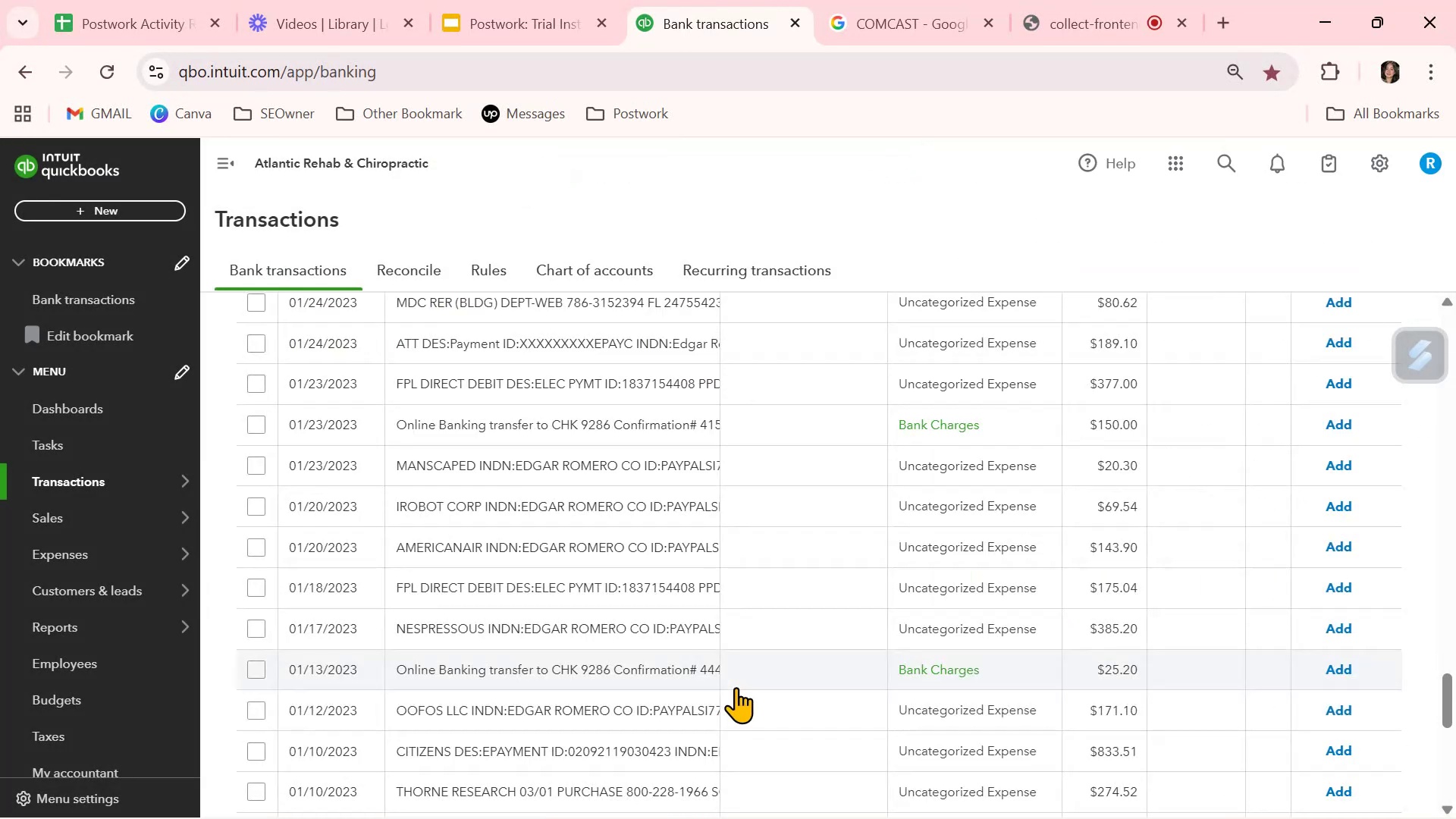 
scroll: coordinate [736, 687], scroll_direction: down, amount: 4.0
 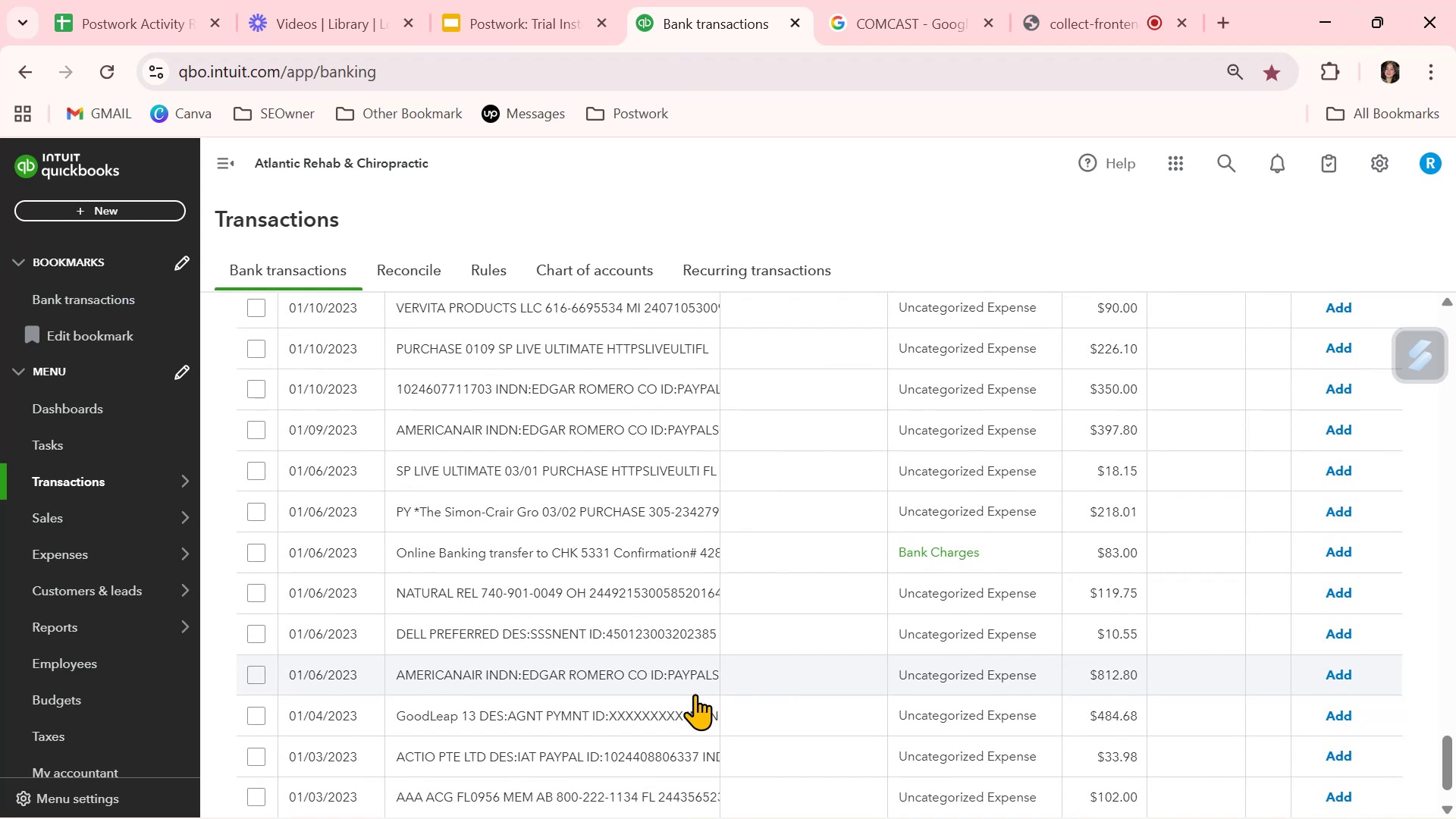 
left_click([643, 682])
 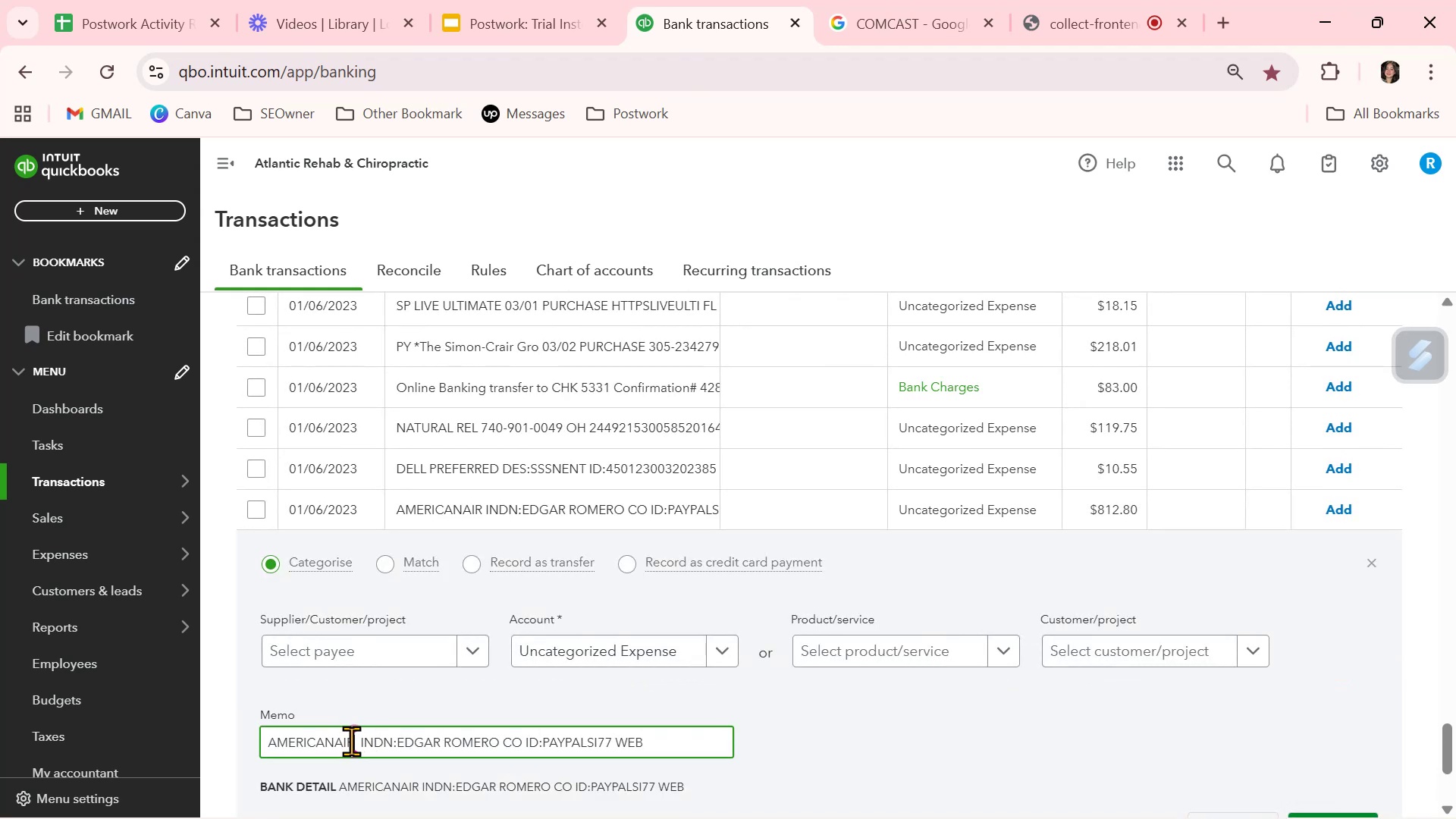 
key(Control+ControlLeft)
 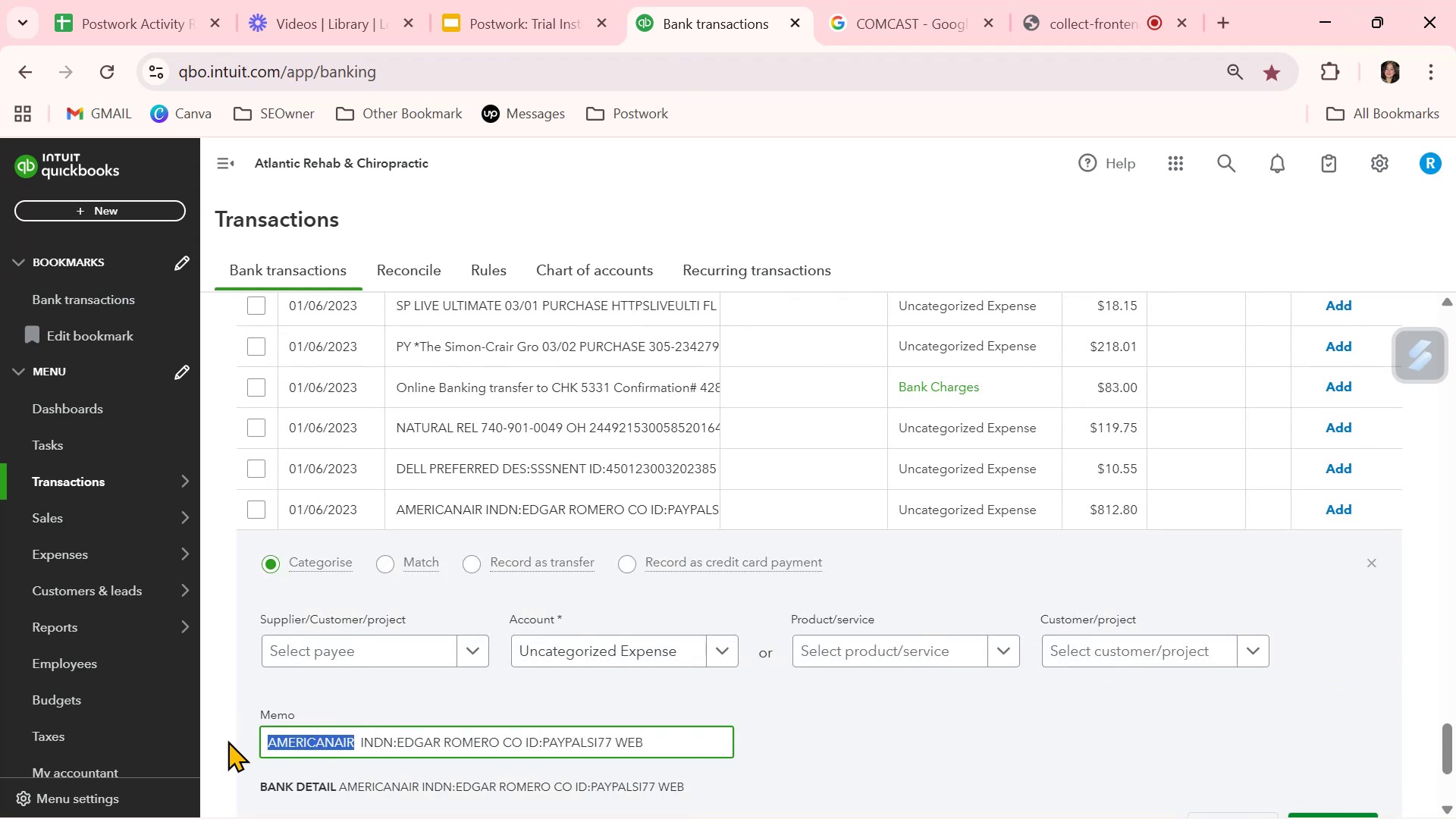 
key(Control+C)
 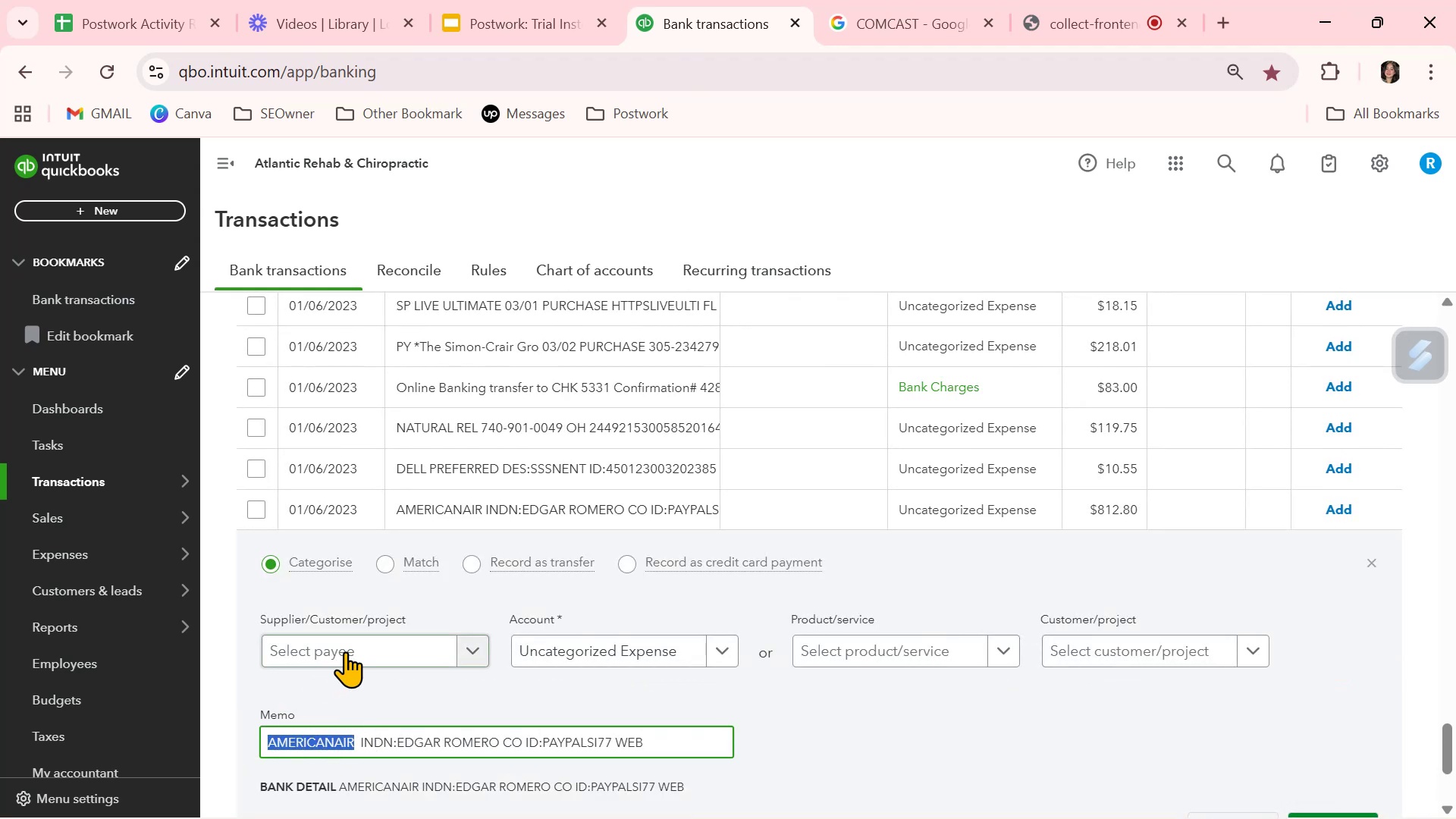 
left_click([346, 651])
 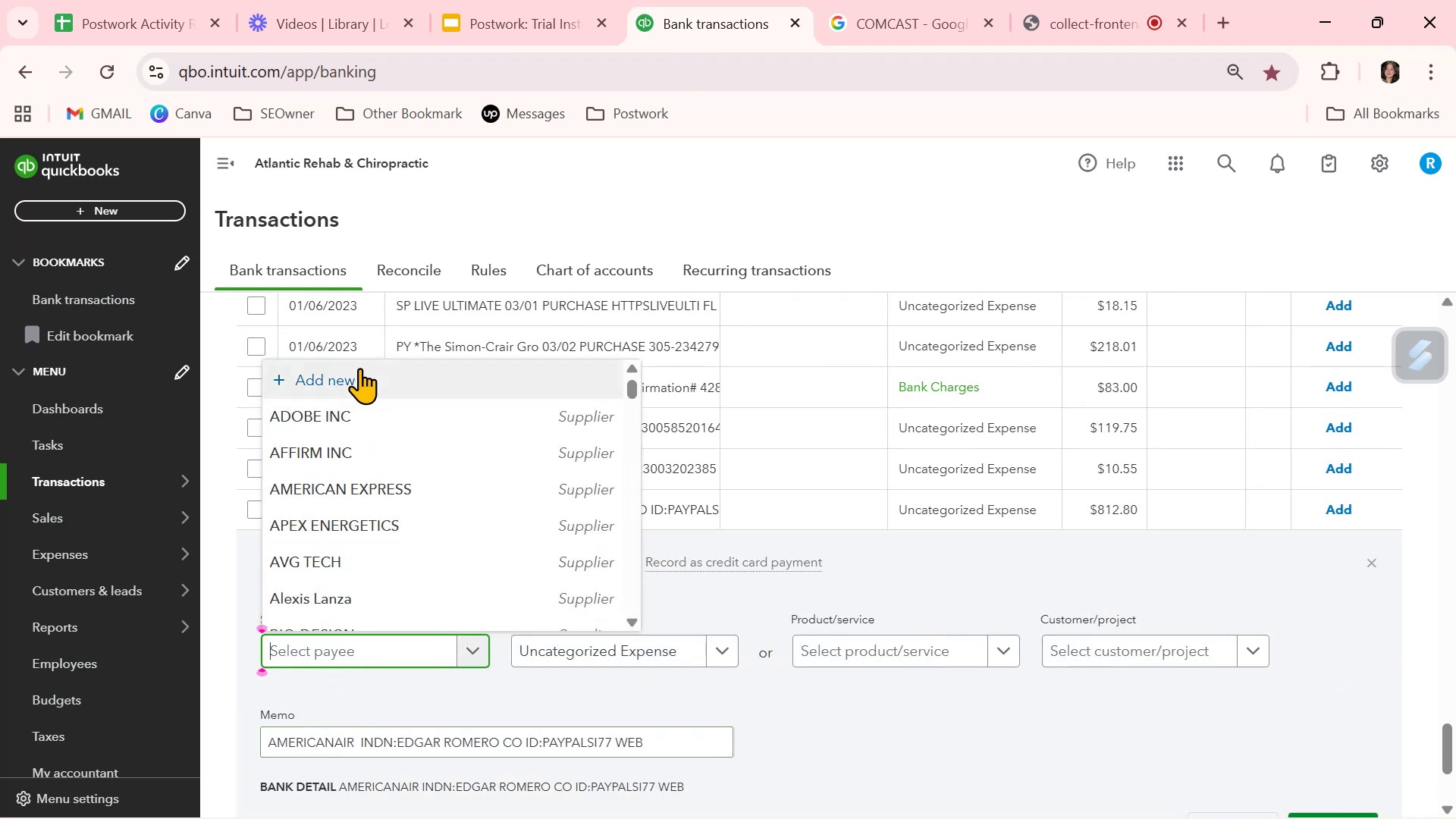 
left_click([359, 375])
 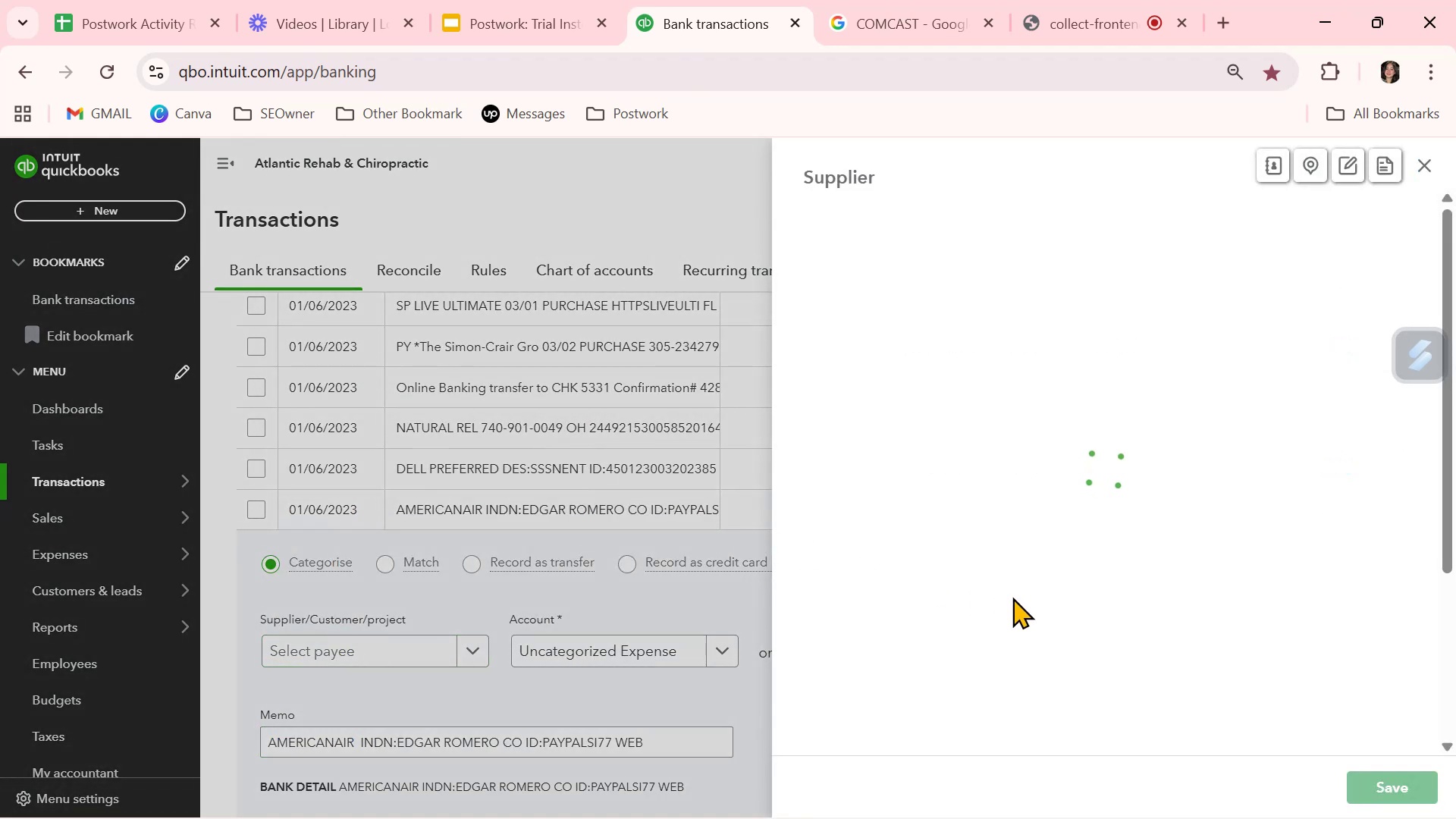 
key(Control+ControlLeft)
 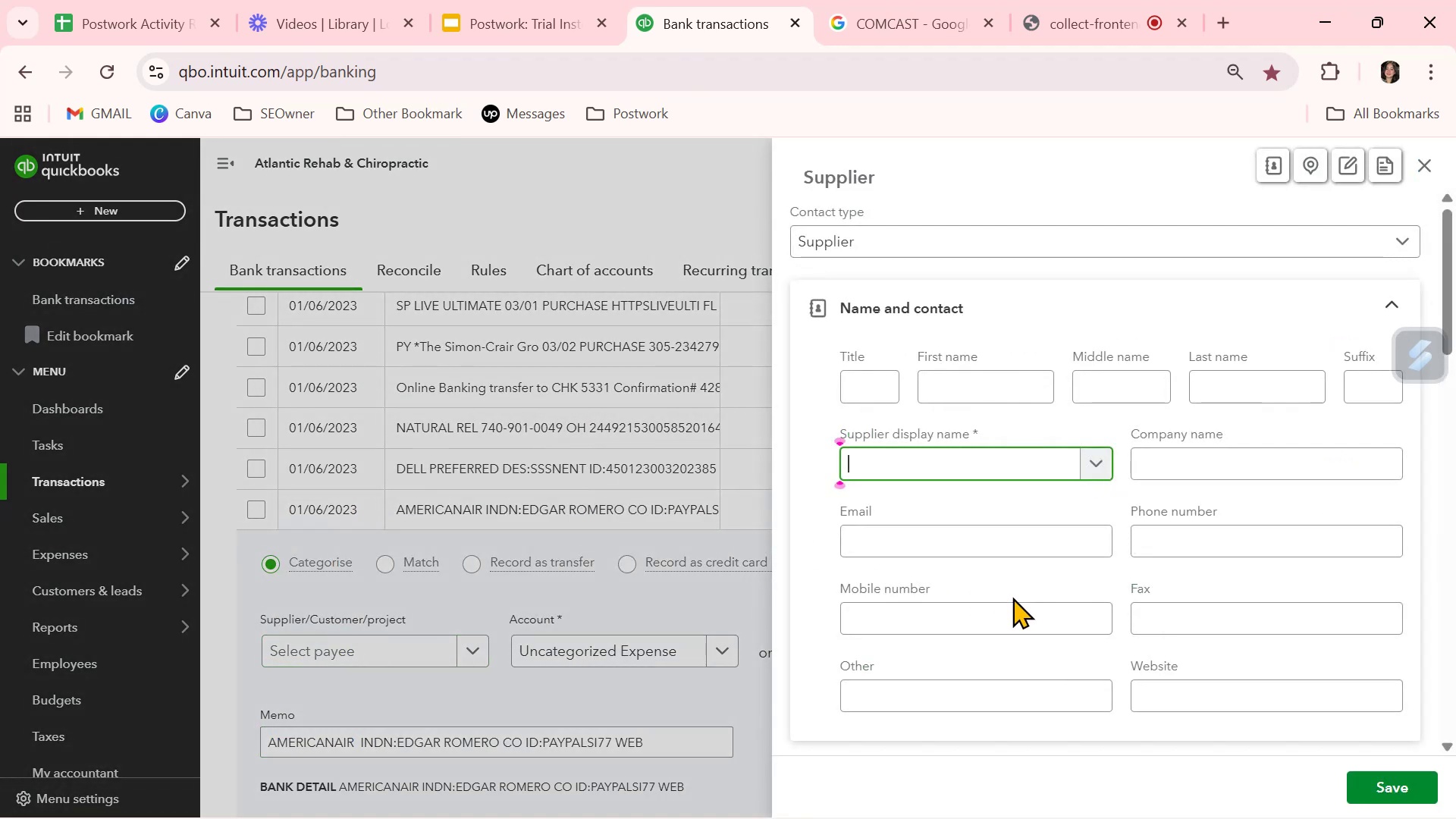 
key(Control+V)
 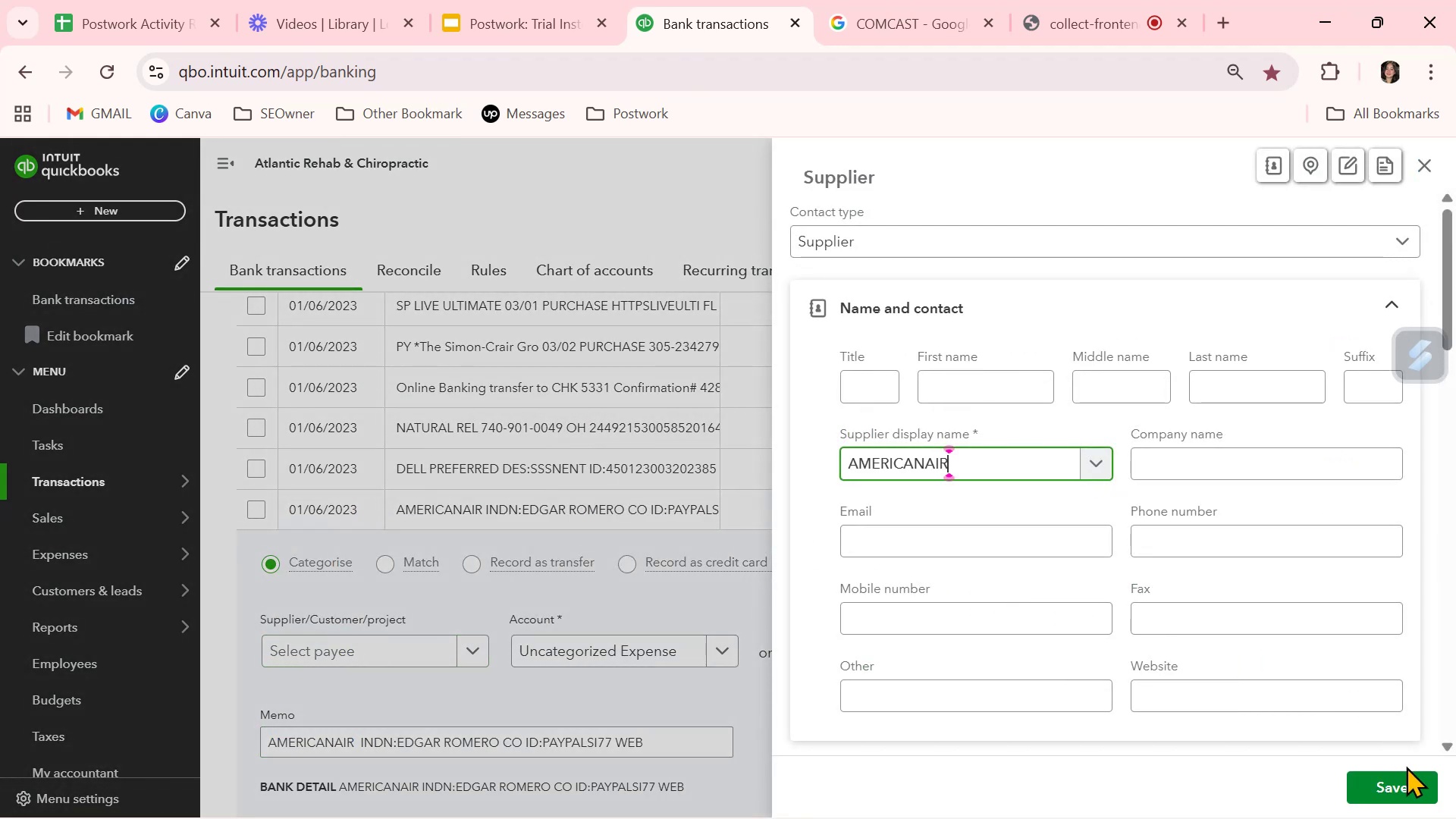 
left_click([1404, 783])
 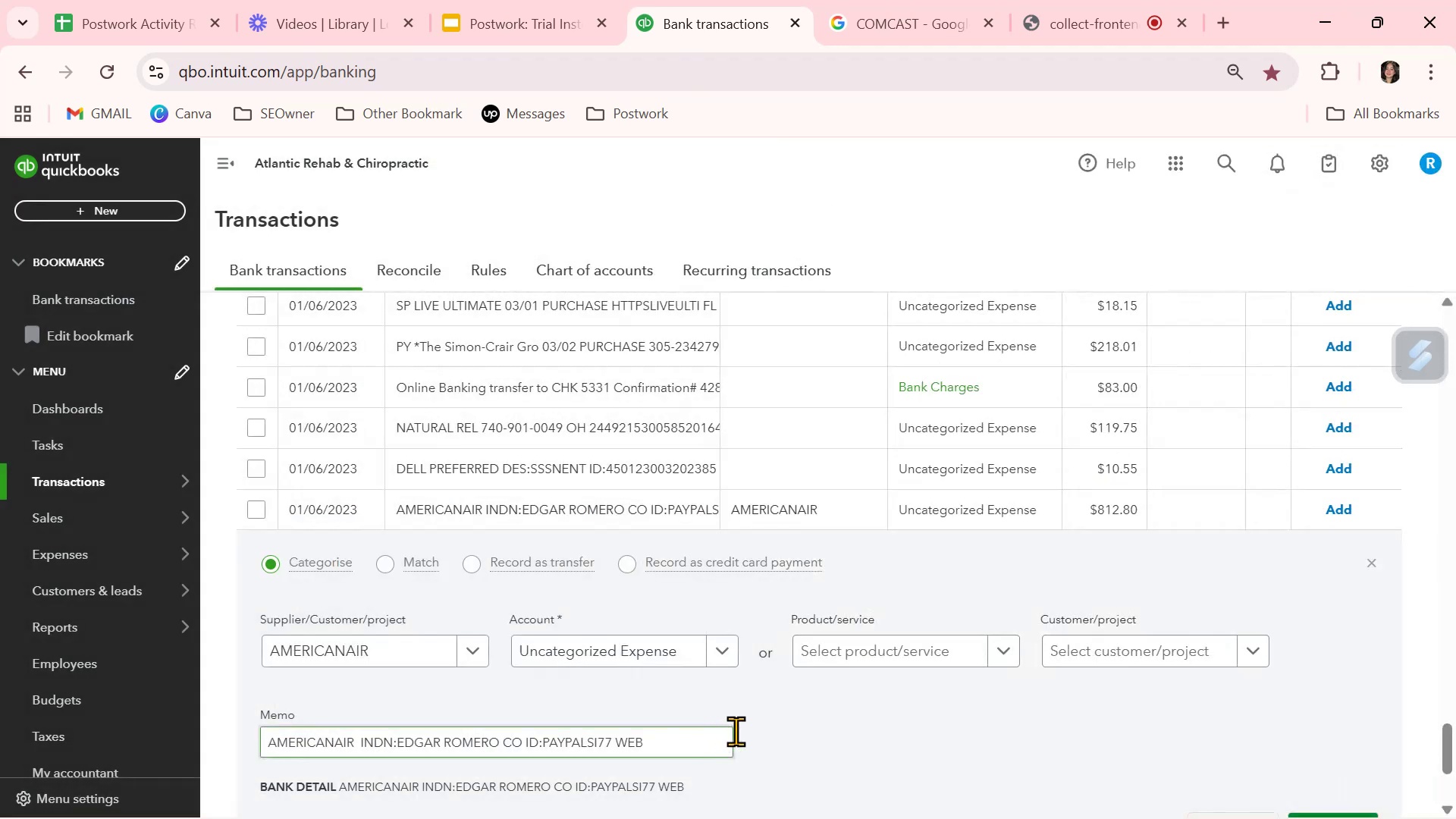 
left_click([806, 730])
 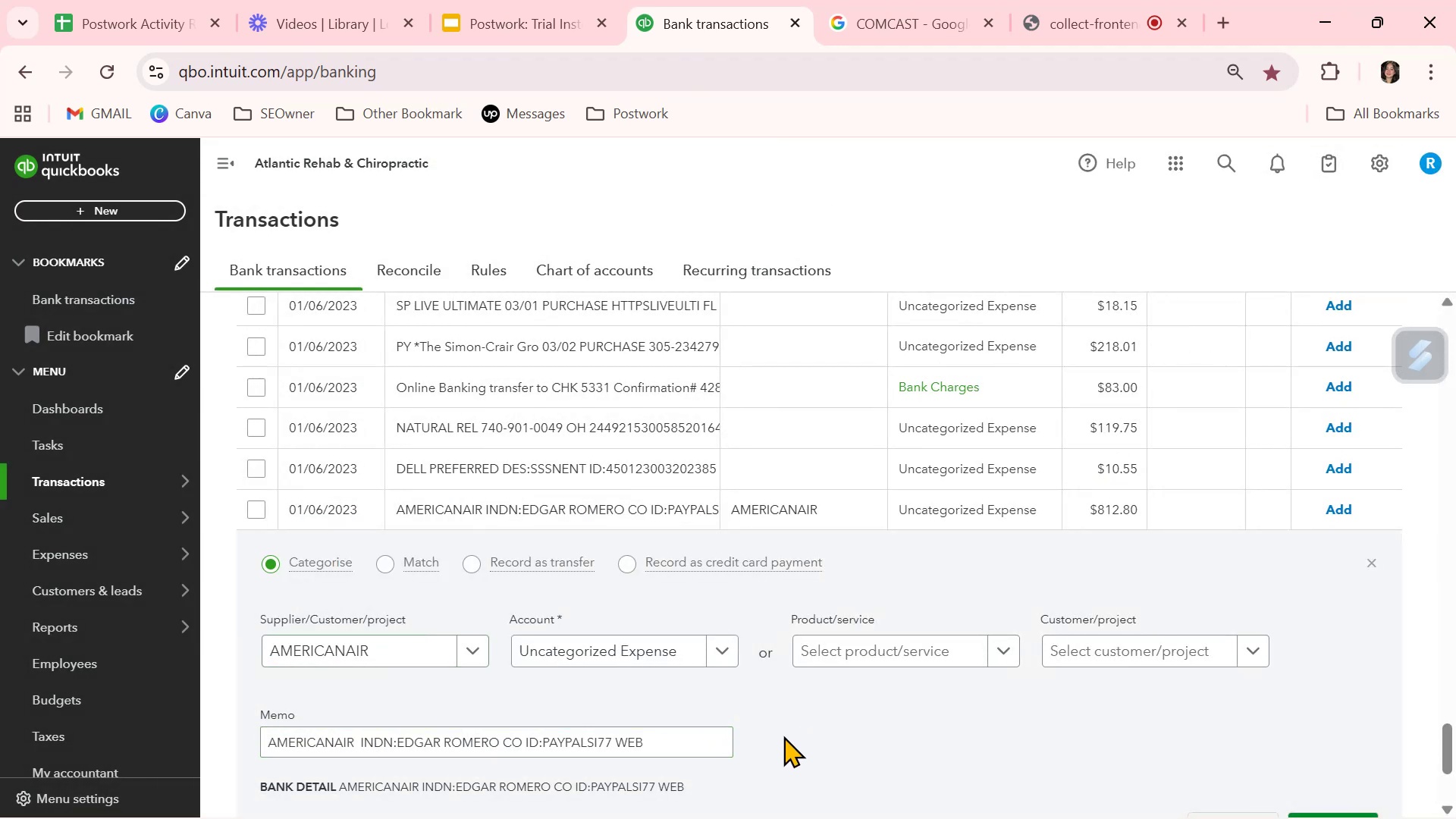 
scroll: coordinate [636, 758], scroll_direction: down, amount: 1.0
 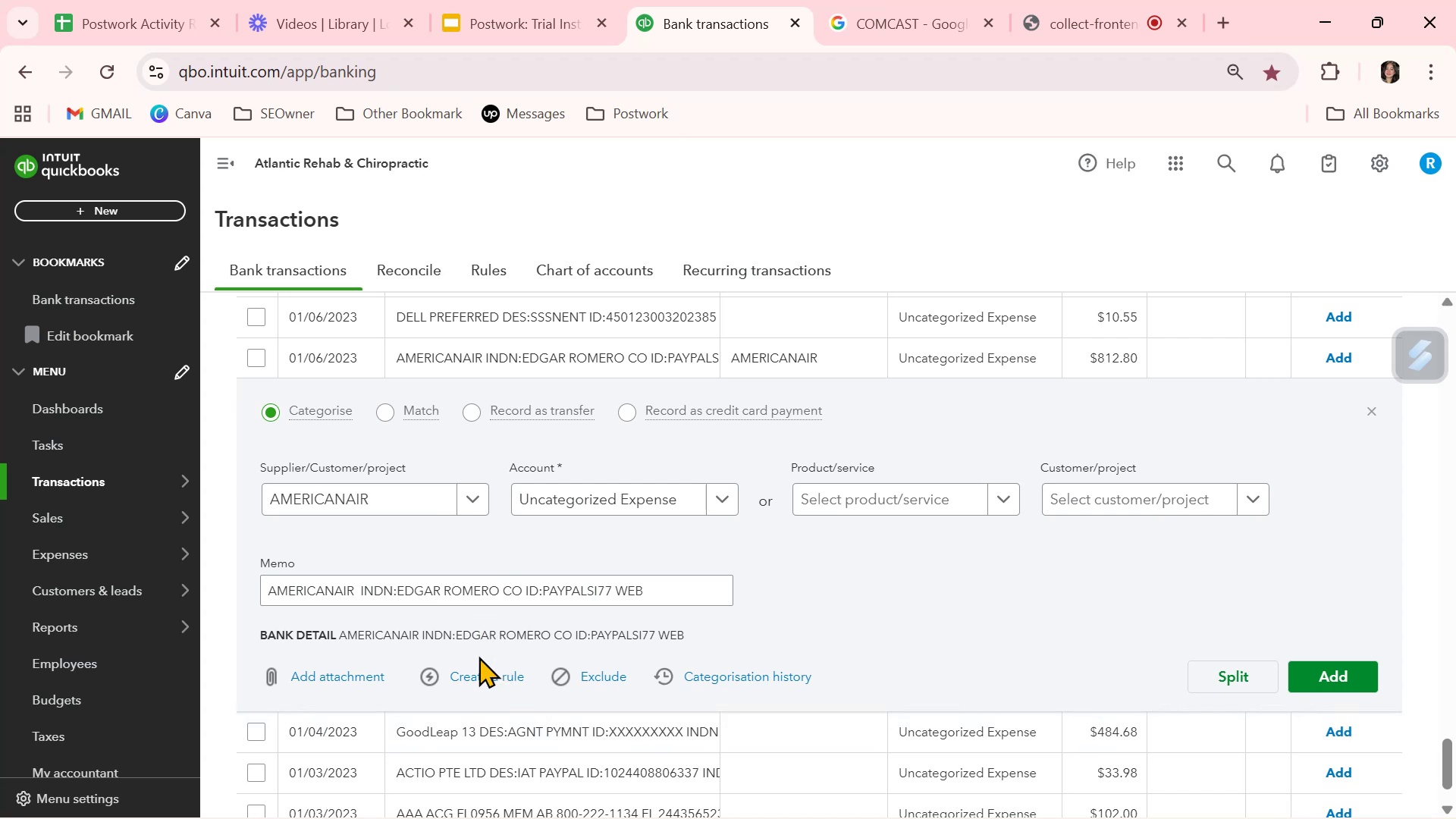 
left_click([480, 676])
 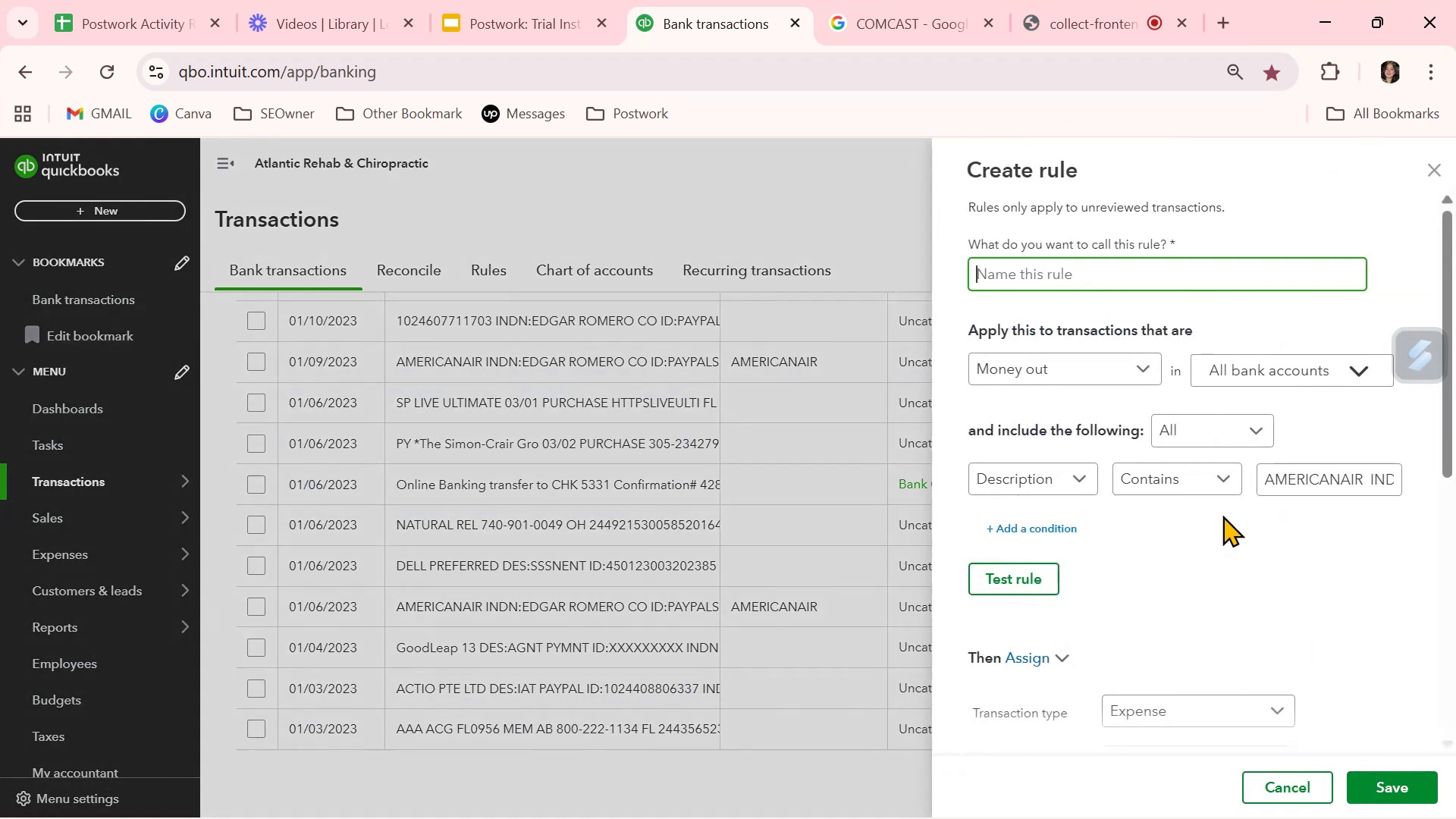 
key(Control+ControlLeft)
 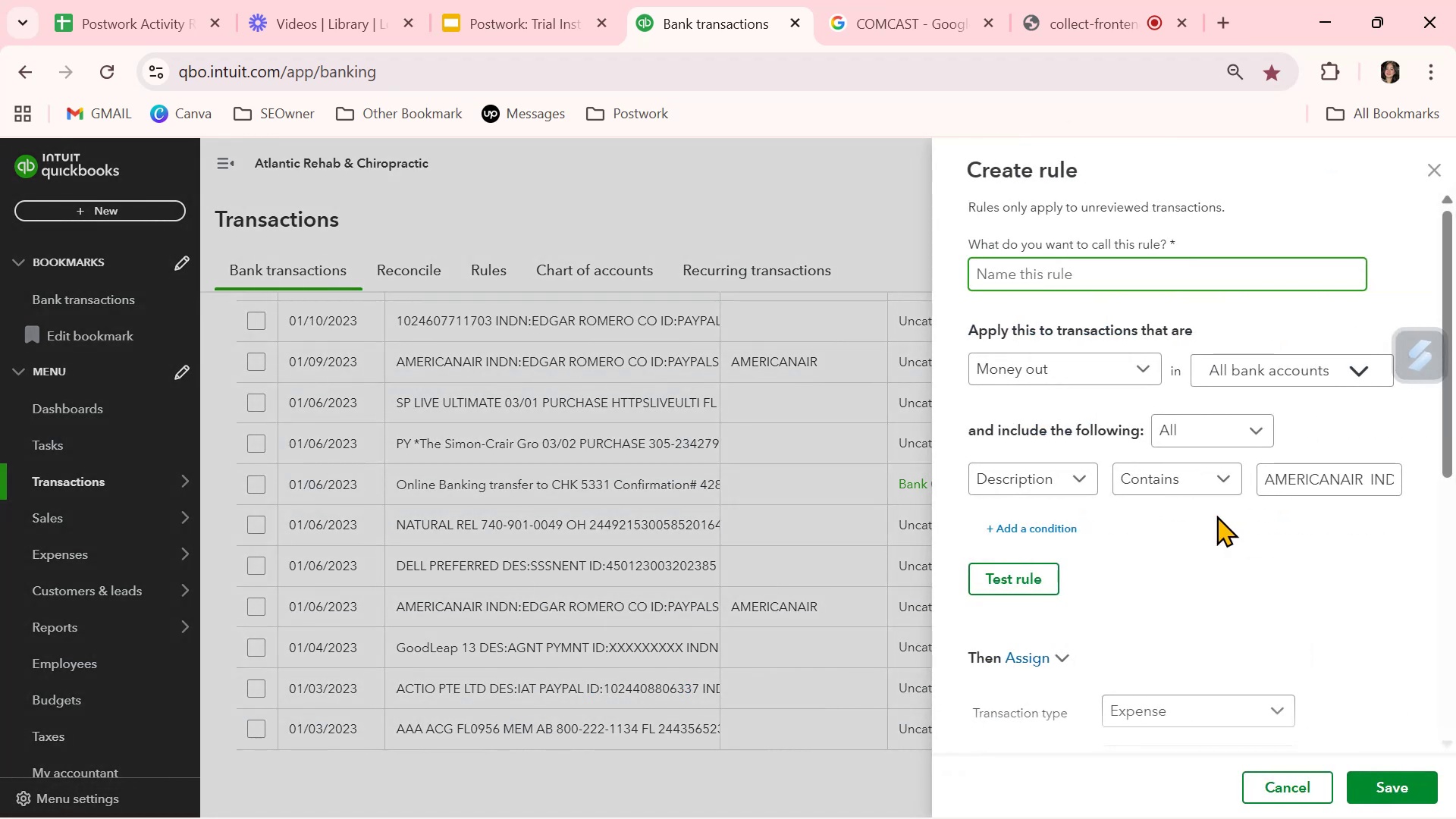 
key(Control+V)
 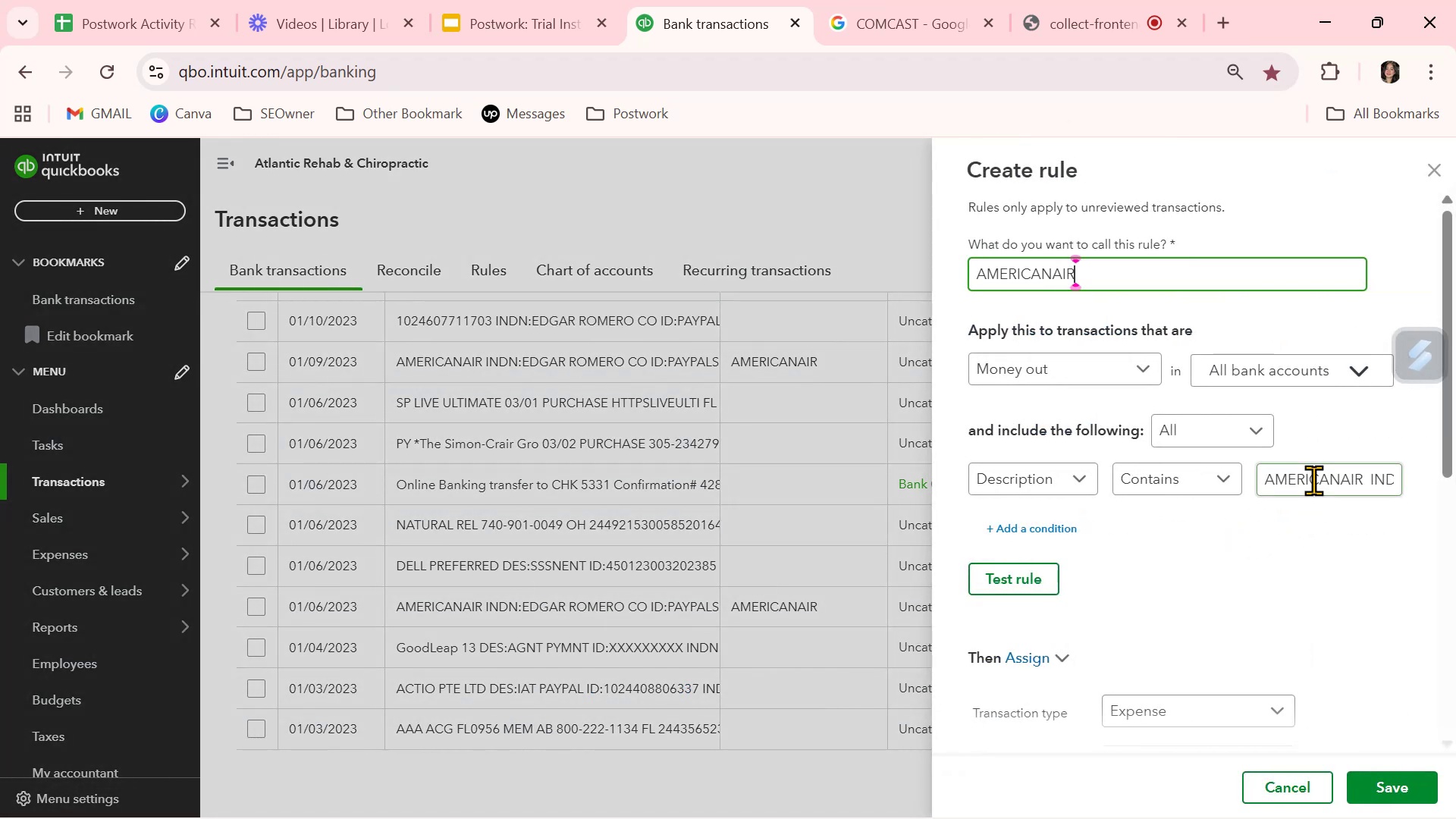 
double_click([1313, 480])
 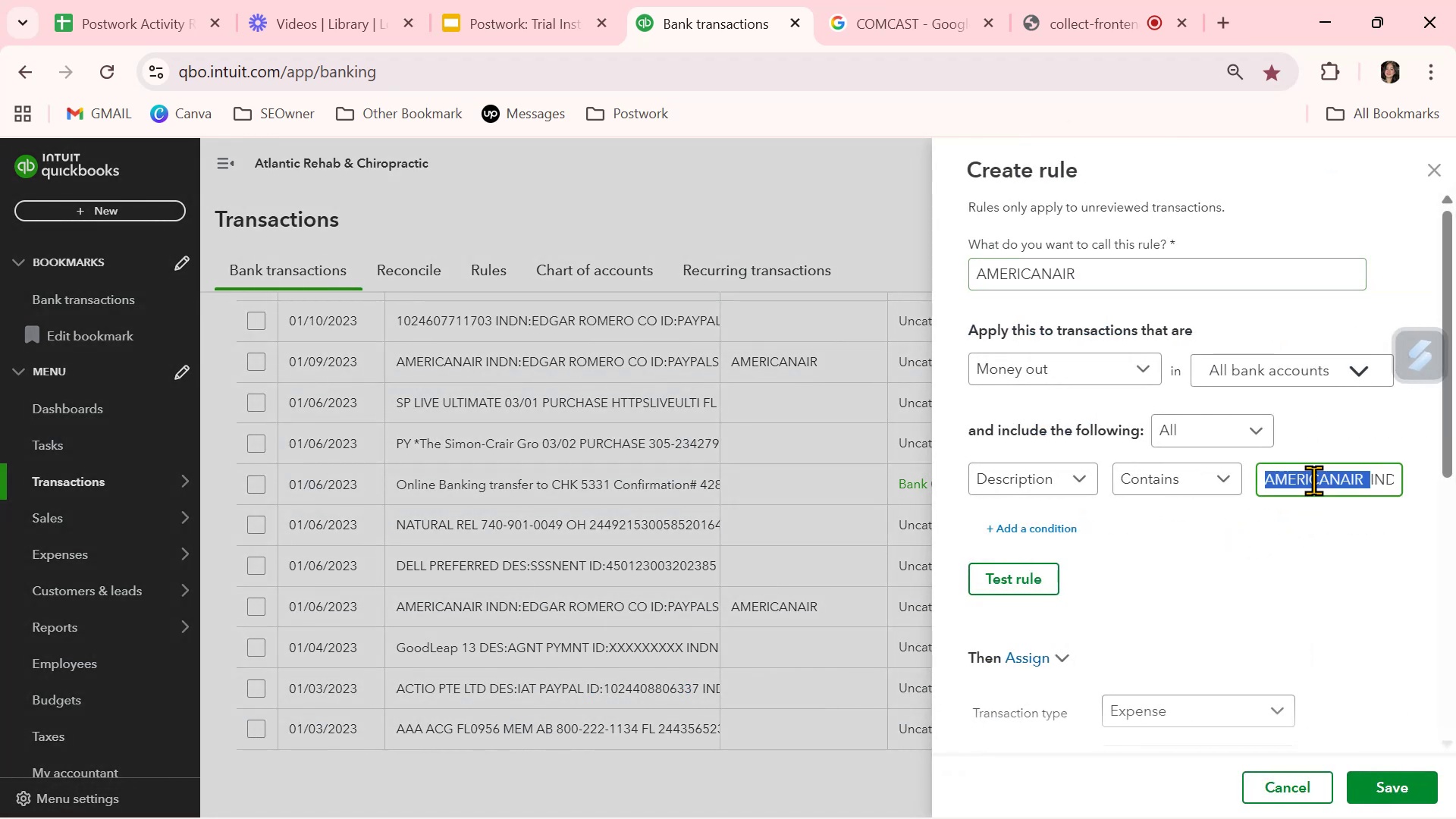 
triple_click([1313, 480])
 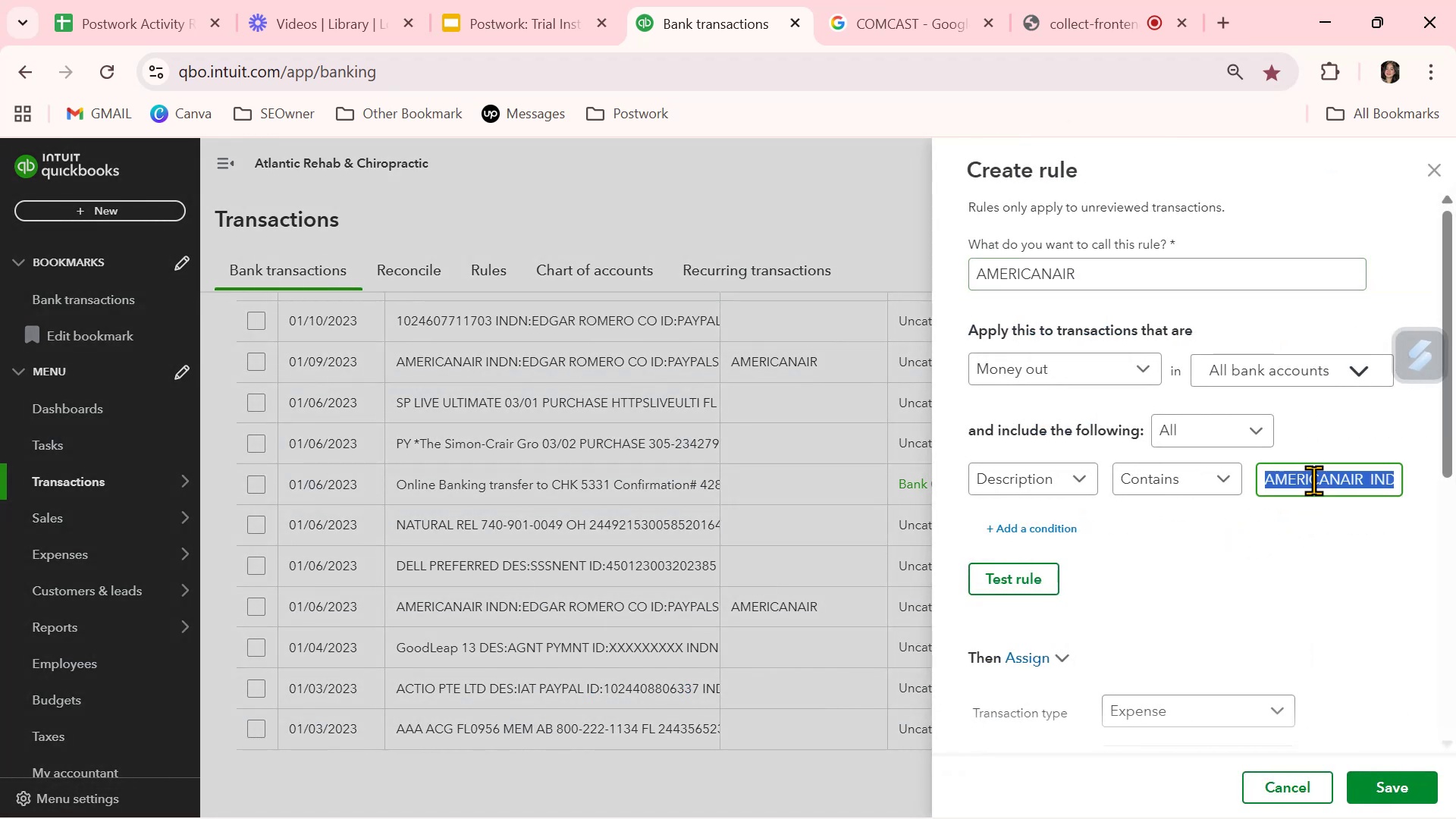 
key(Control+ControlLeft)
 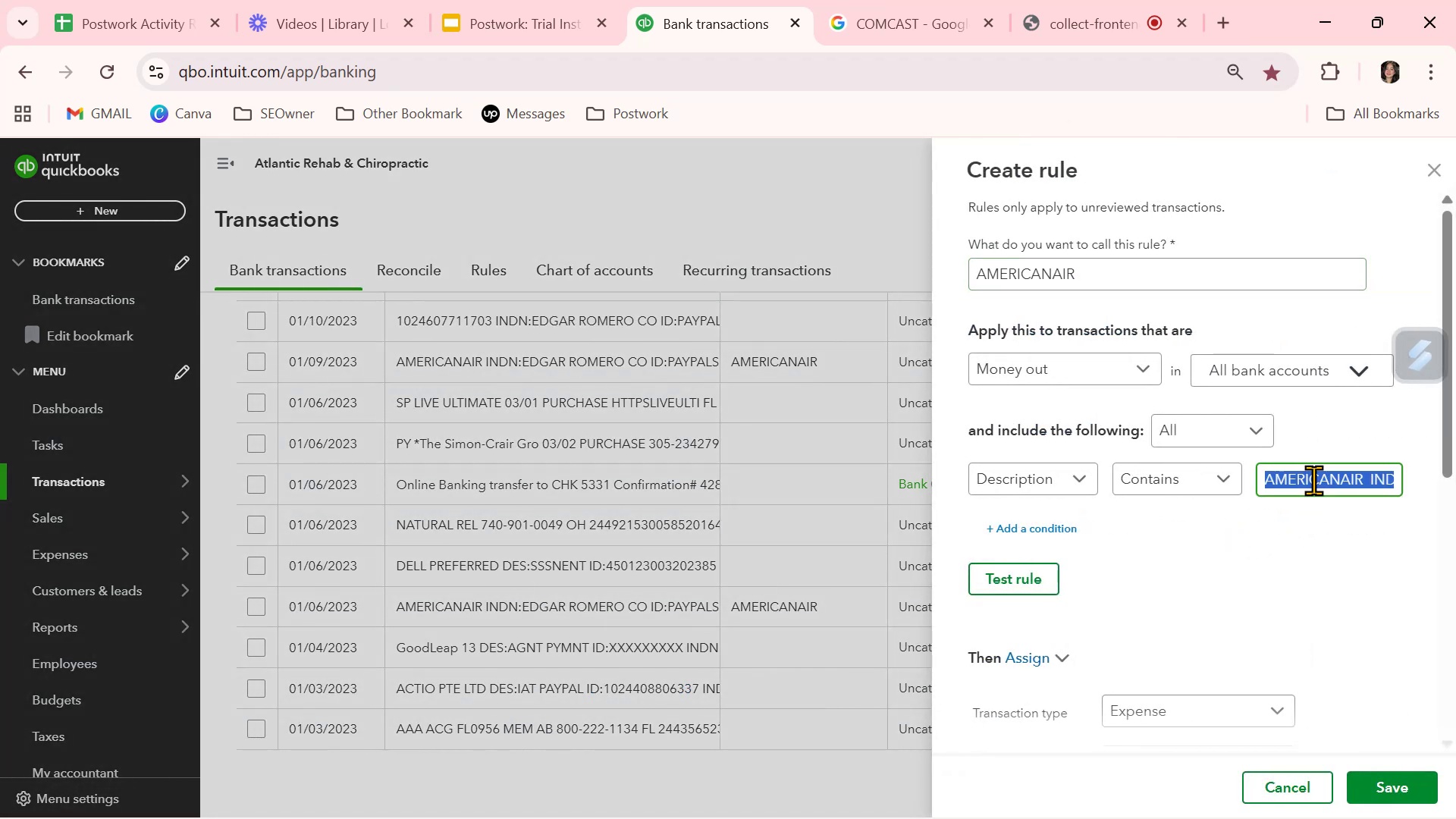 
key(Control+V)
 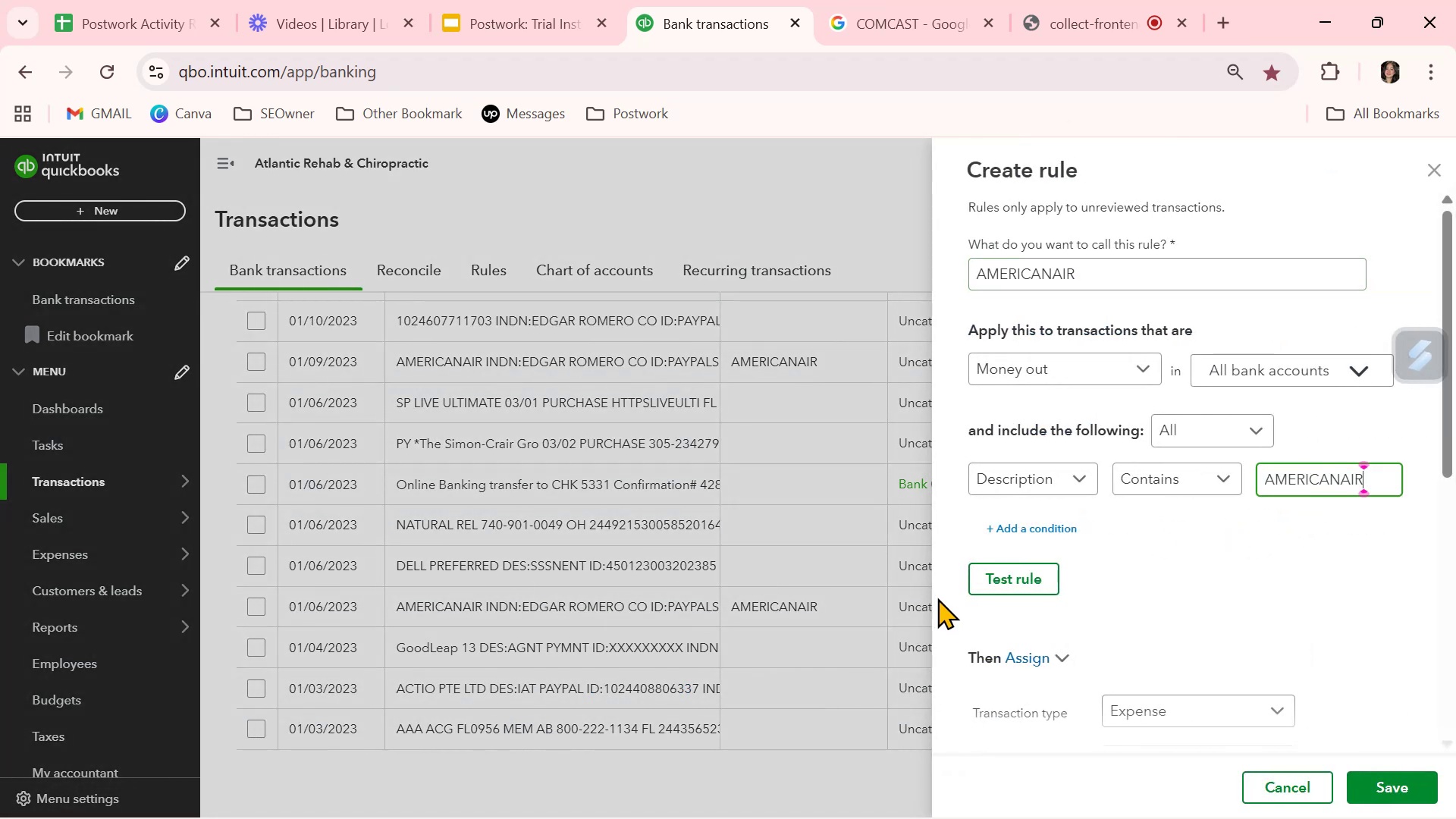 
left_click([1004, 579])
 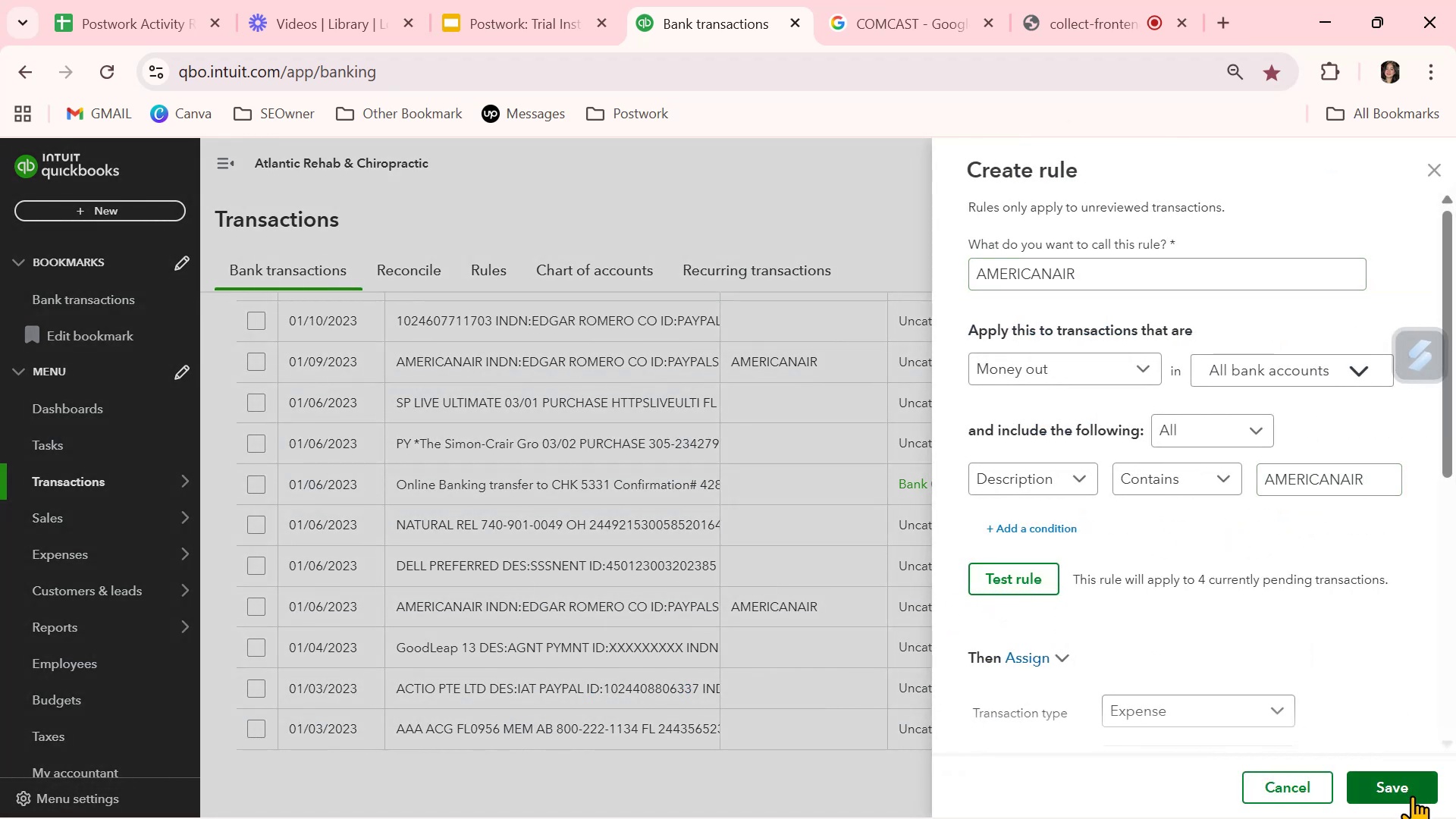 
left_click([1413, 789])
 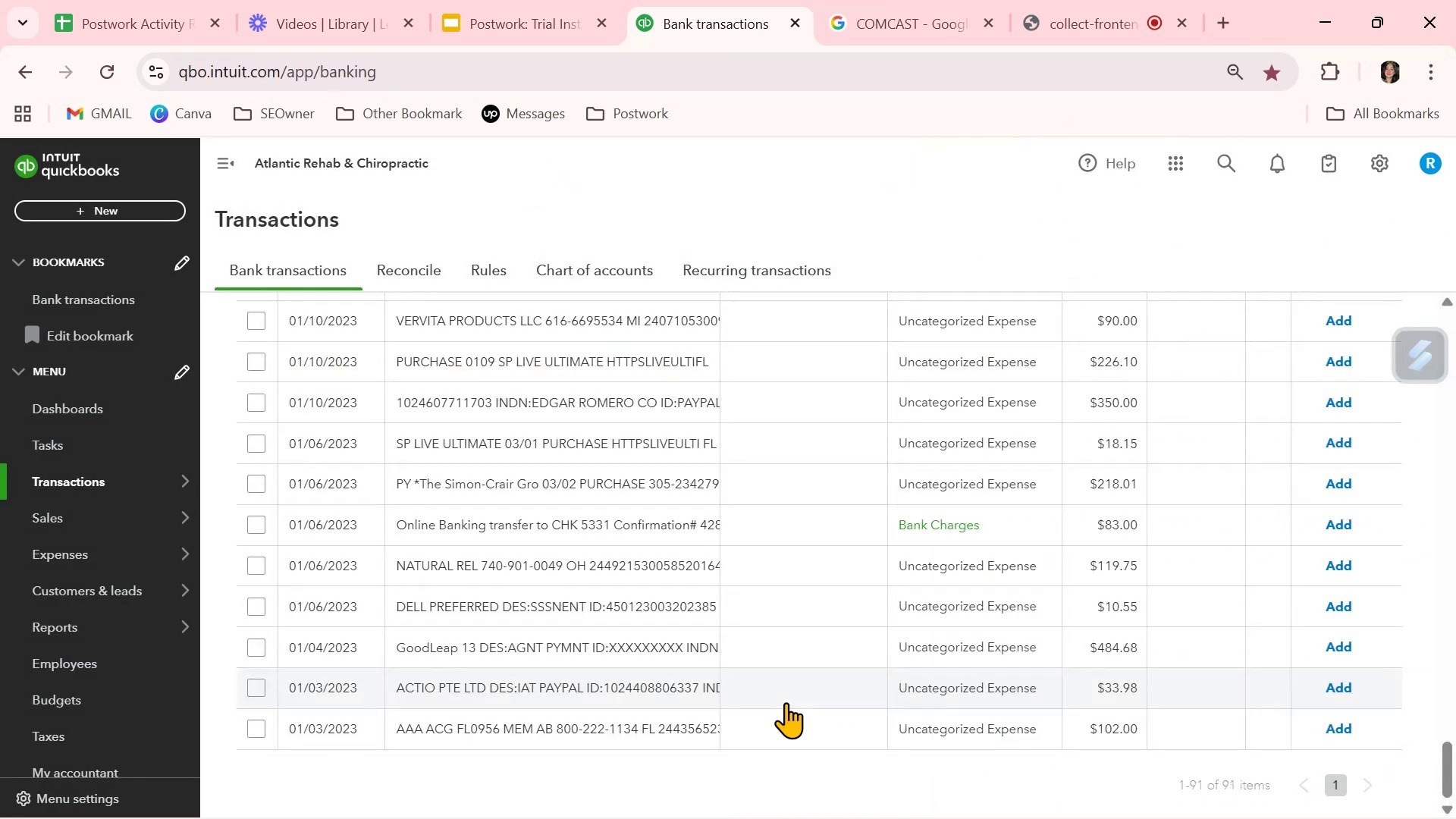 
scroll: coordinate [811, 654], scroll_direction: up, amount: 26.0
 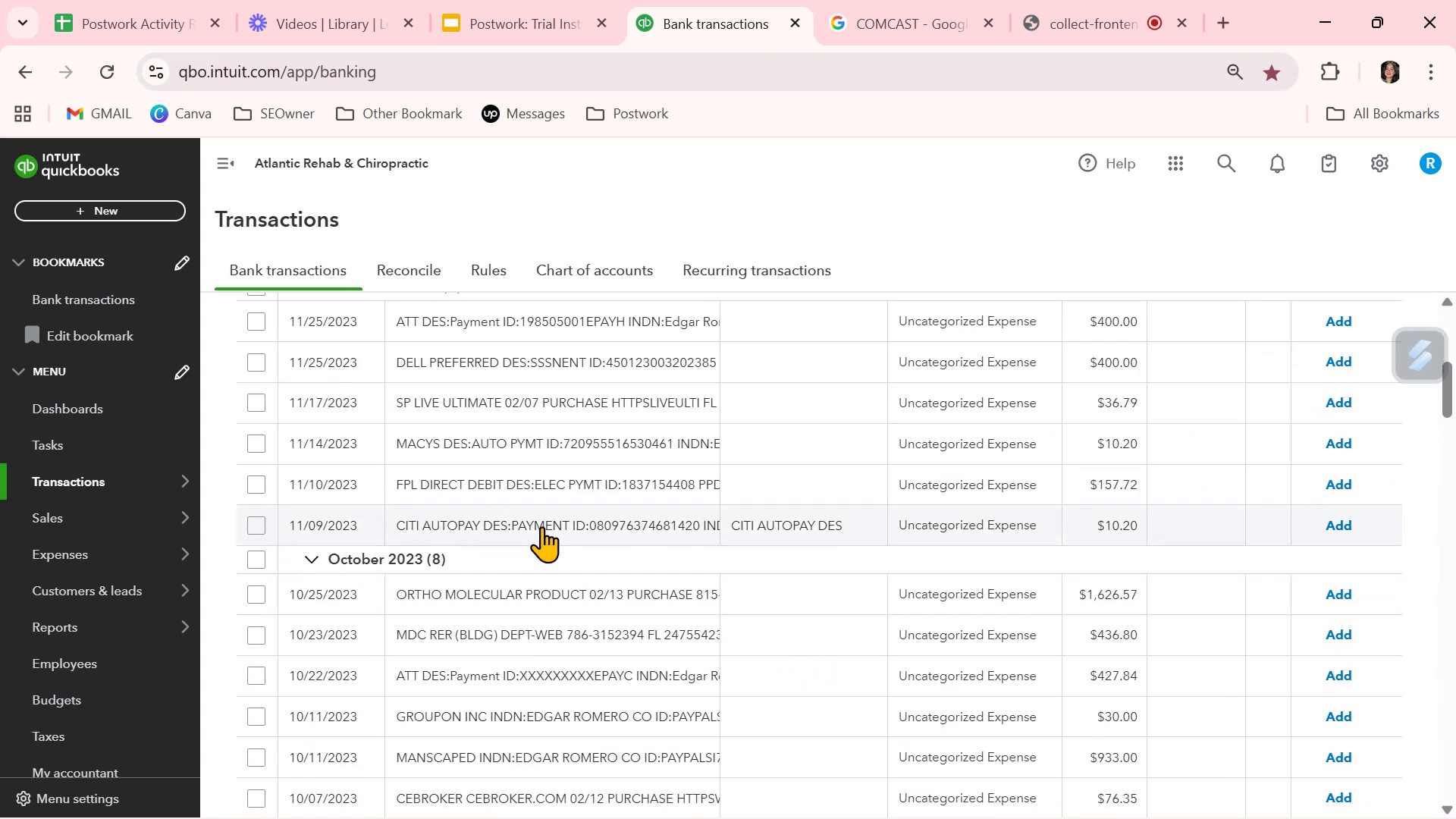 
left_click([529, 449])
 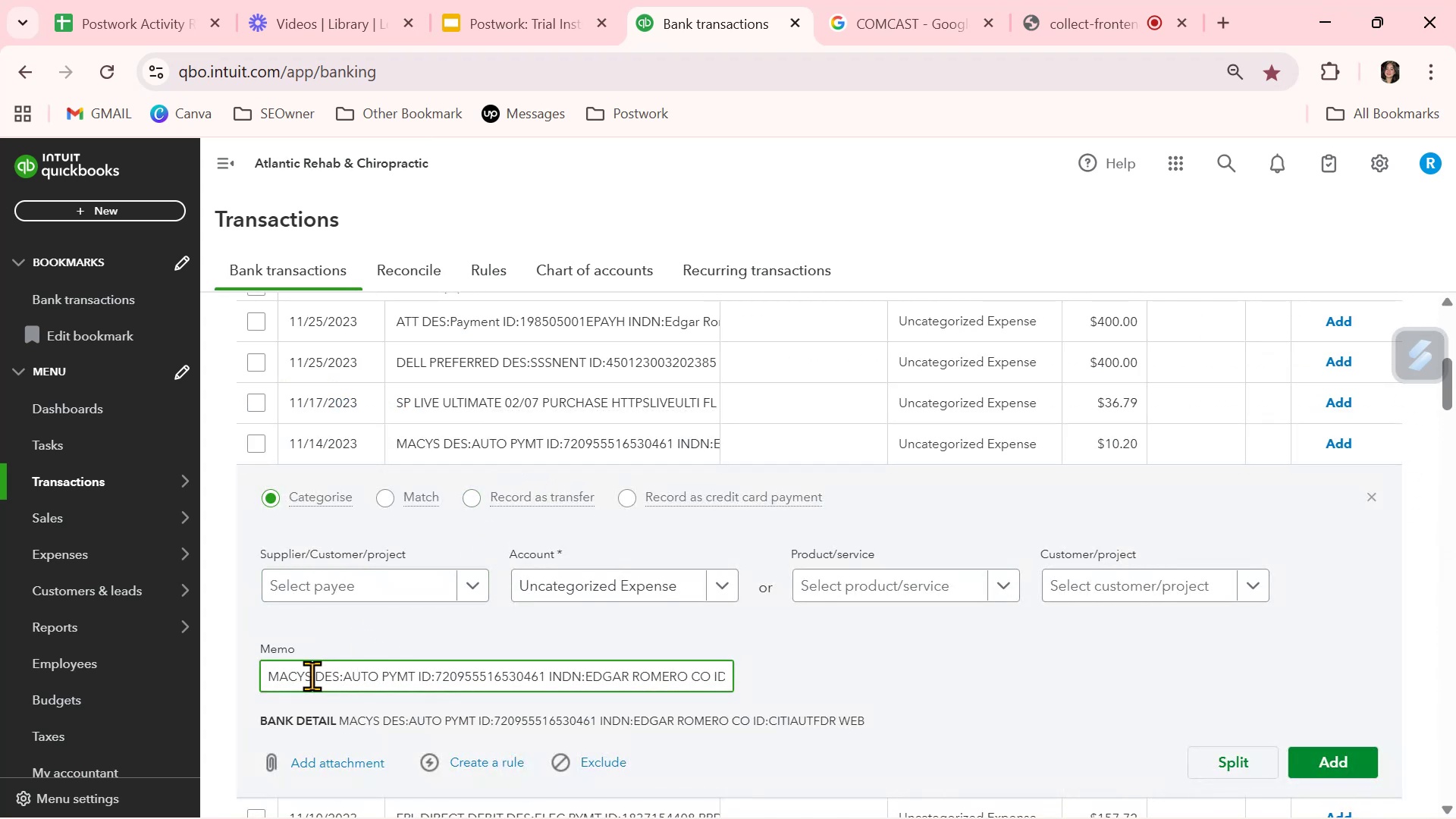 
key(Control+ControlLeft)
 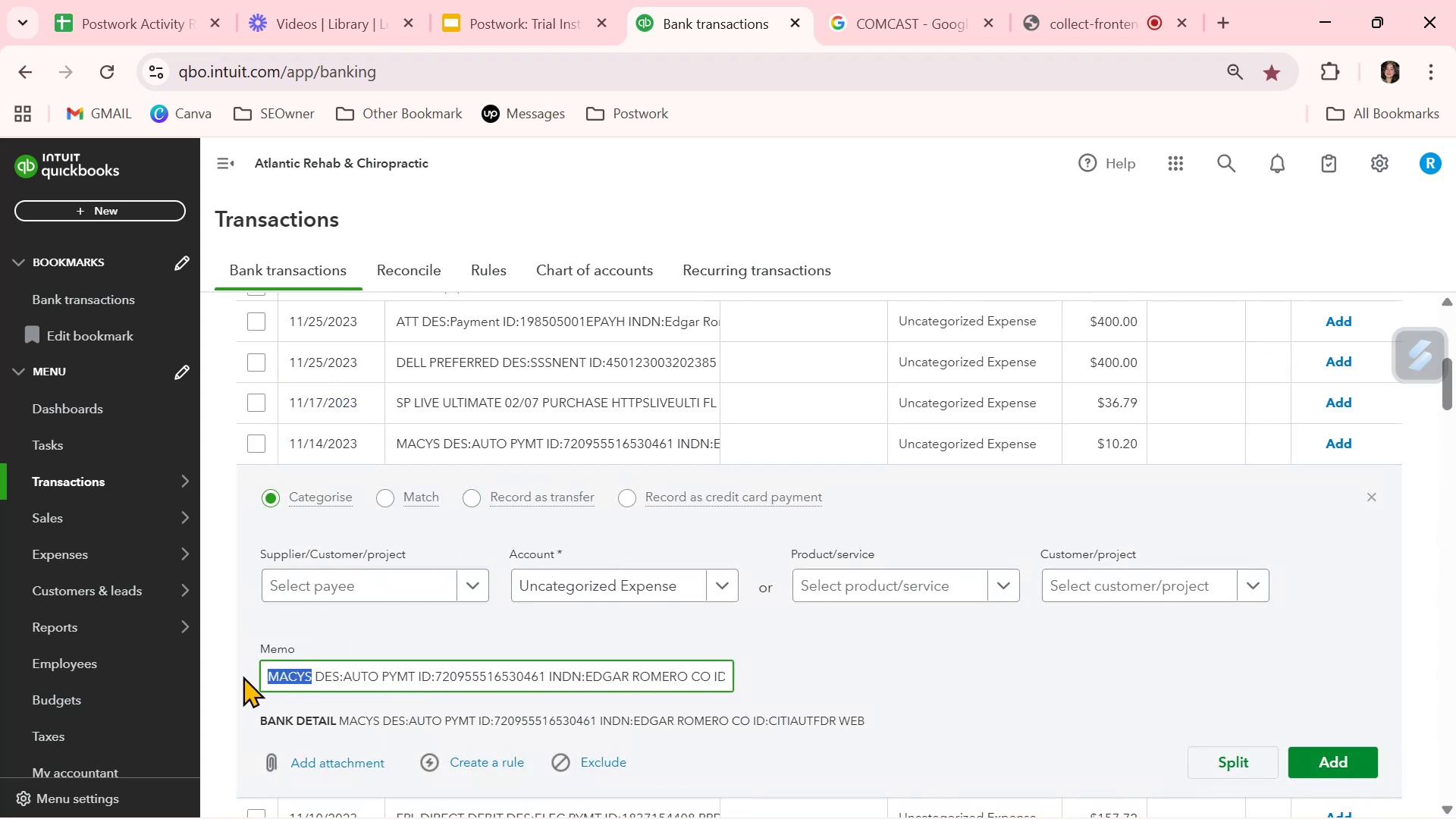 
key(Control+C)
 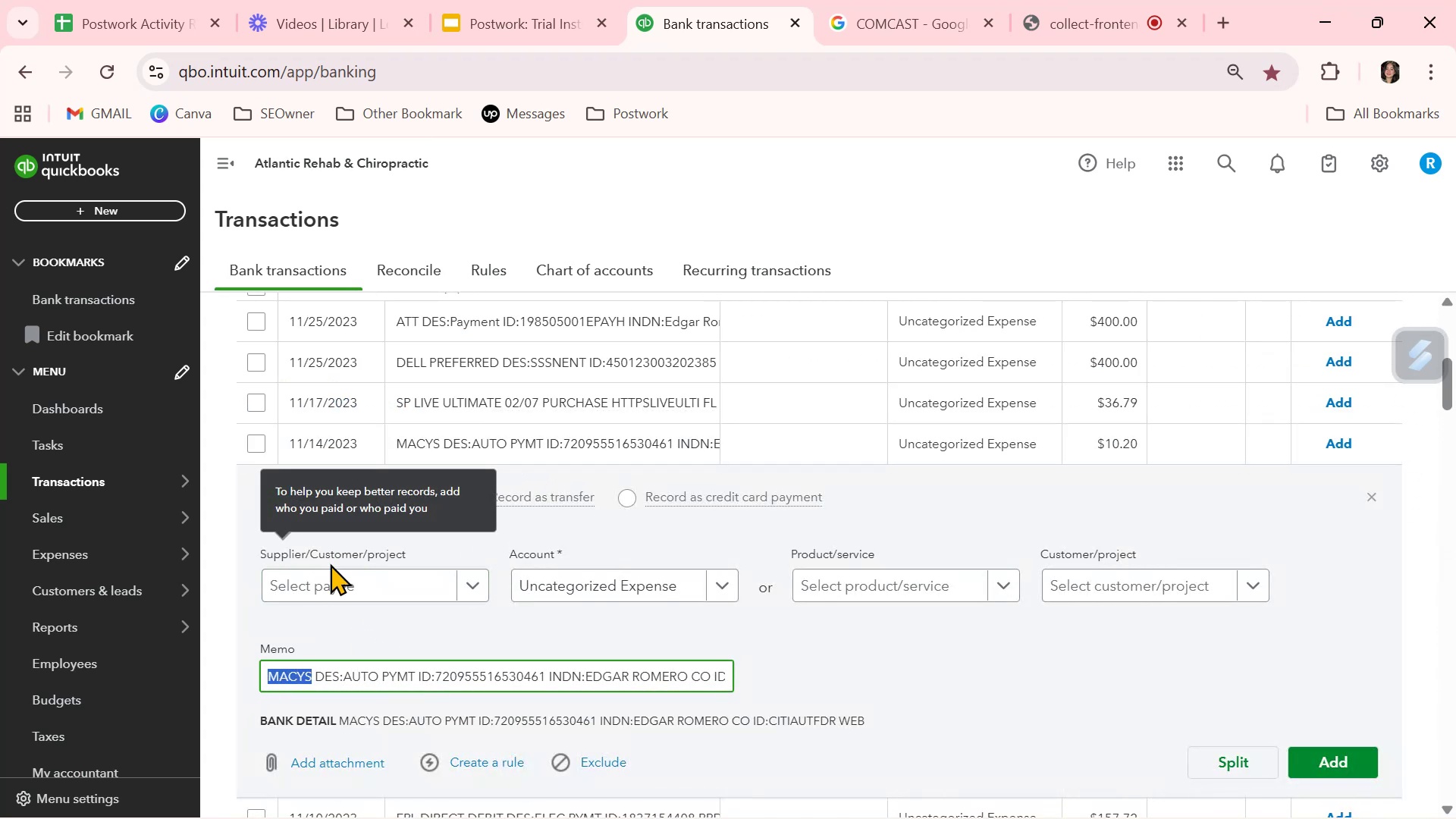 
left_click([330, 582])
 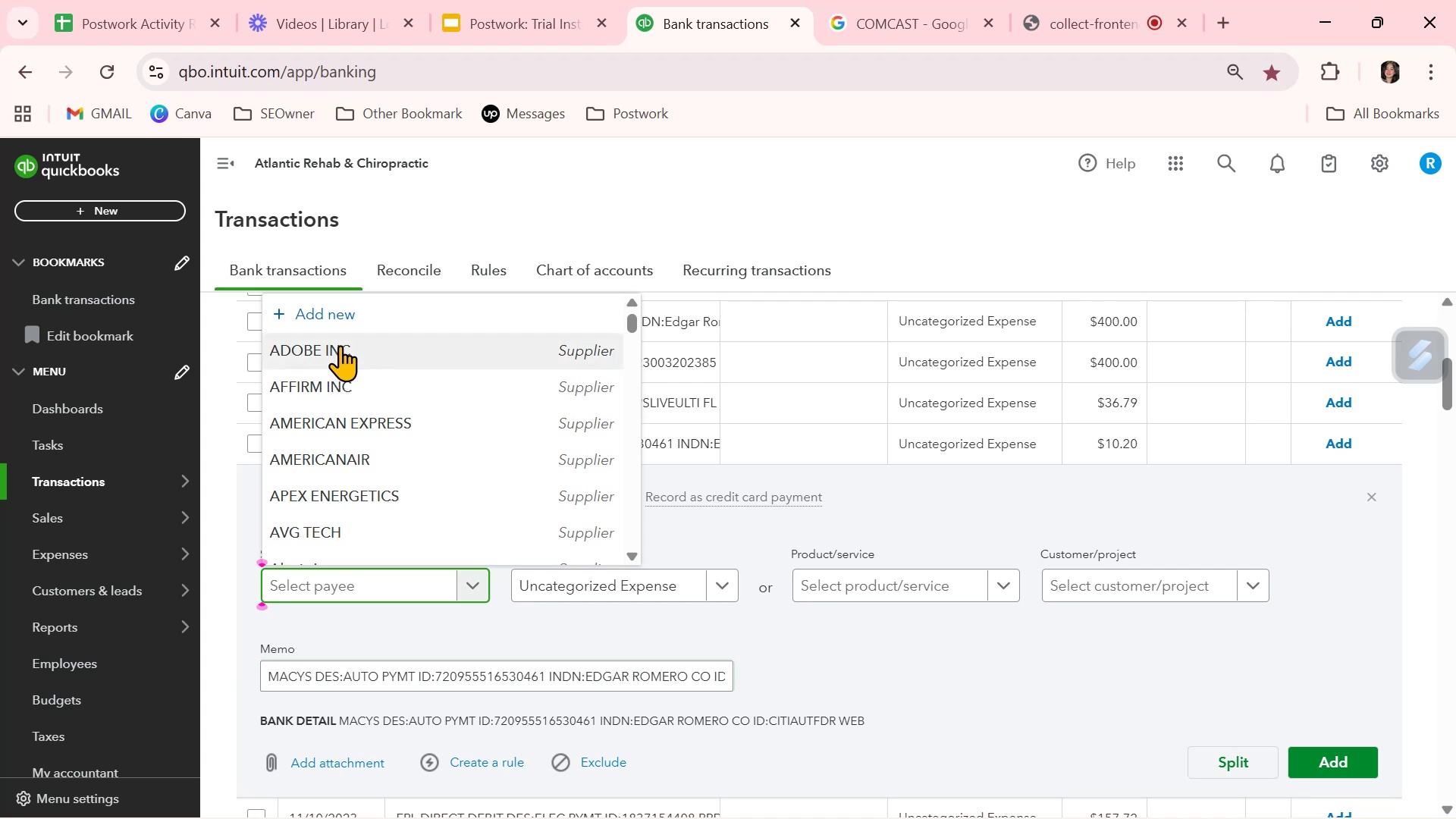 
left_click([356, 308])
 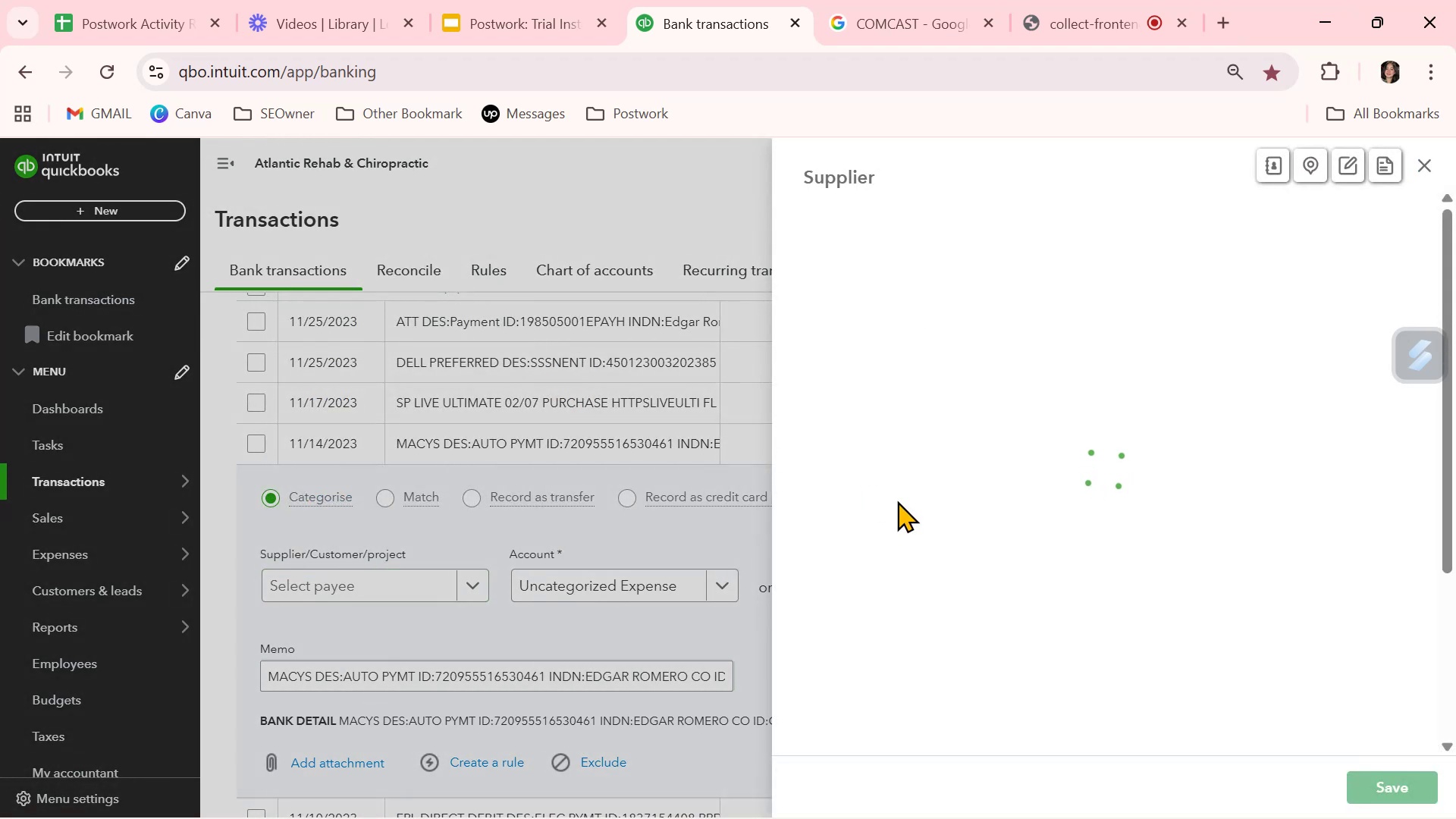 
key(Control+ControlLeft)
 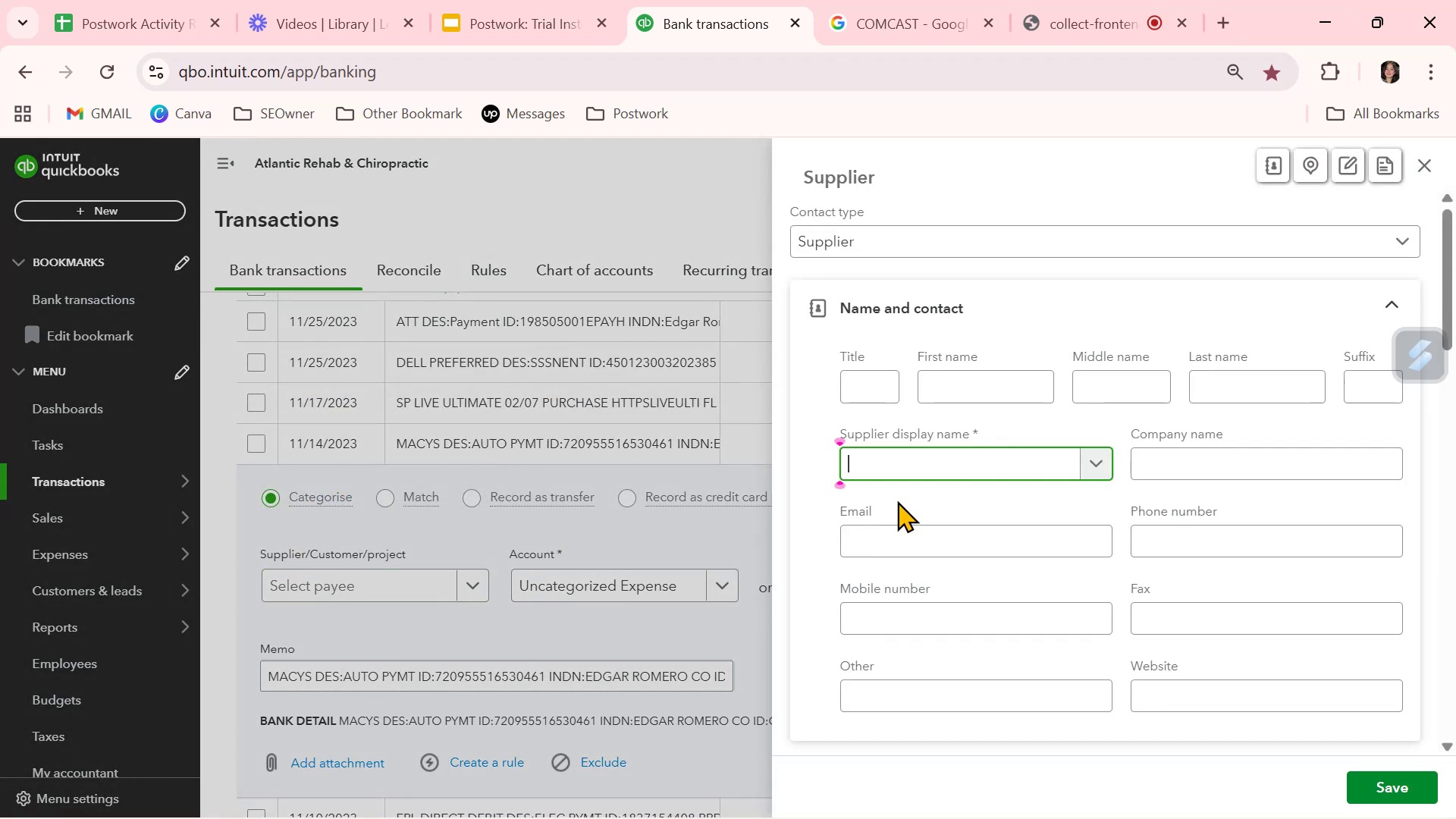 
key(Control+V)
 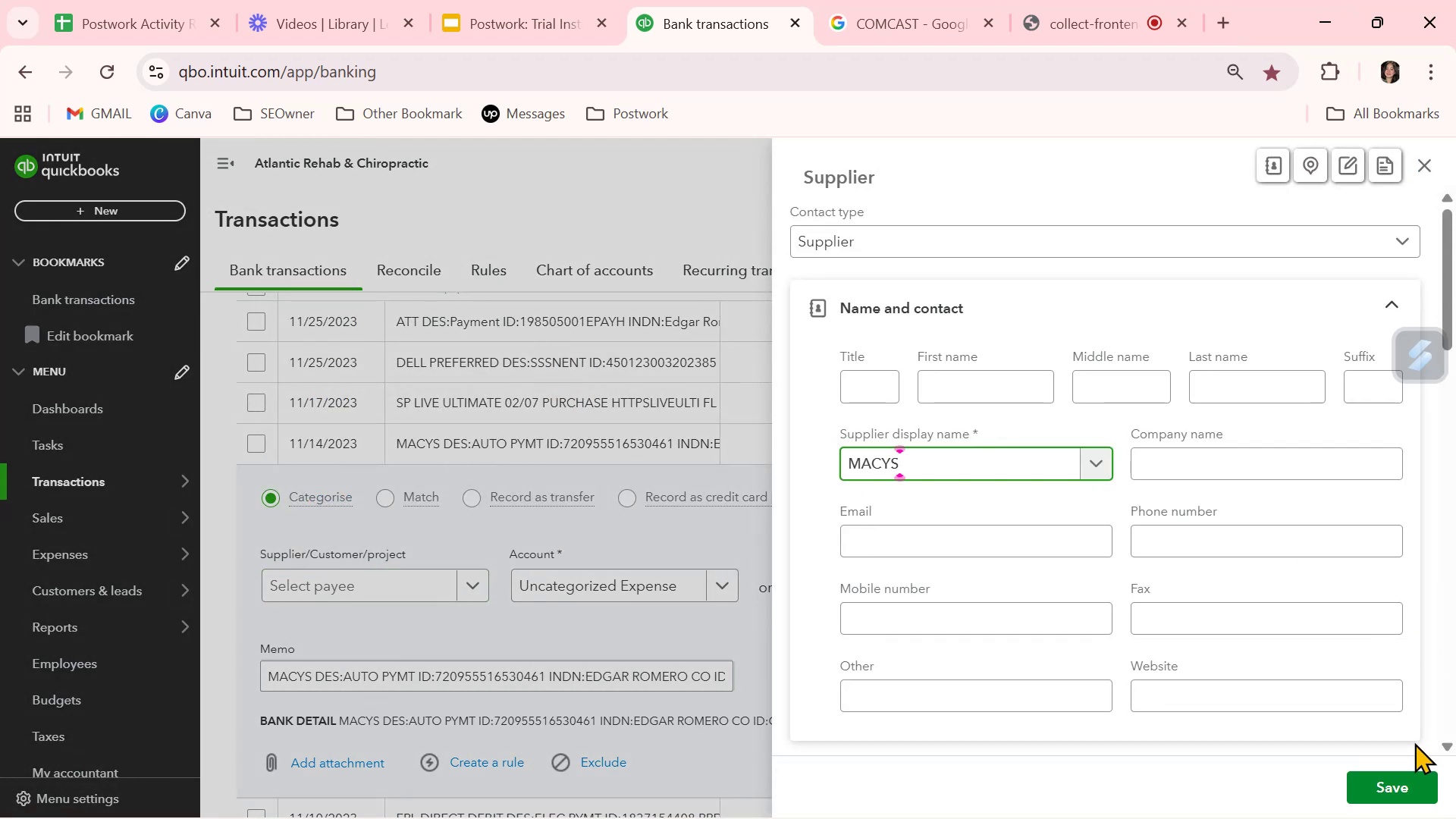 
left_click([1398, 778])
 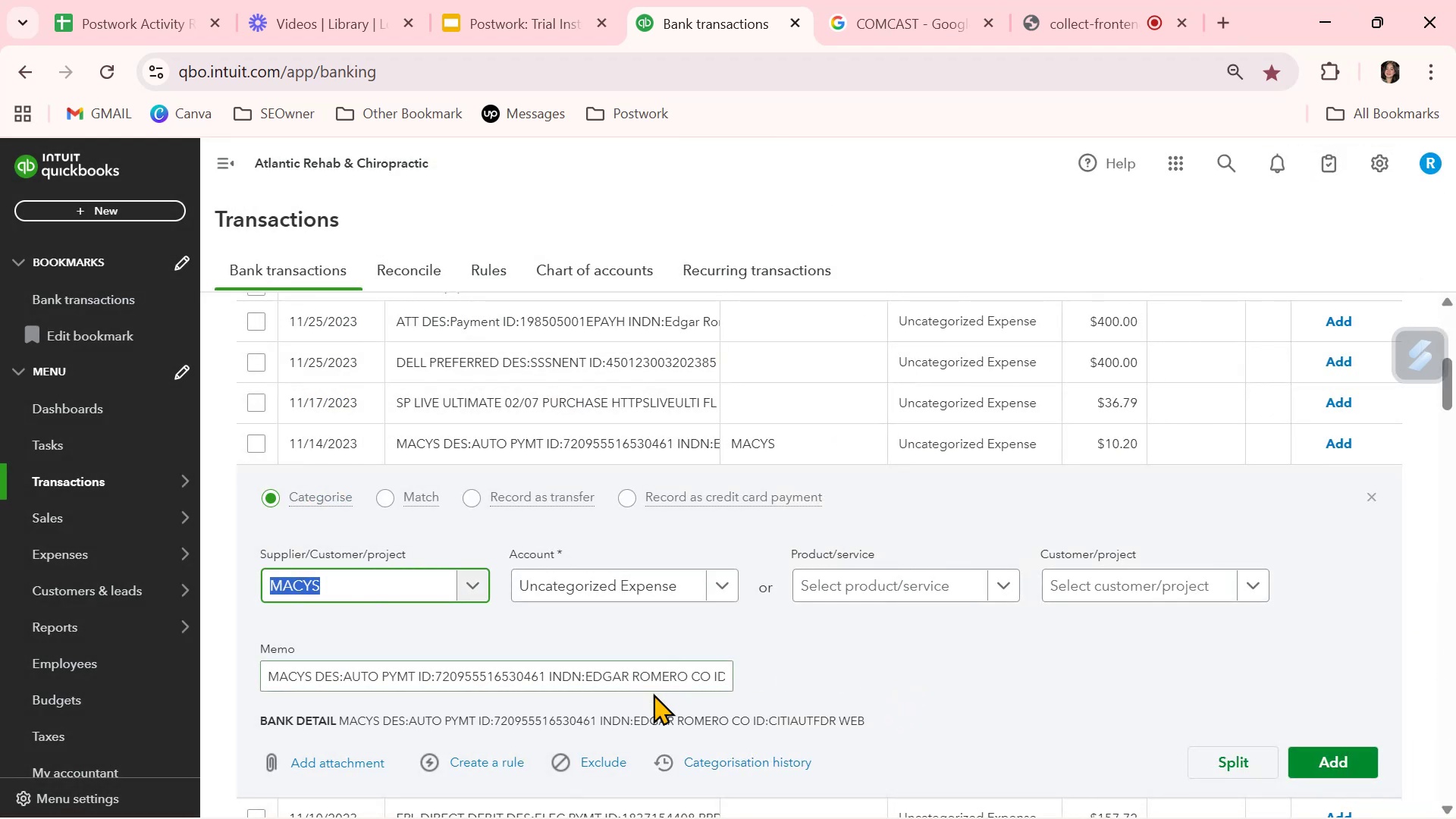 
left_click([516, 764])
 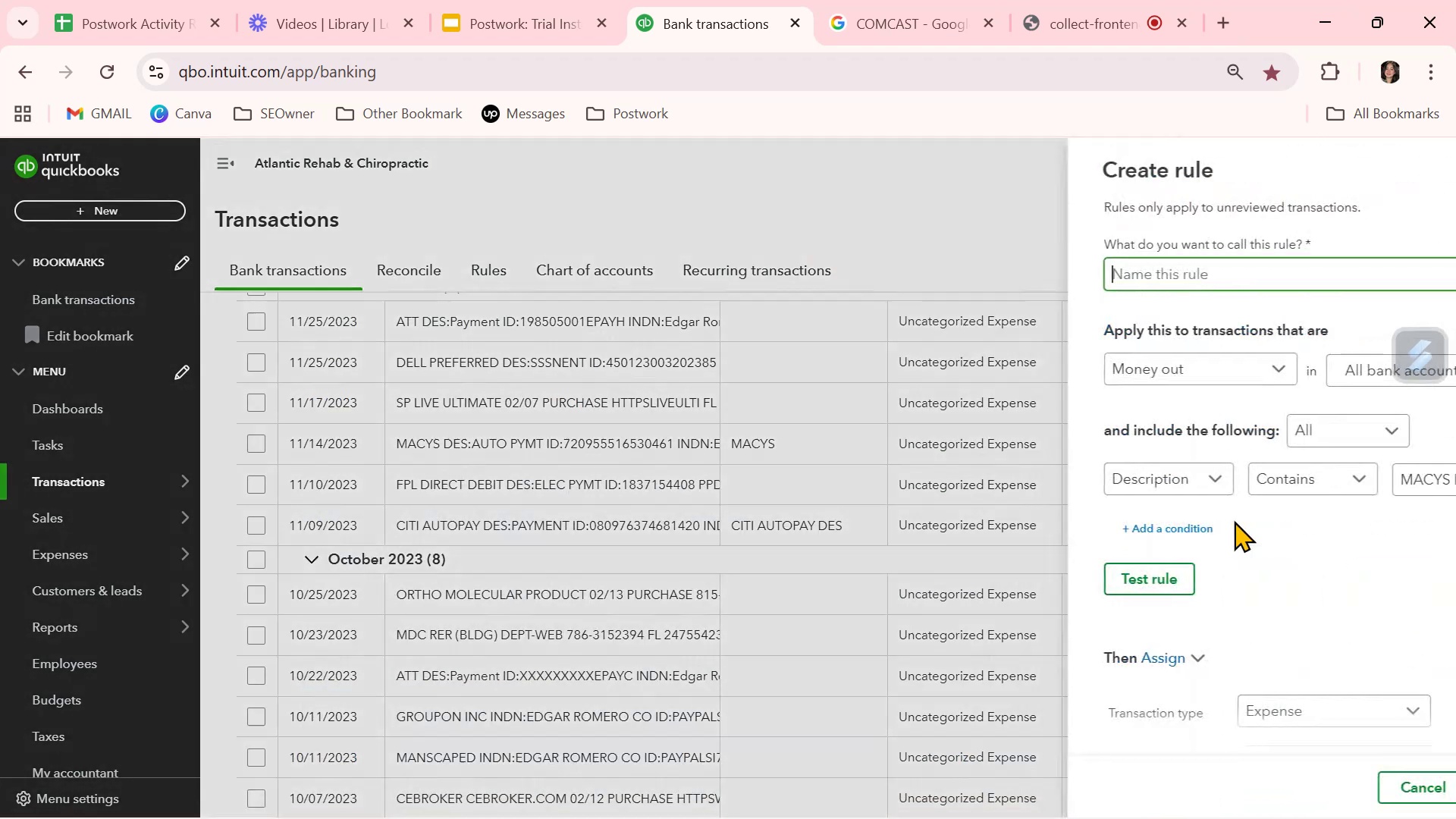 
key(Control+ControlLeft)
 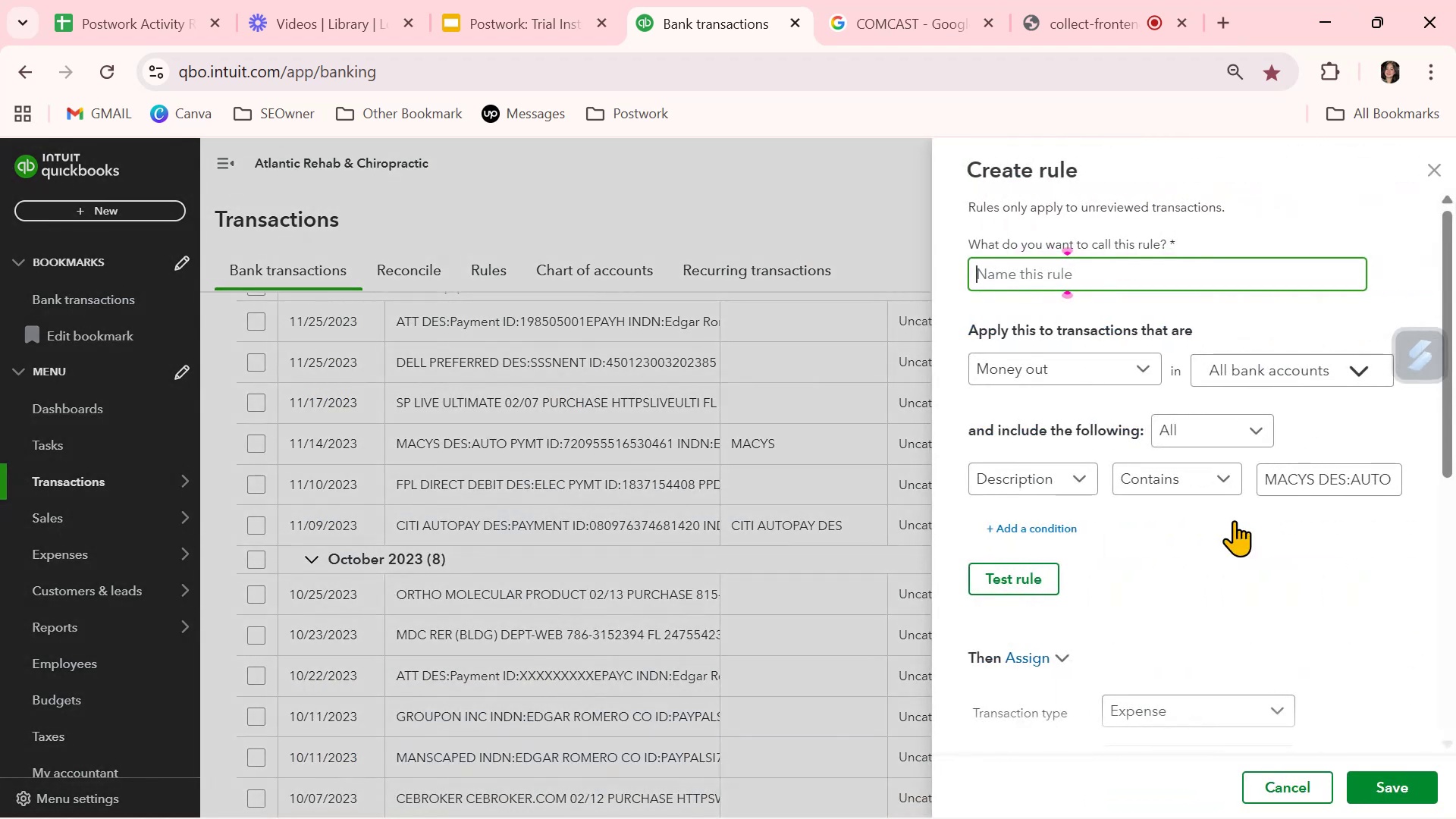 
key(Control+V)
 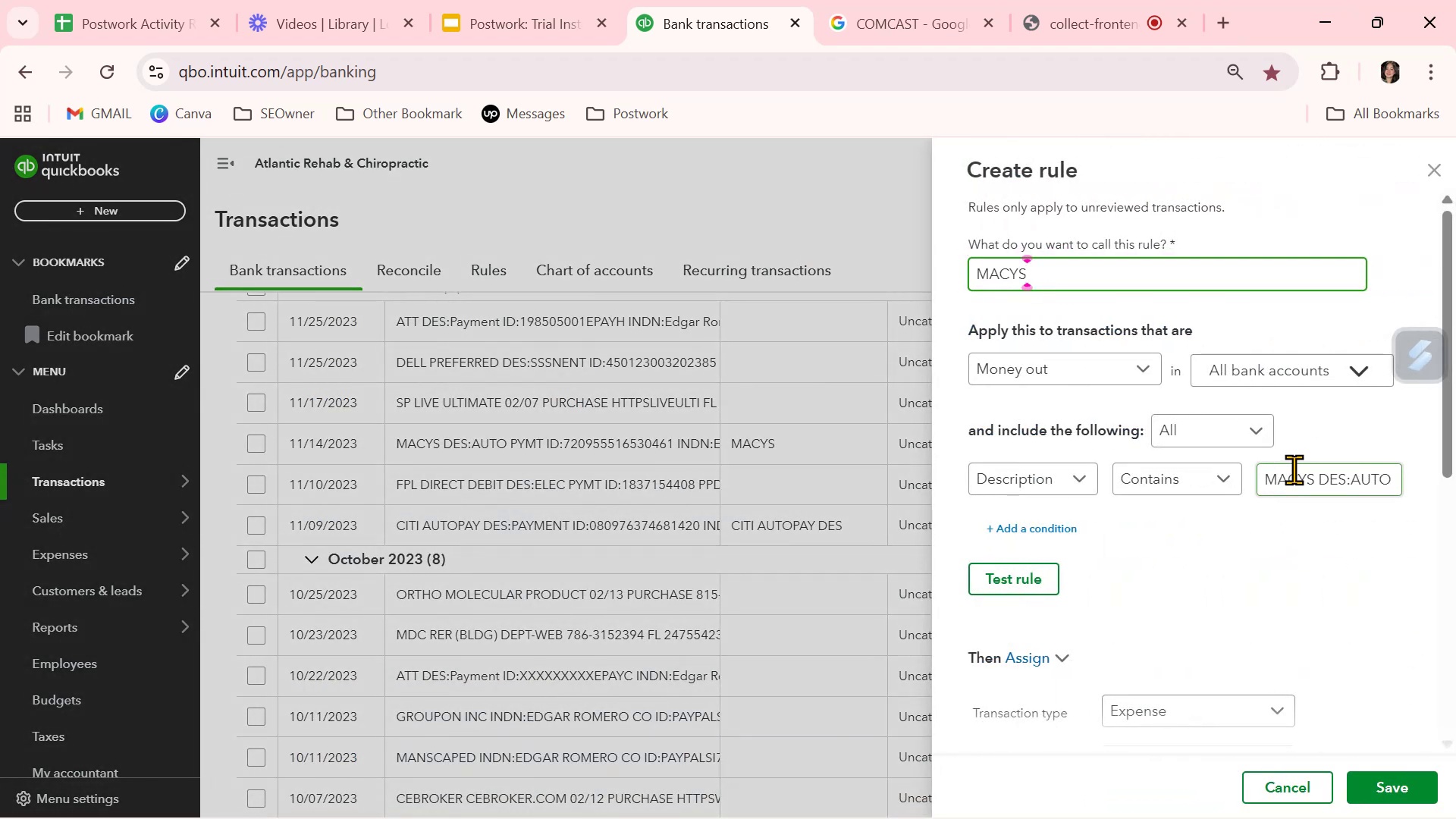 
double_click([1294, 469])
 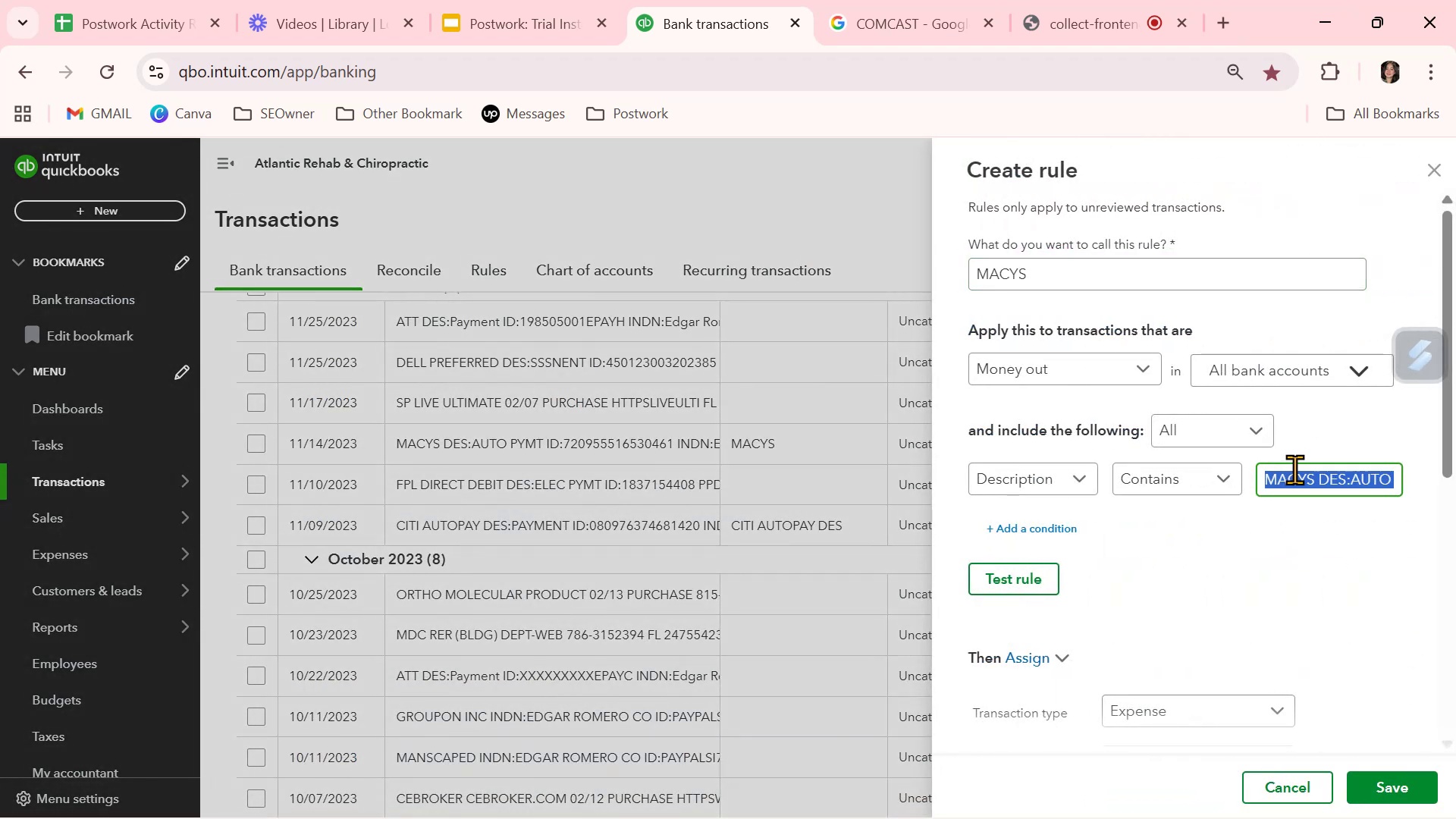 
key(Control+ControlLeft)
 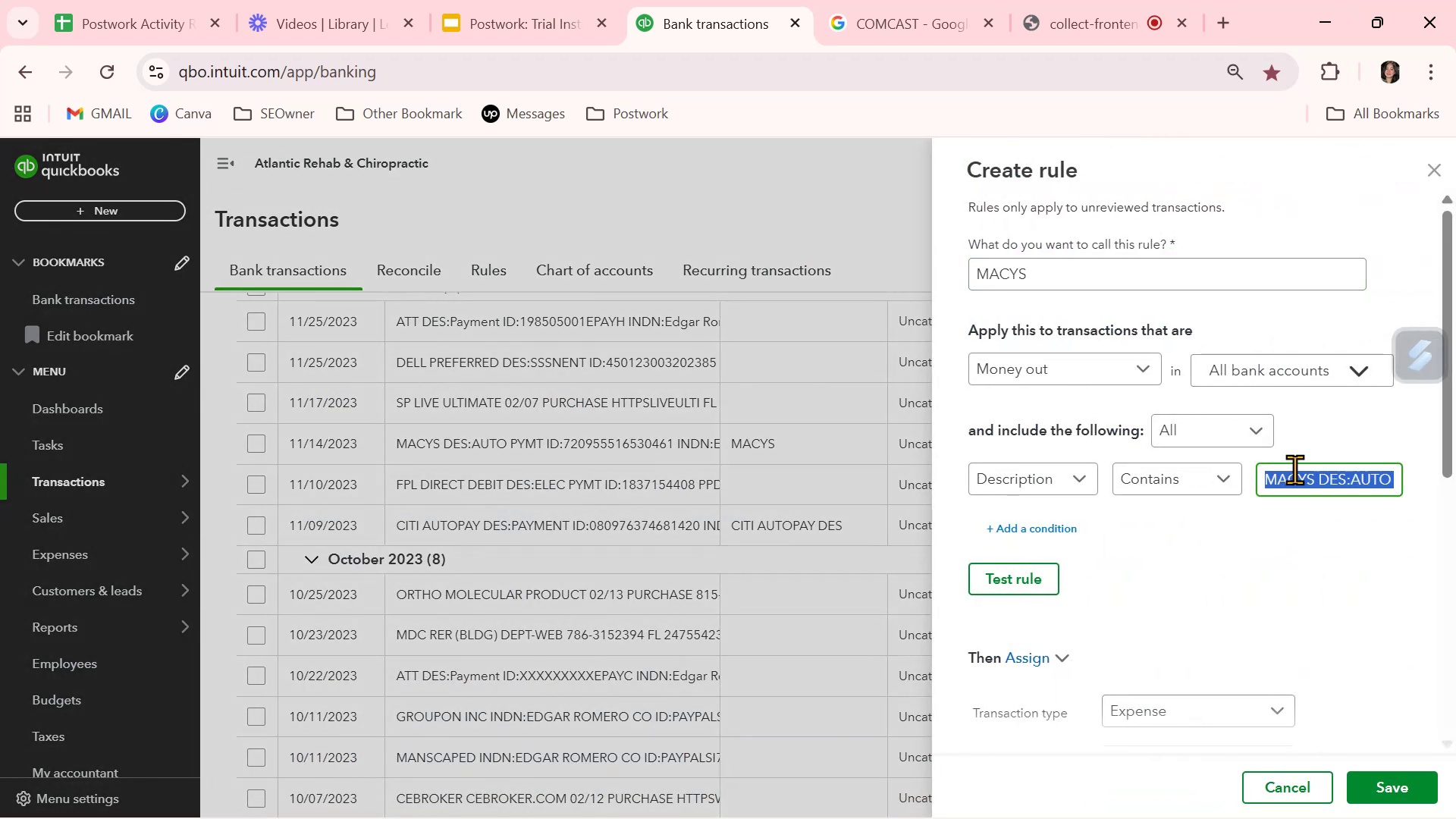 
key(Control+V)
 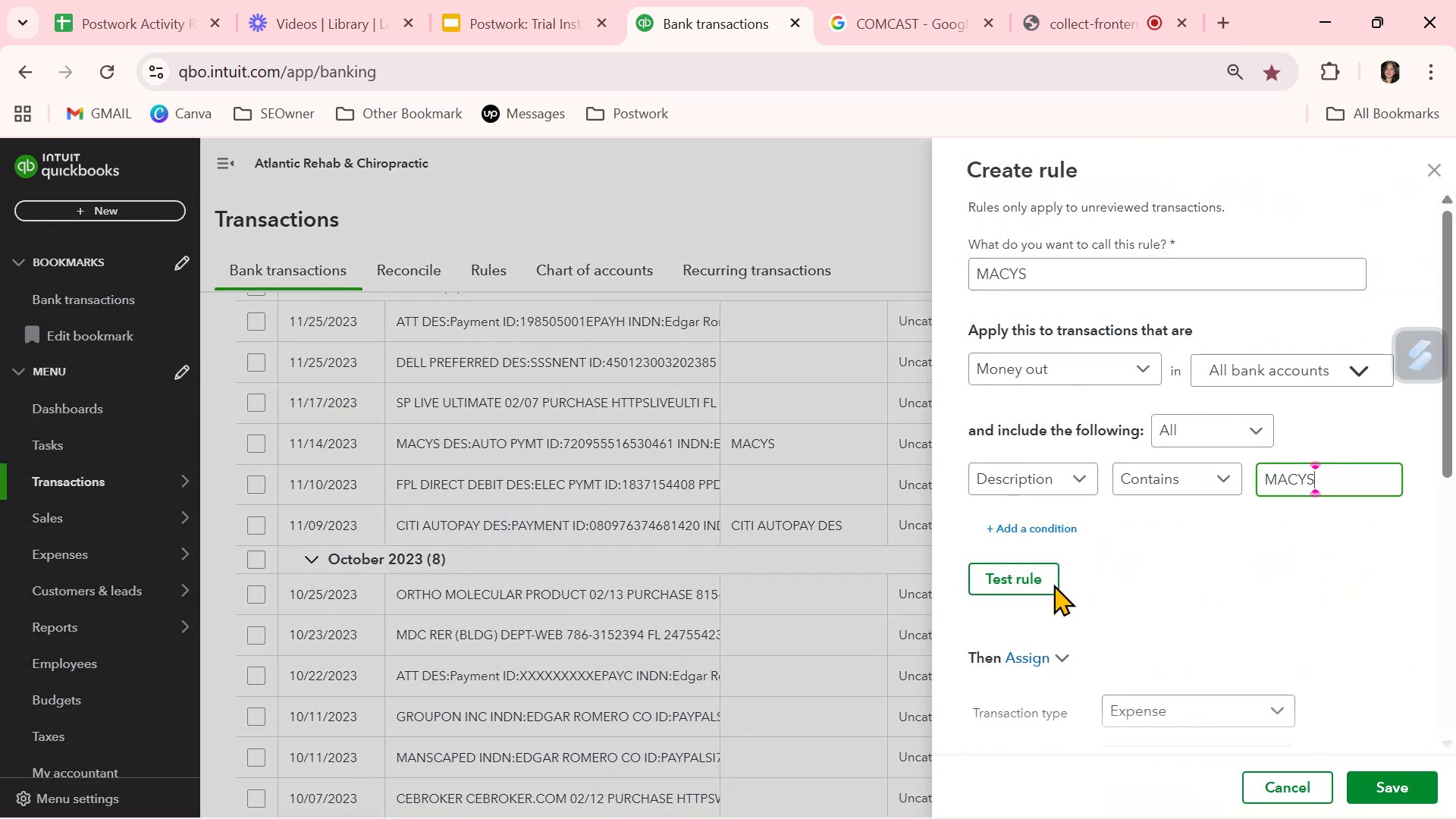 
left_click([1039, 585])
 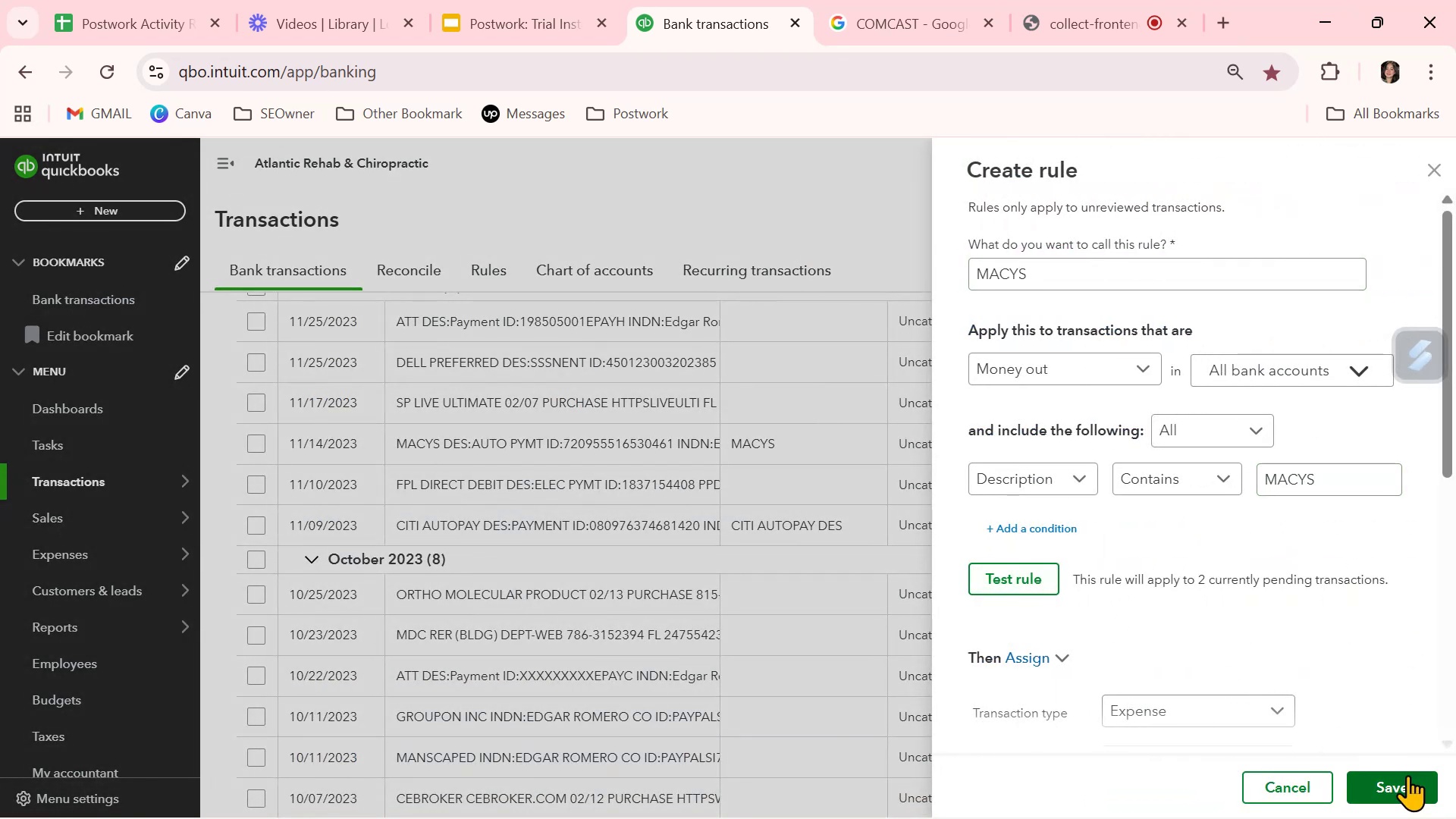 
left_click([1402, 775])
 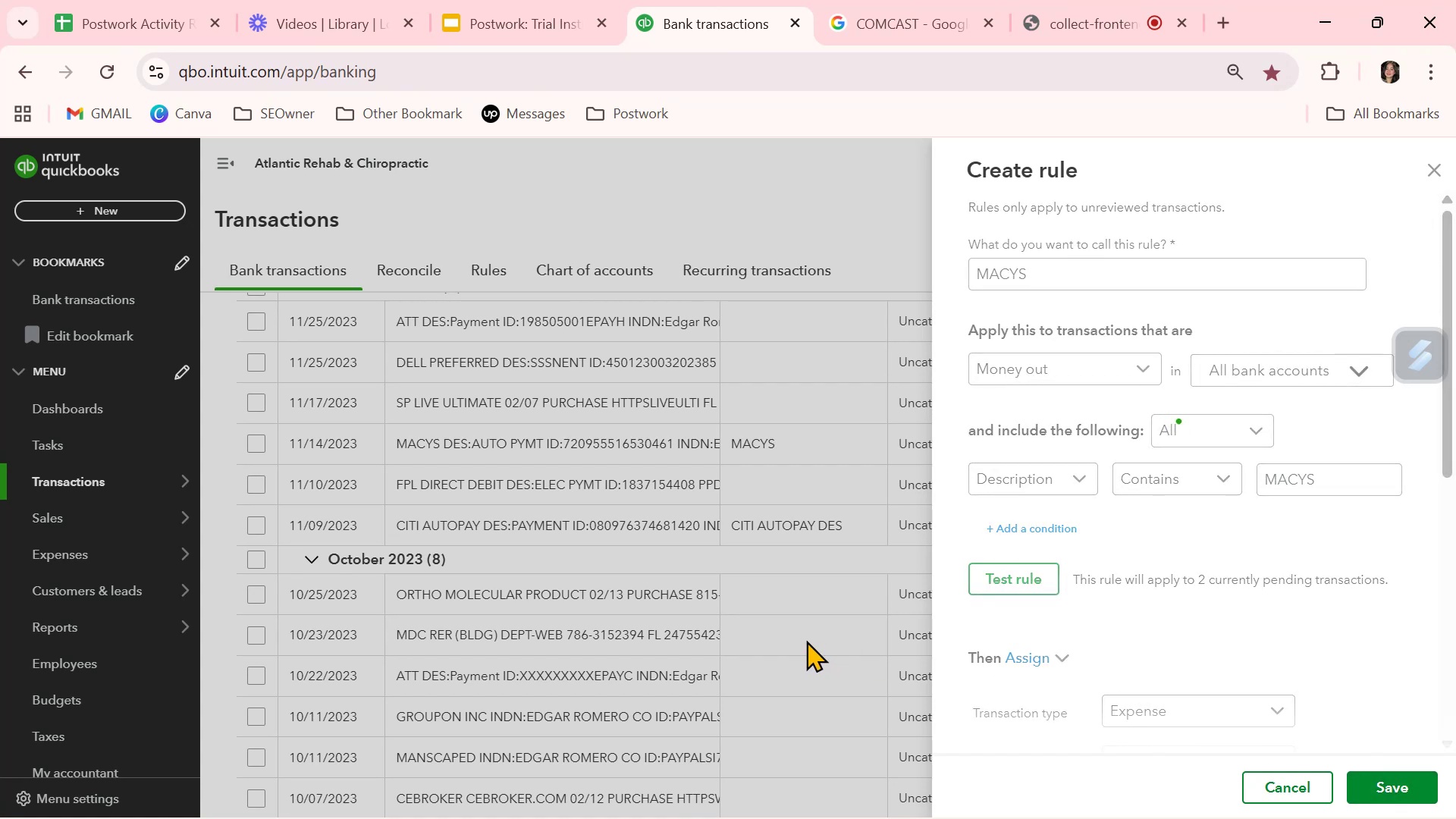 
mouse_move([709, 645])
 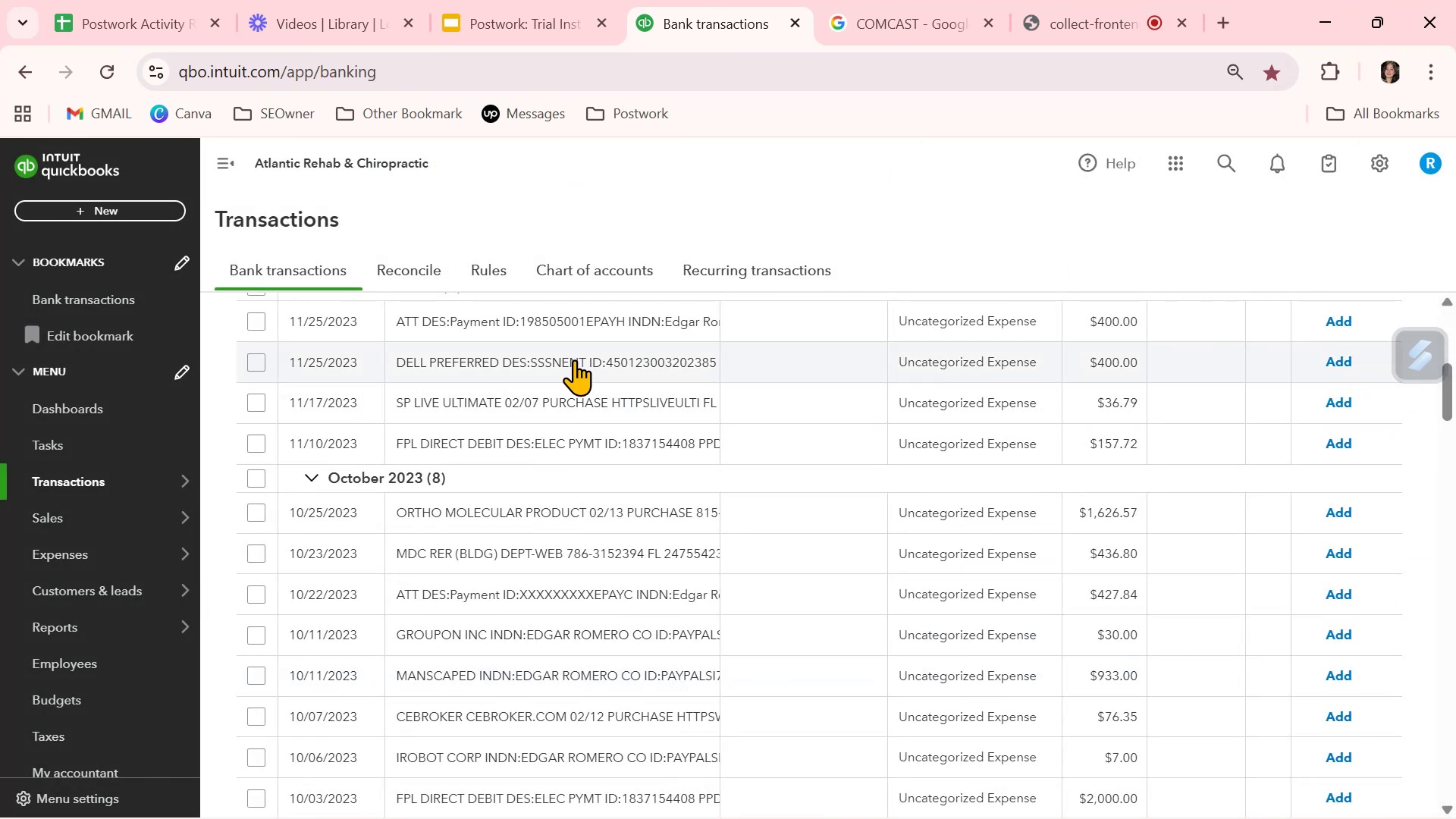 
left_click([574, 354])
 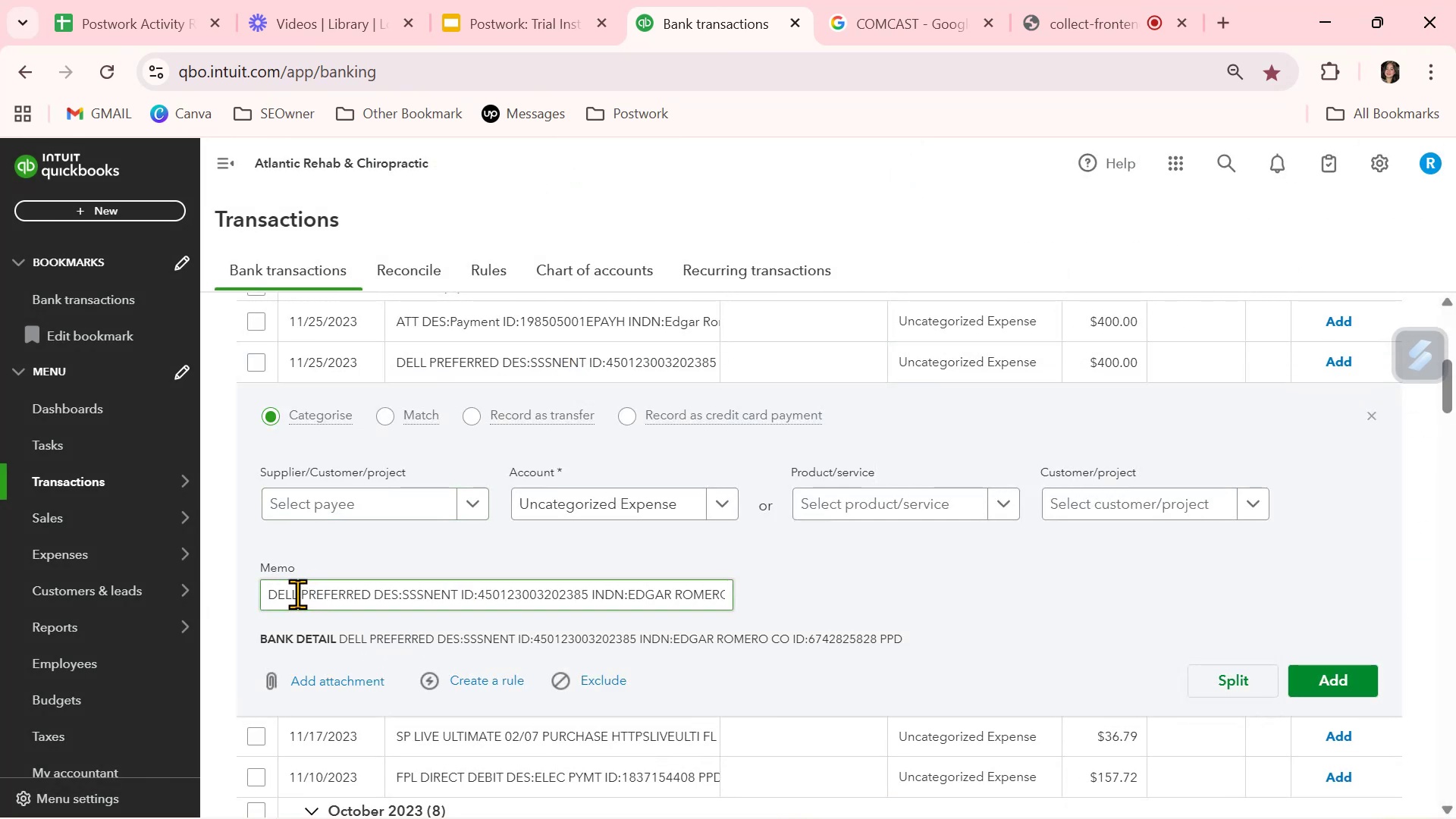 
key(Control+ControlLeft)
 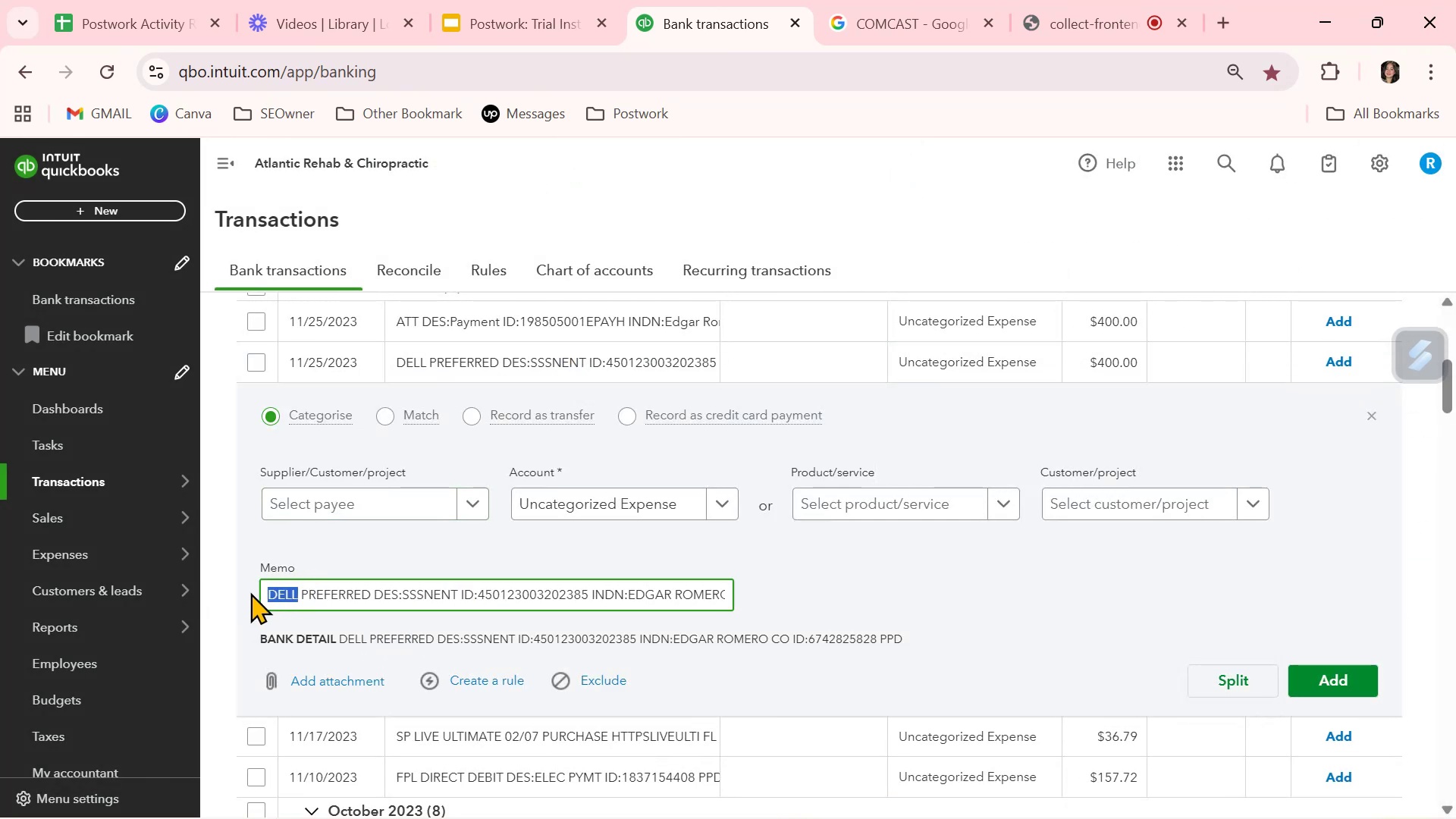 
key(Control+C)
 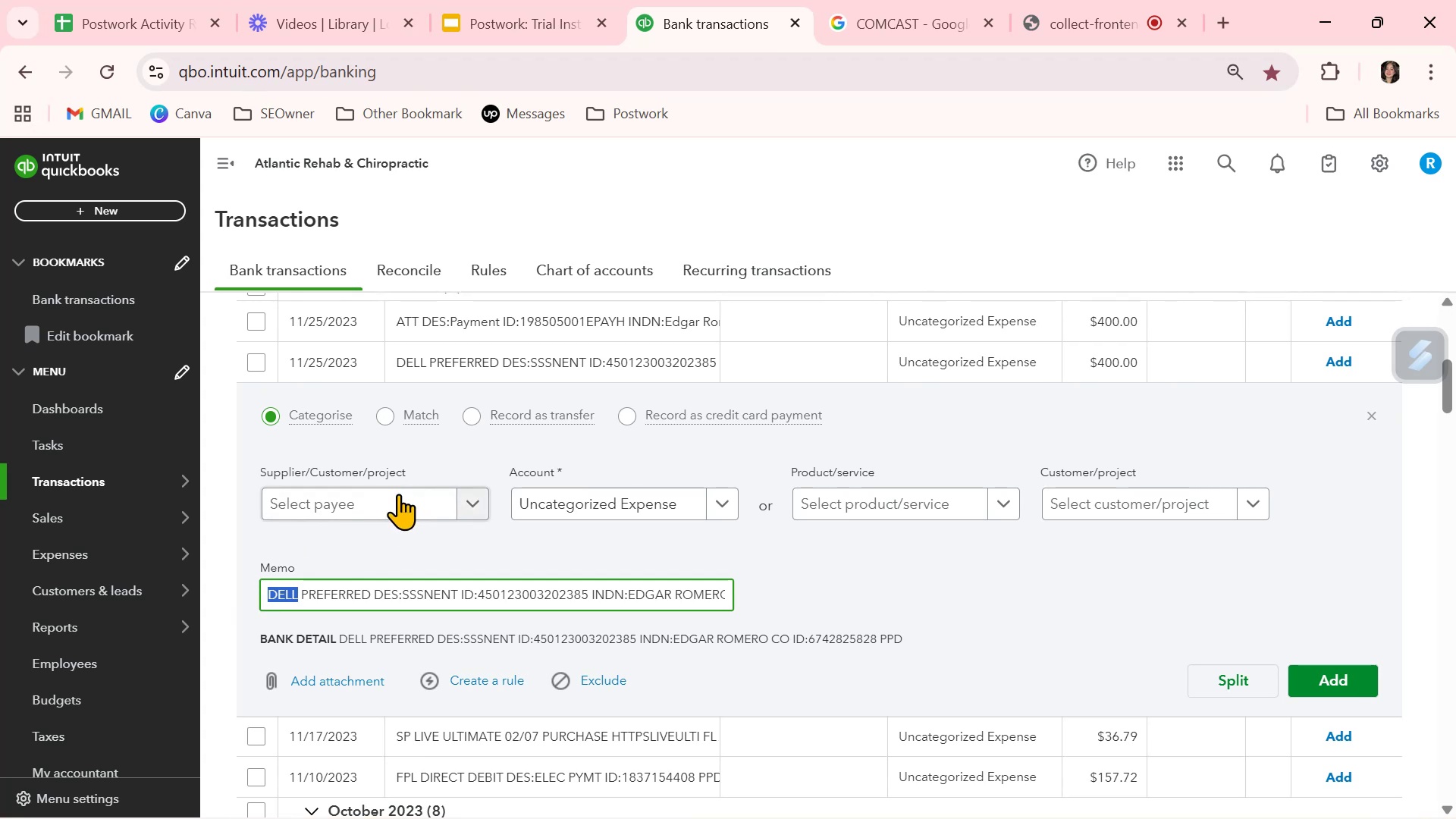 
left_click([392, 499])
 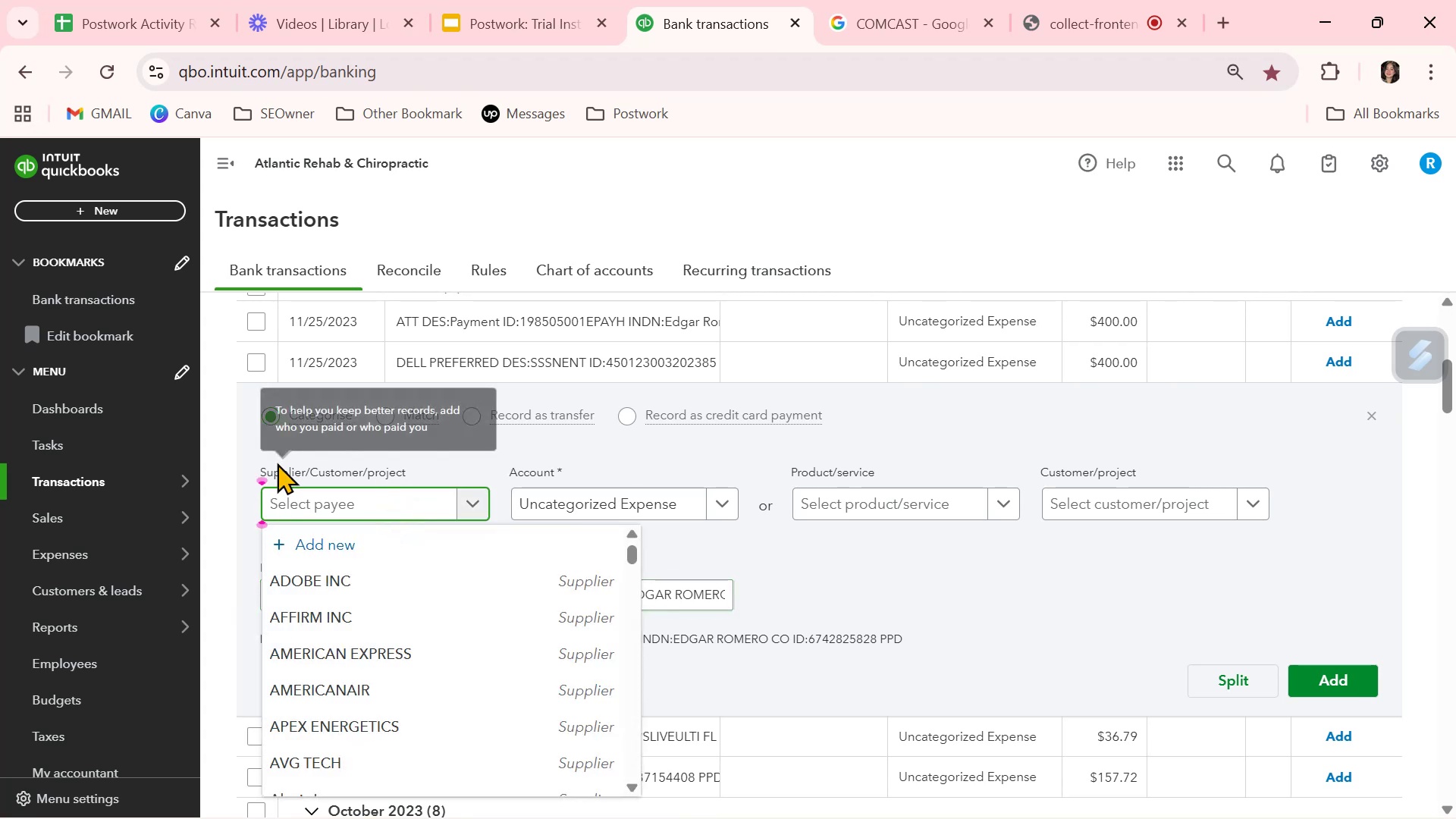 
left_click([311, 541])
 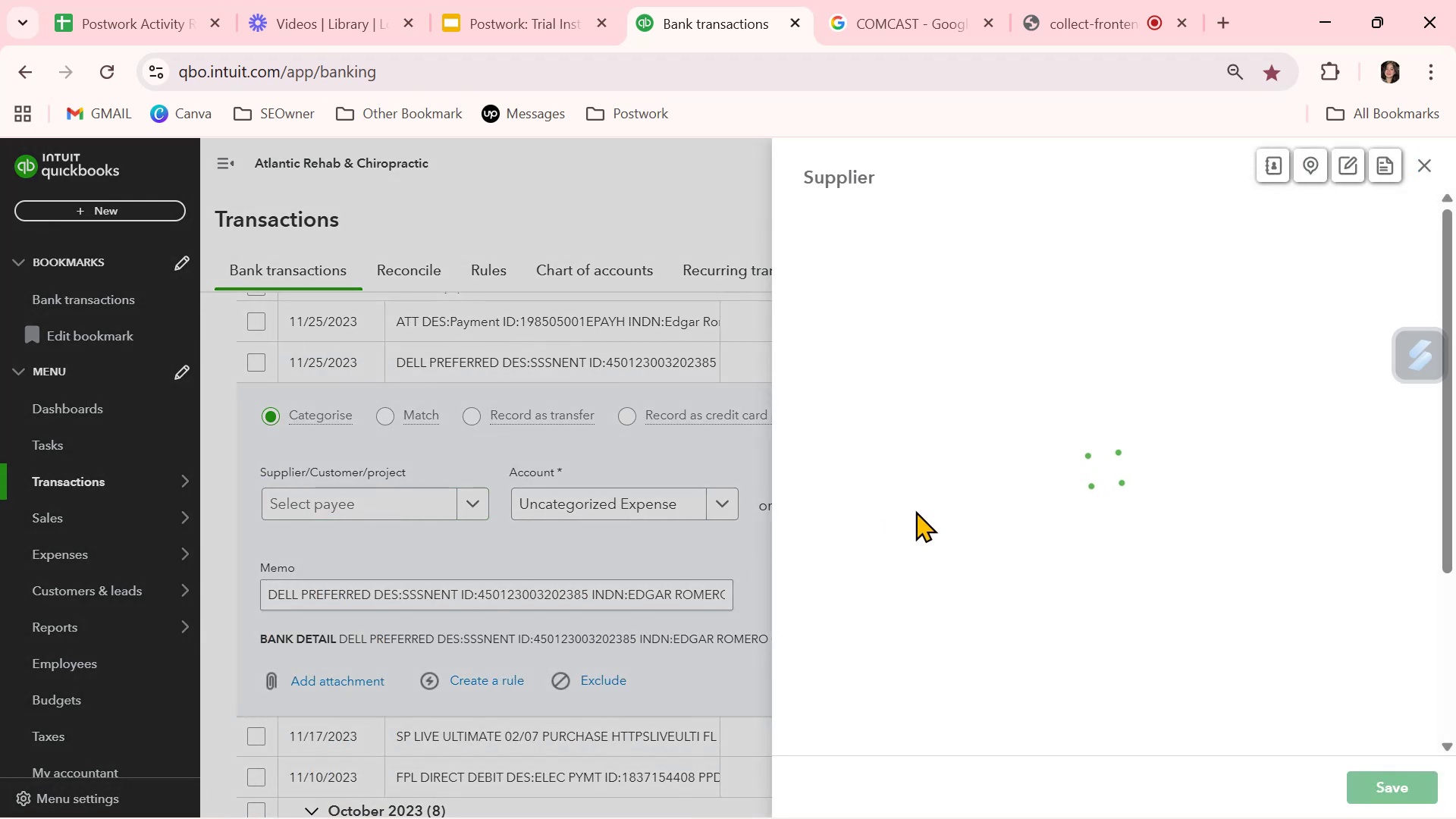 
key(Control+ControlLeft)
 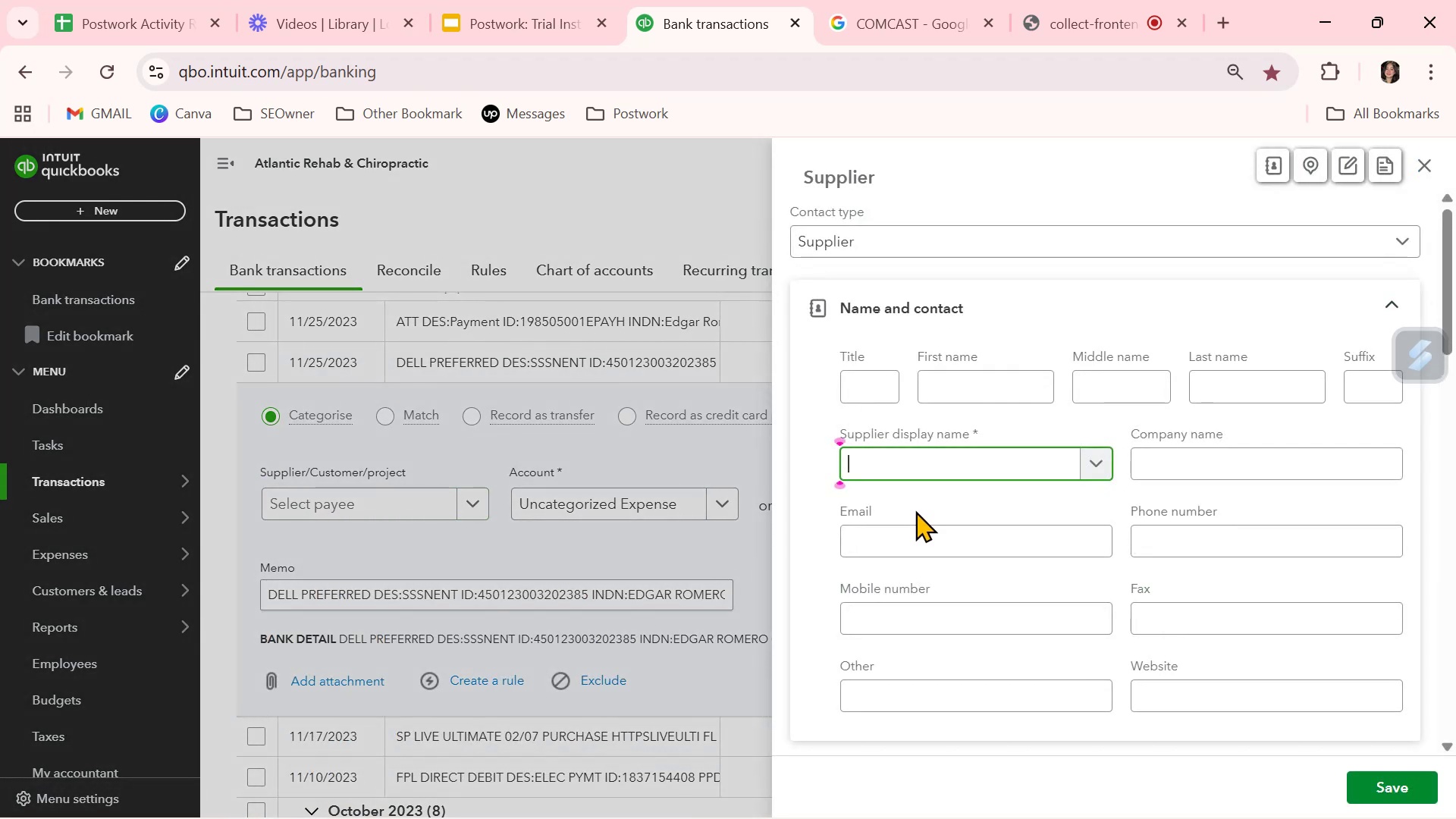 
key(Control+V)
 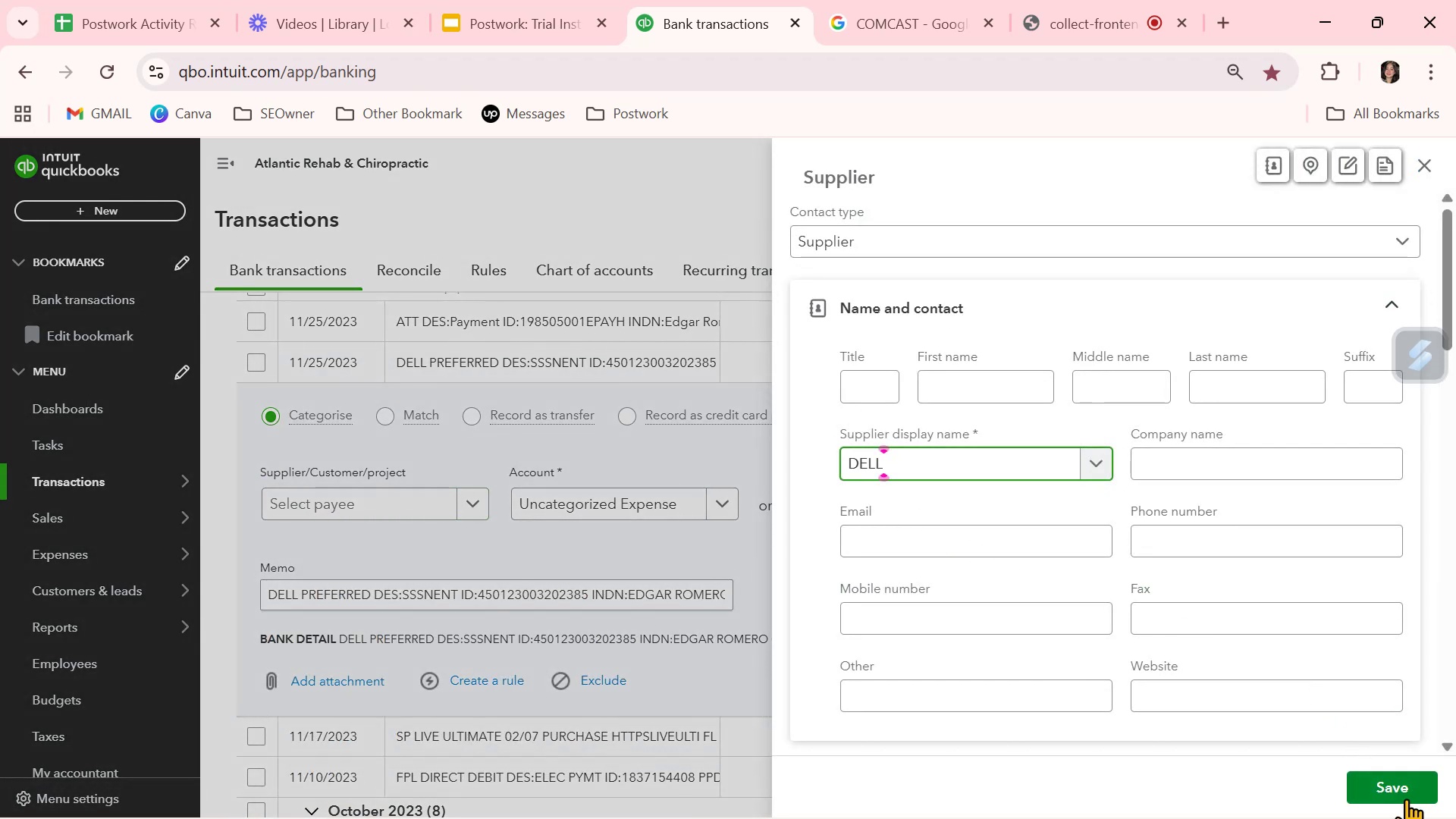 
left_click([1406, 795])
 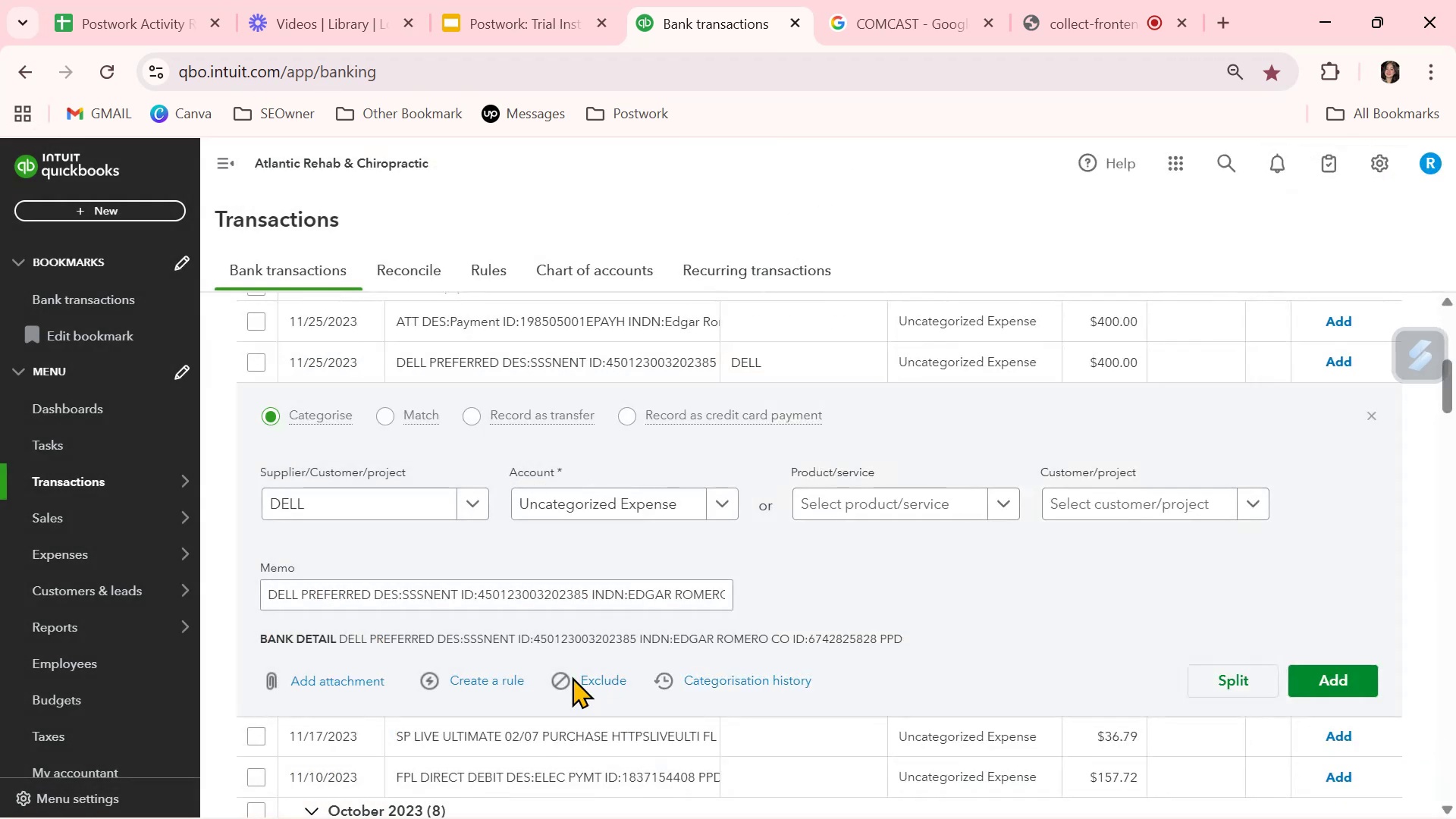 
left_click([513, 682])
 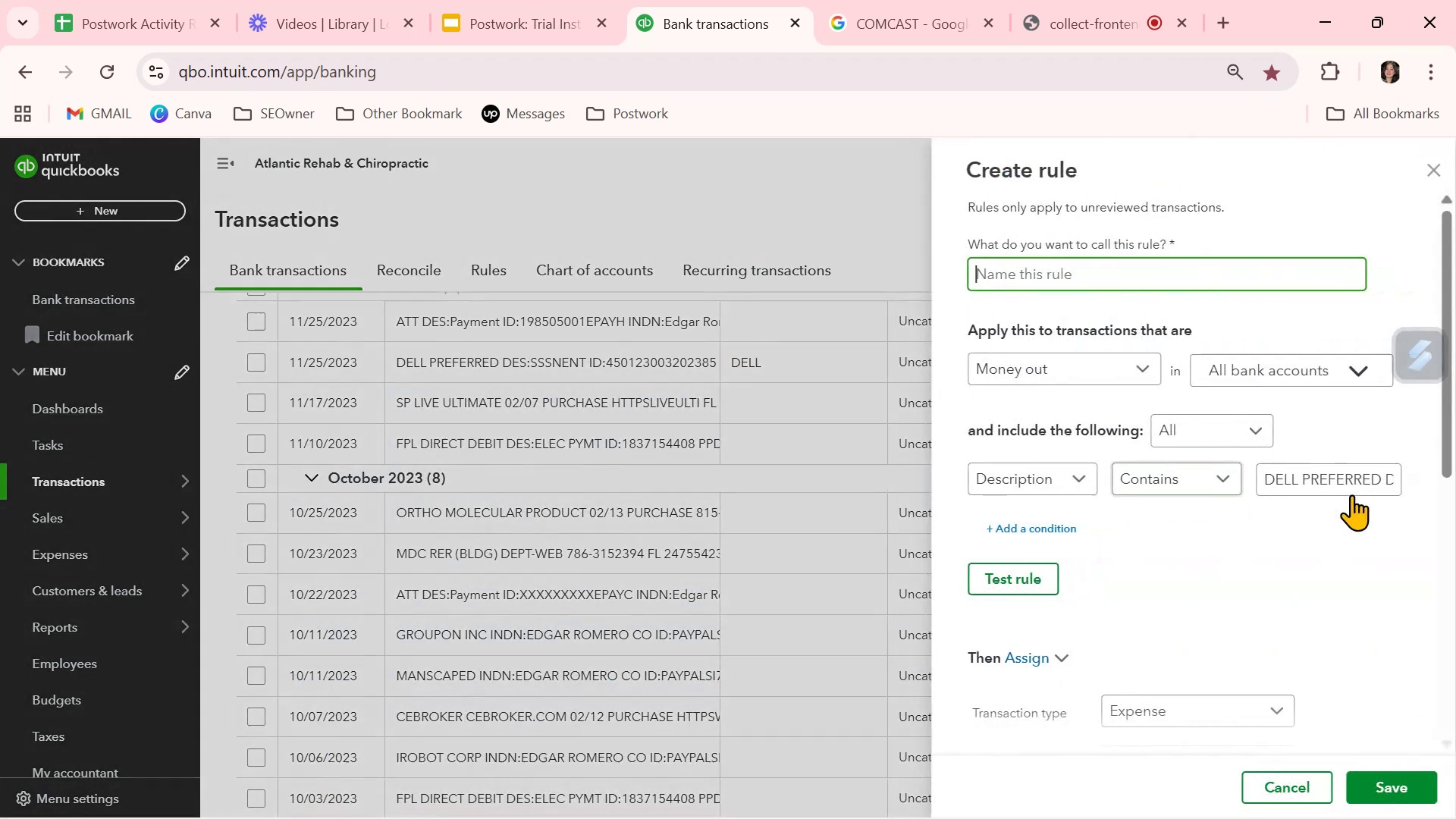 
key(Control+ControlLeft)
 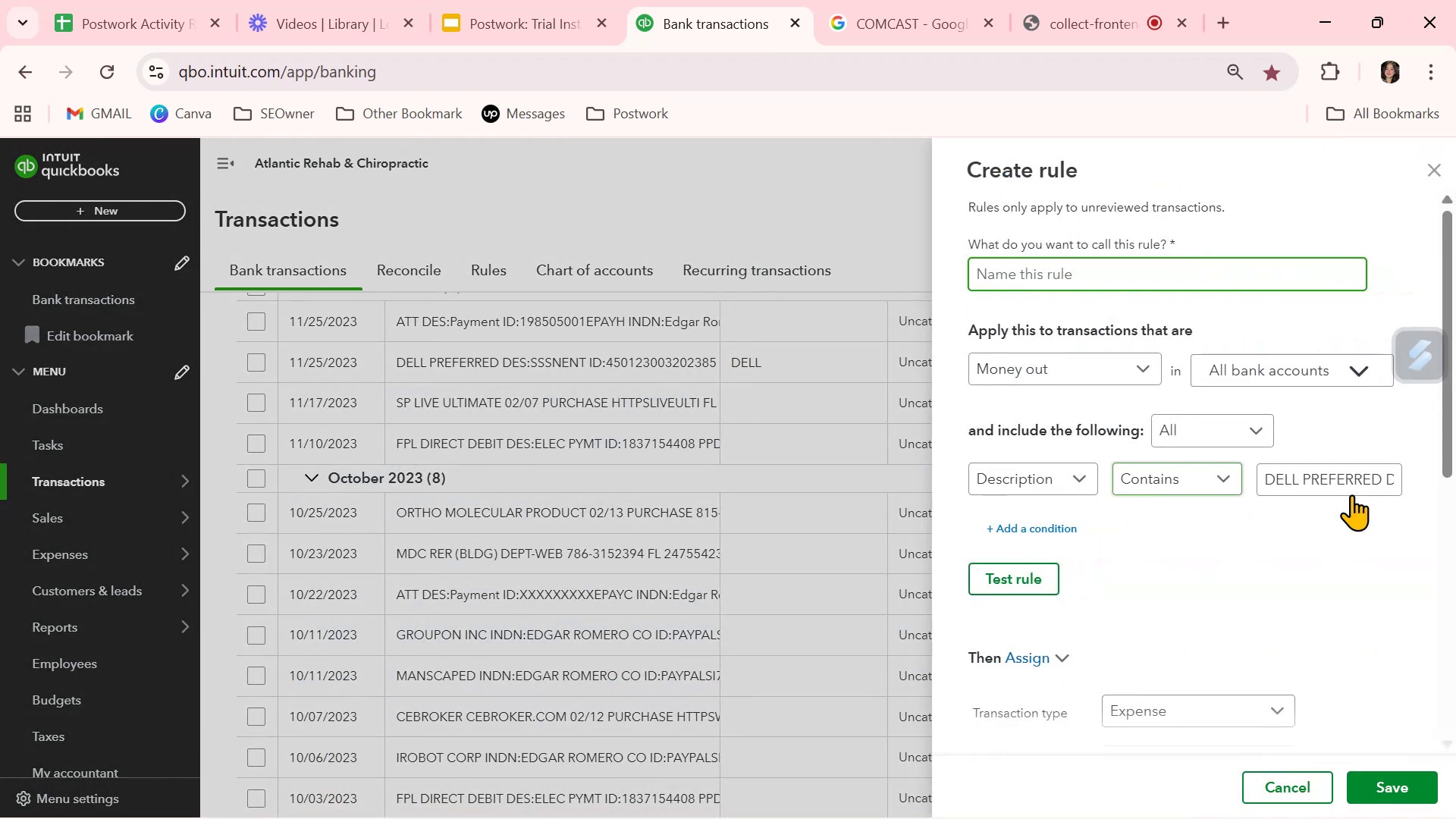 
key(Control+V)
 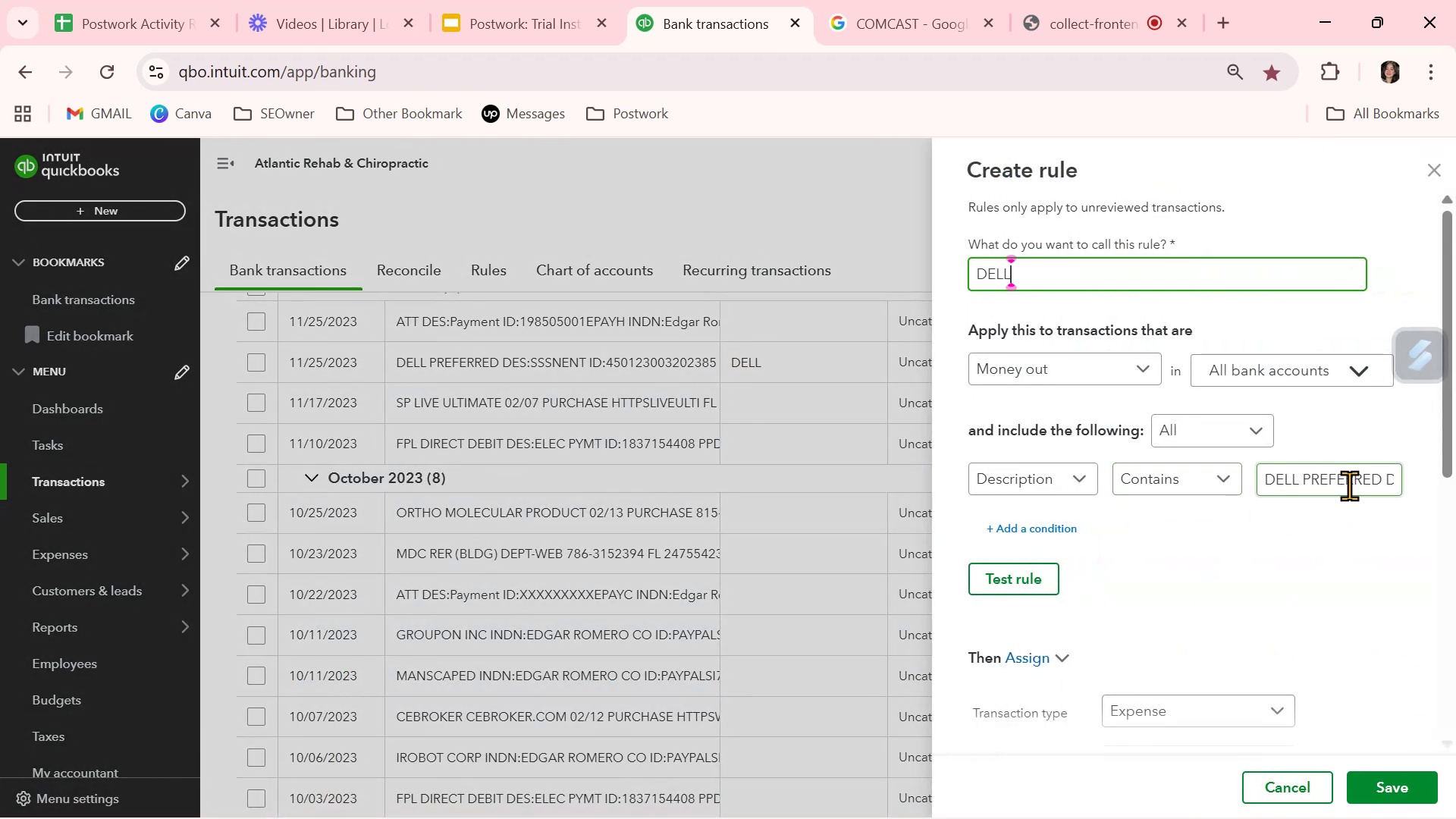 
double_click([1349, 485])
 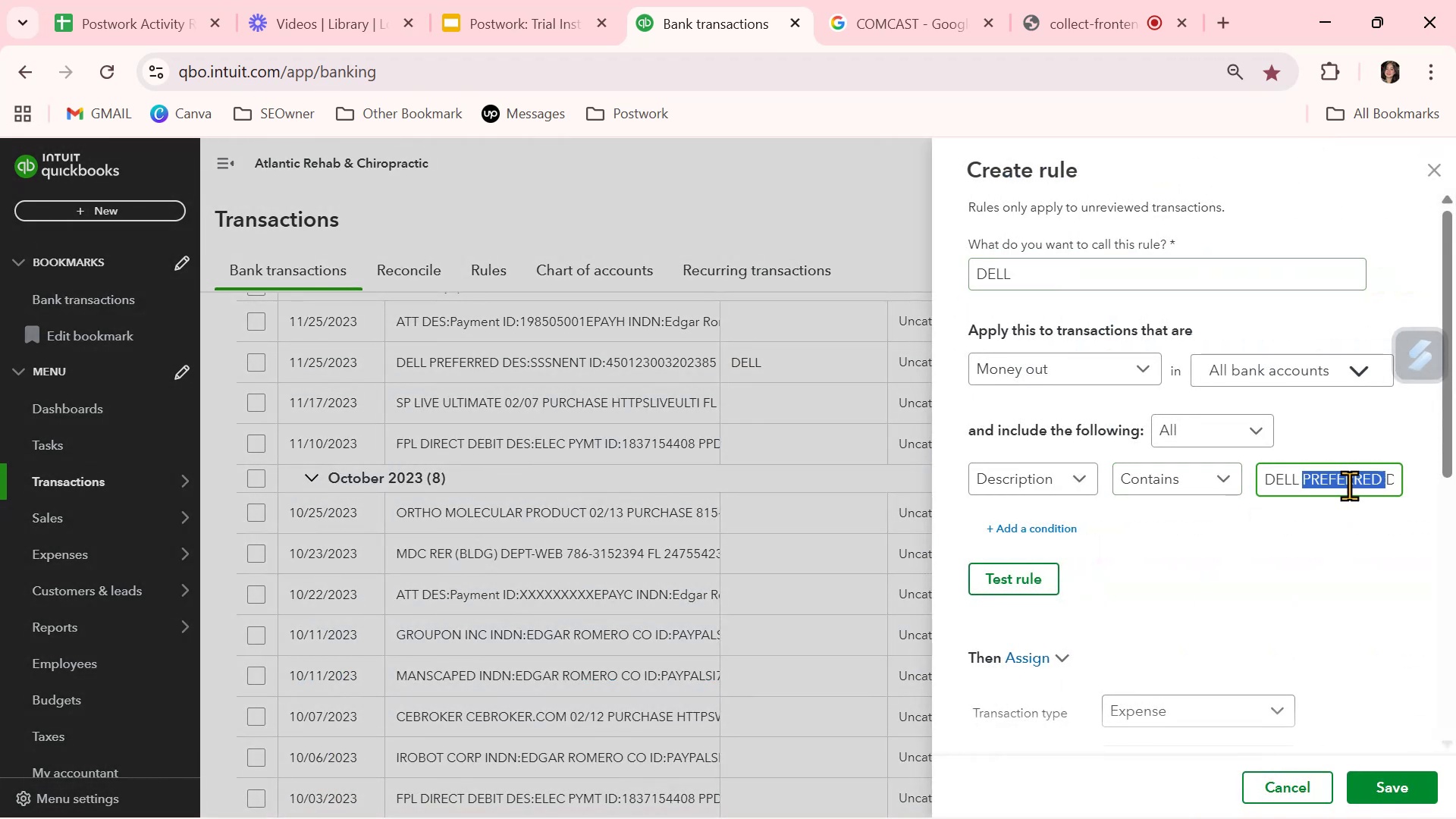 
triple_click([1349, 485])
 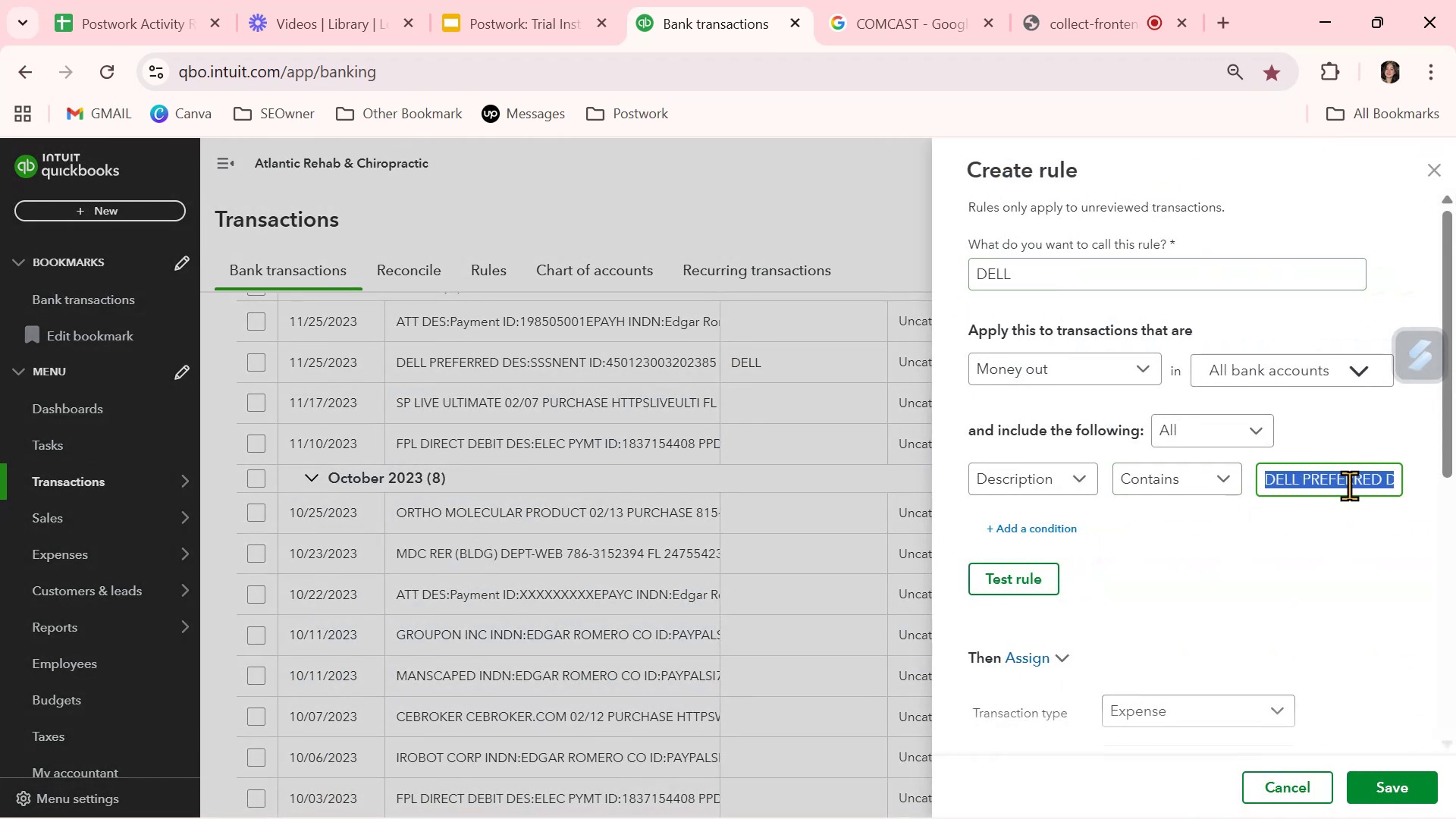 
key(Control+ControlLeft)
 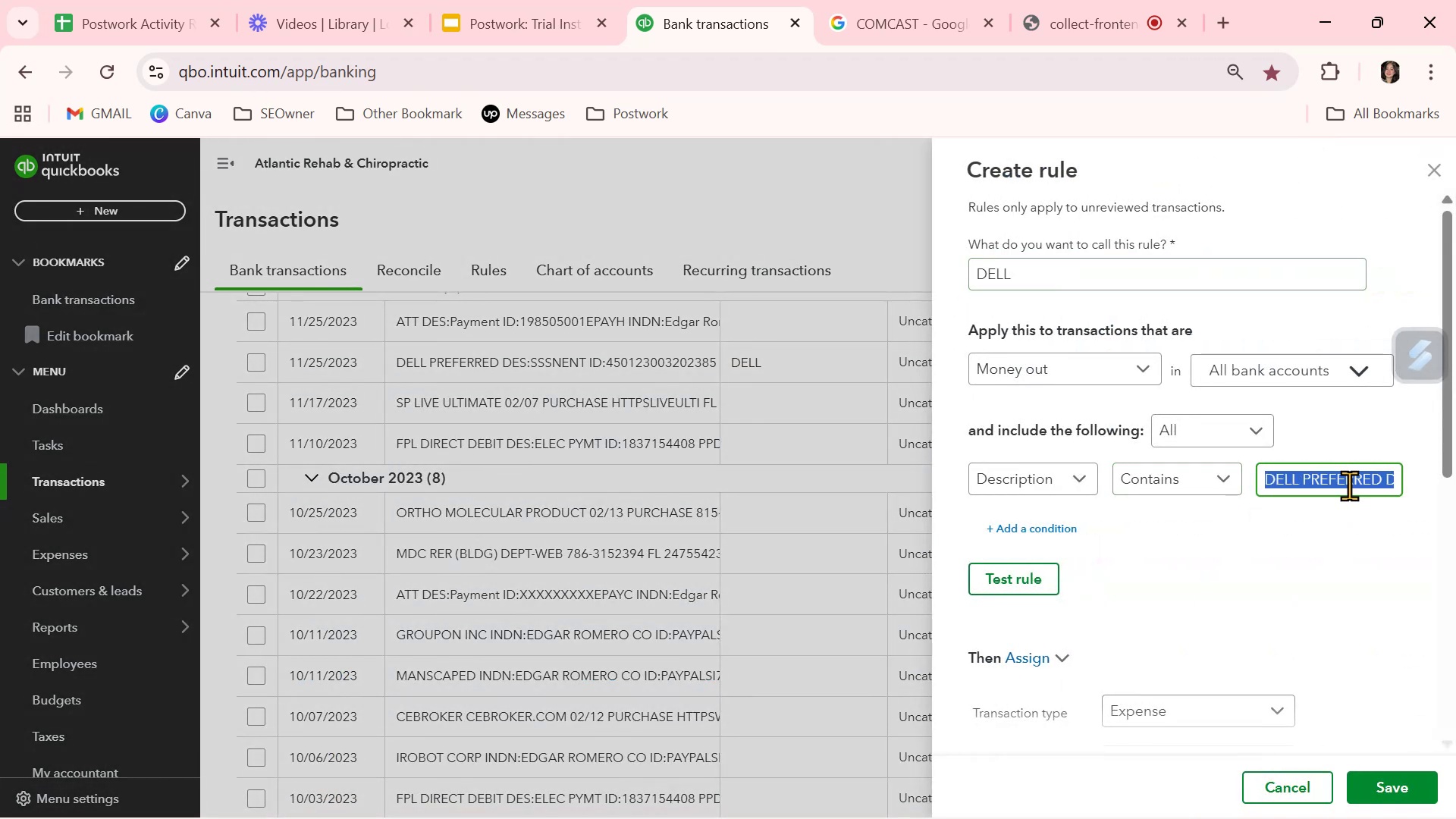 
key(Control+V)
 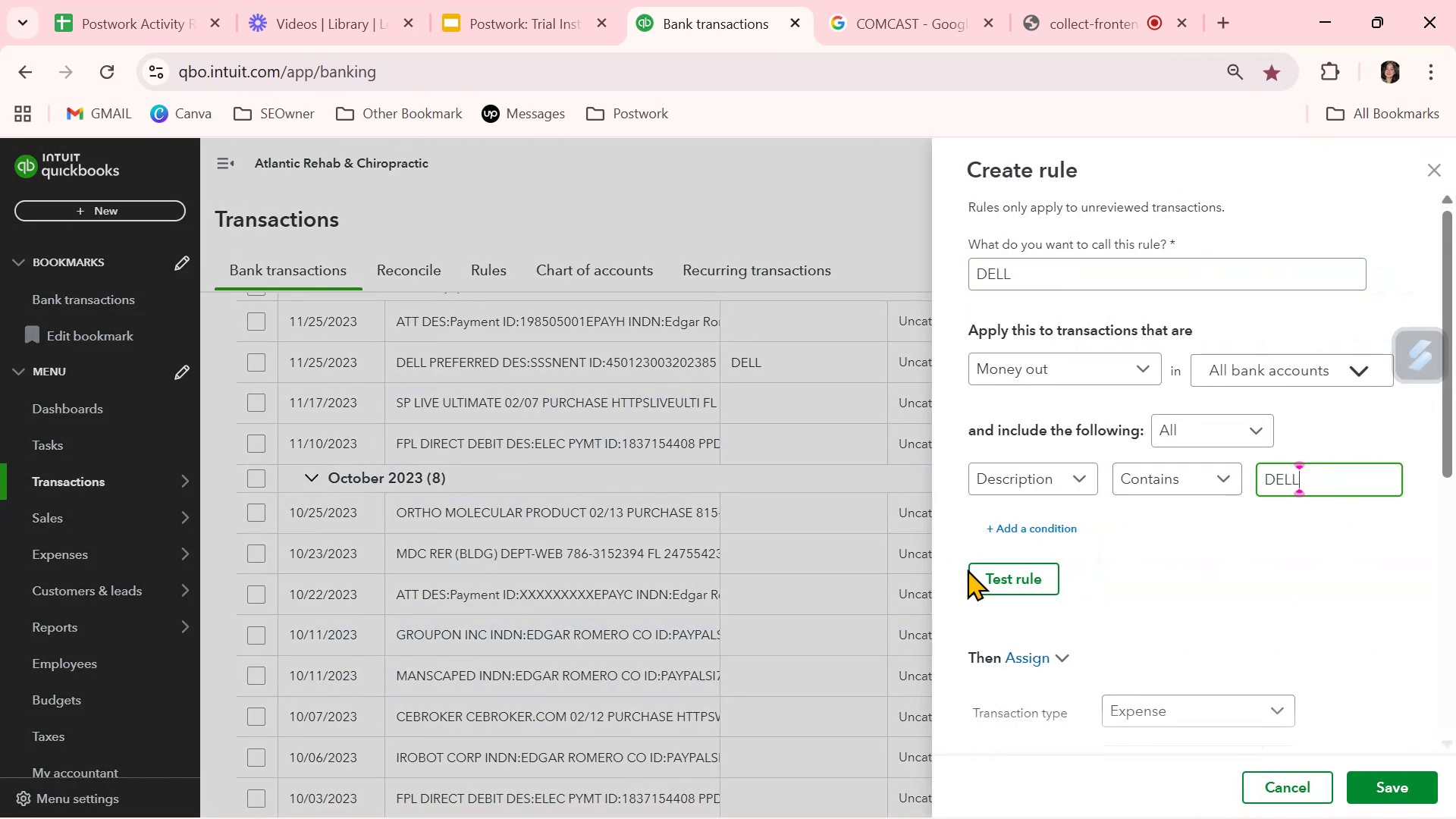 
left_click([1028, 577])
 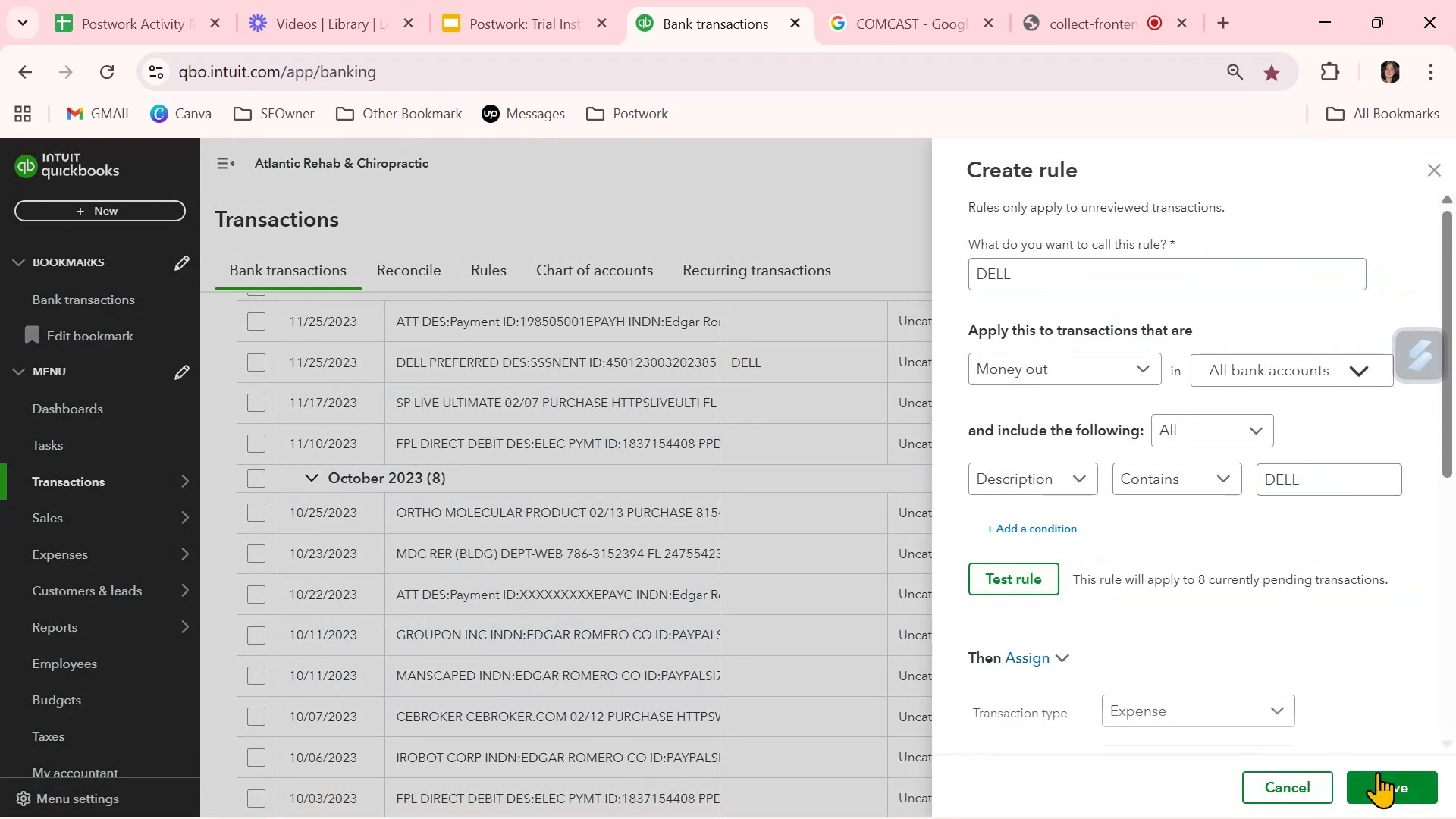 
left_click([1399, 779])
 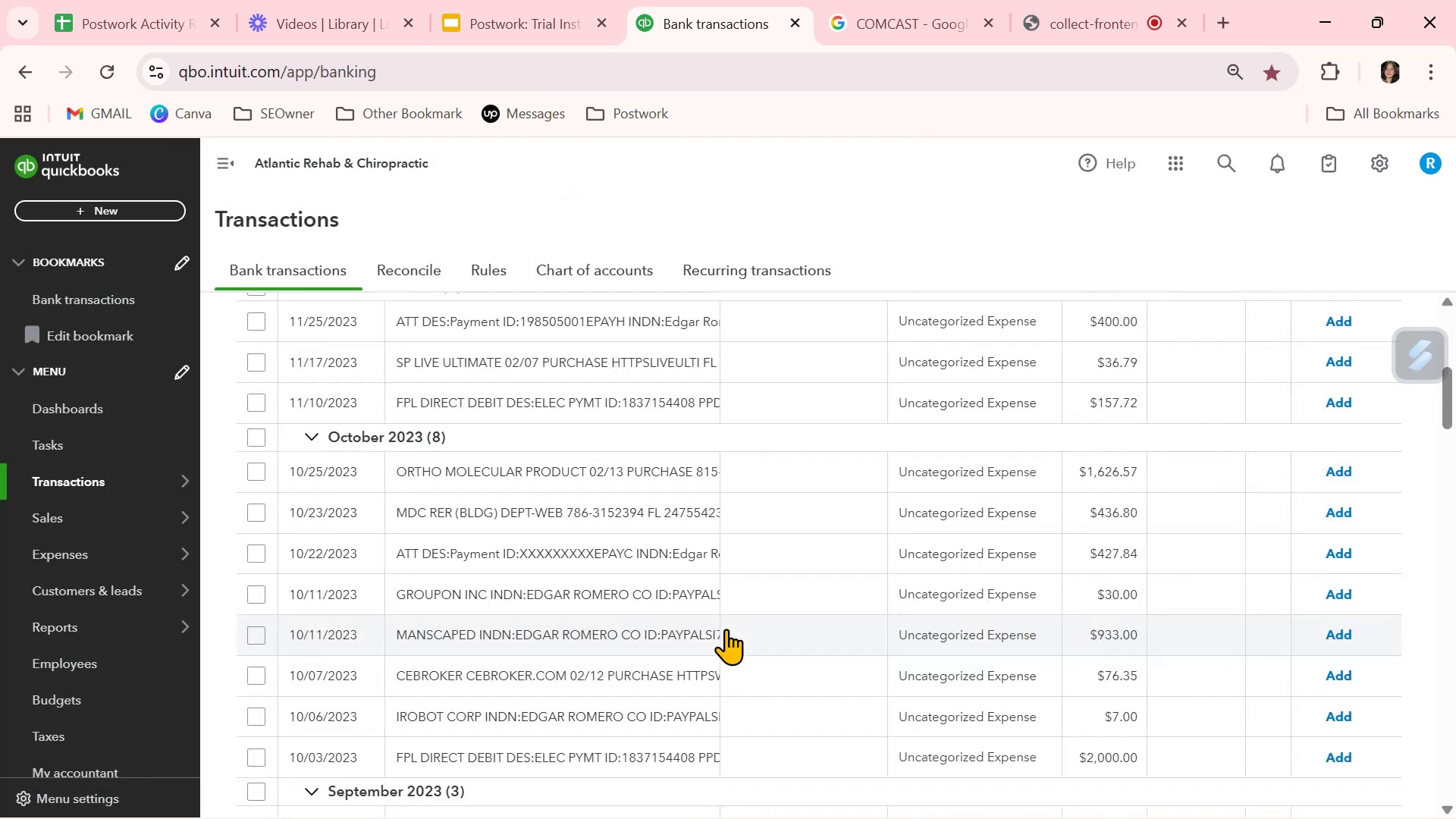 
wait(6.18)
 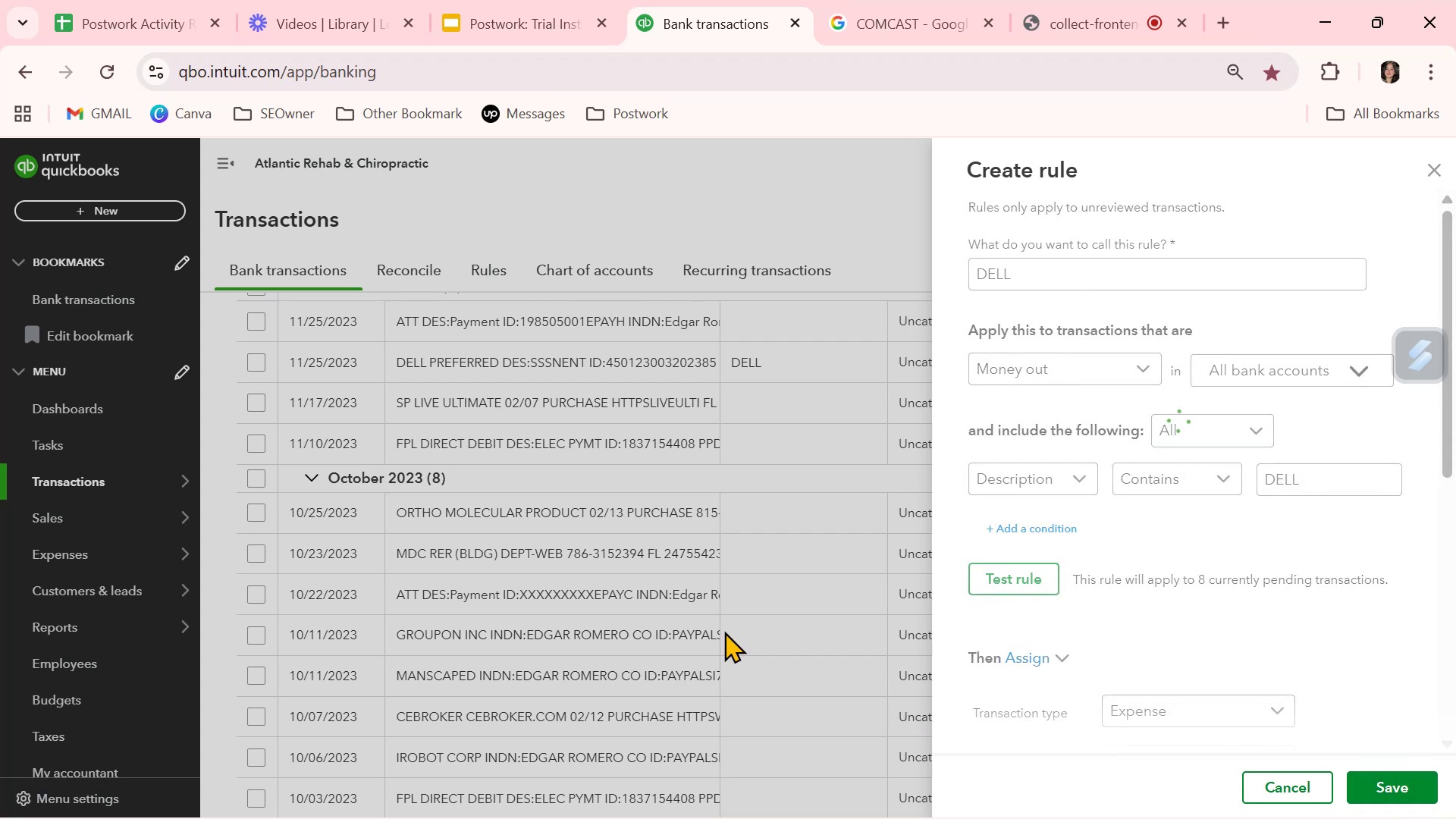 
left_click([662, 600])
 